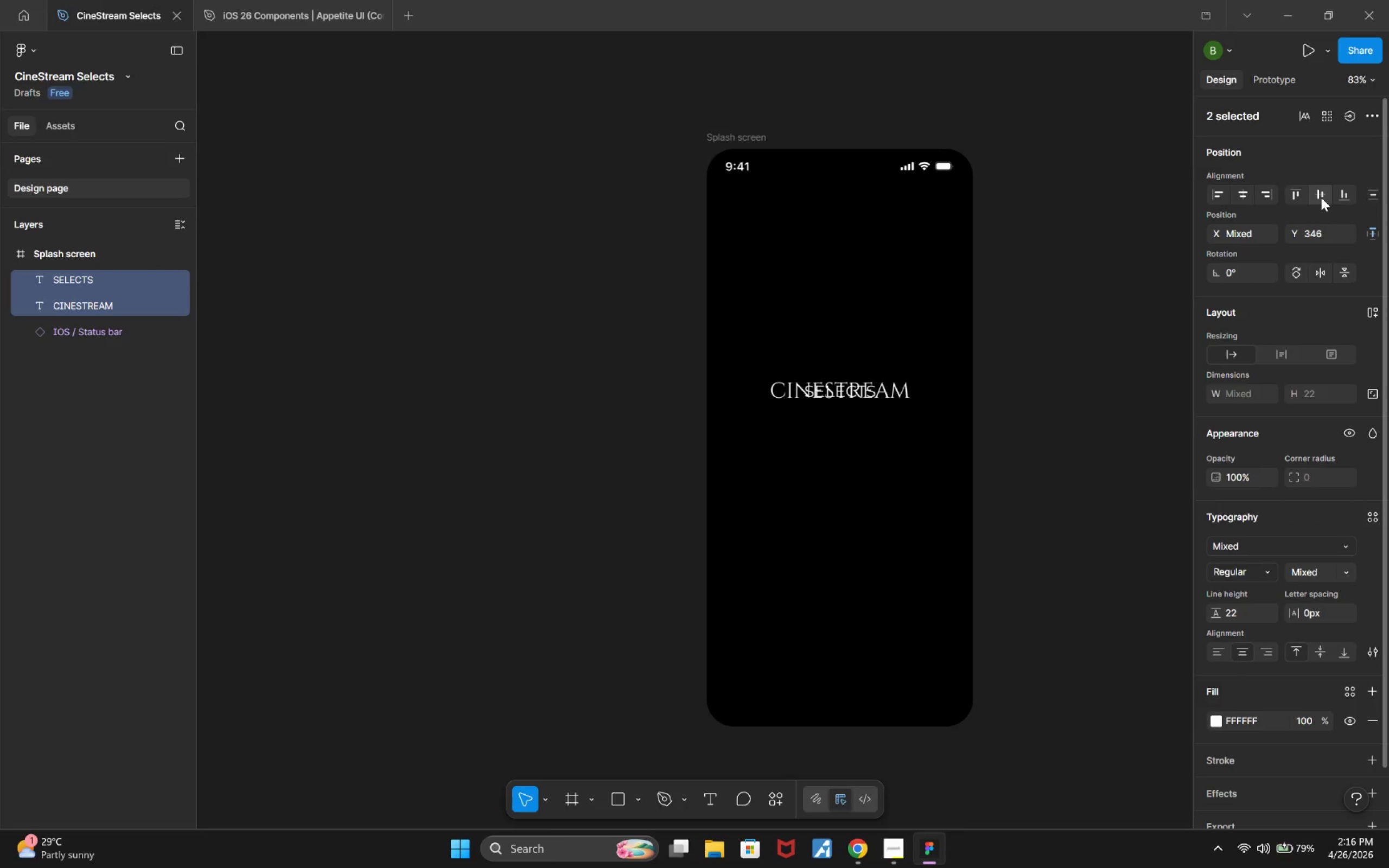 
key(Control+Z)
 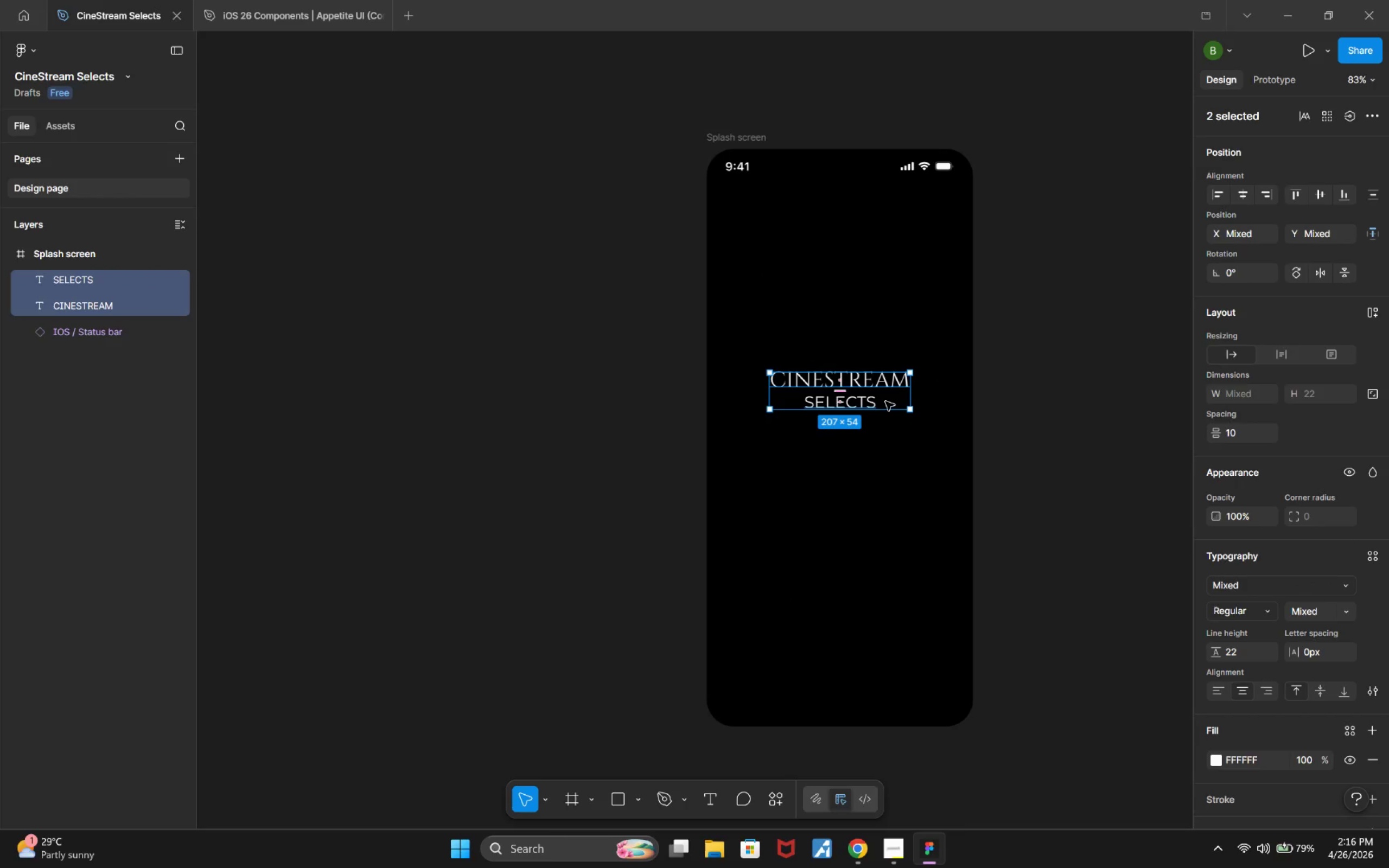 
left_click([886, 403])
 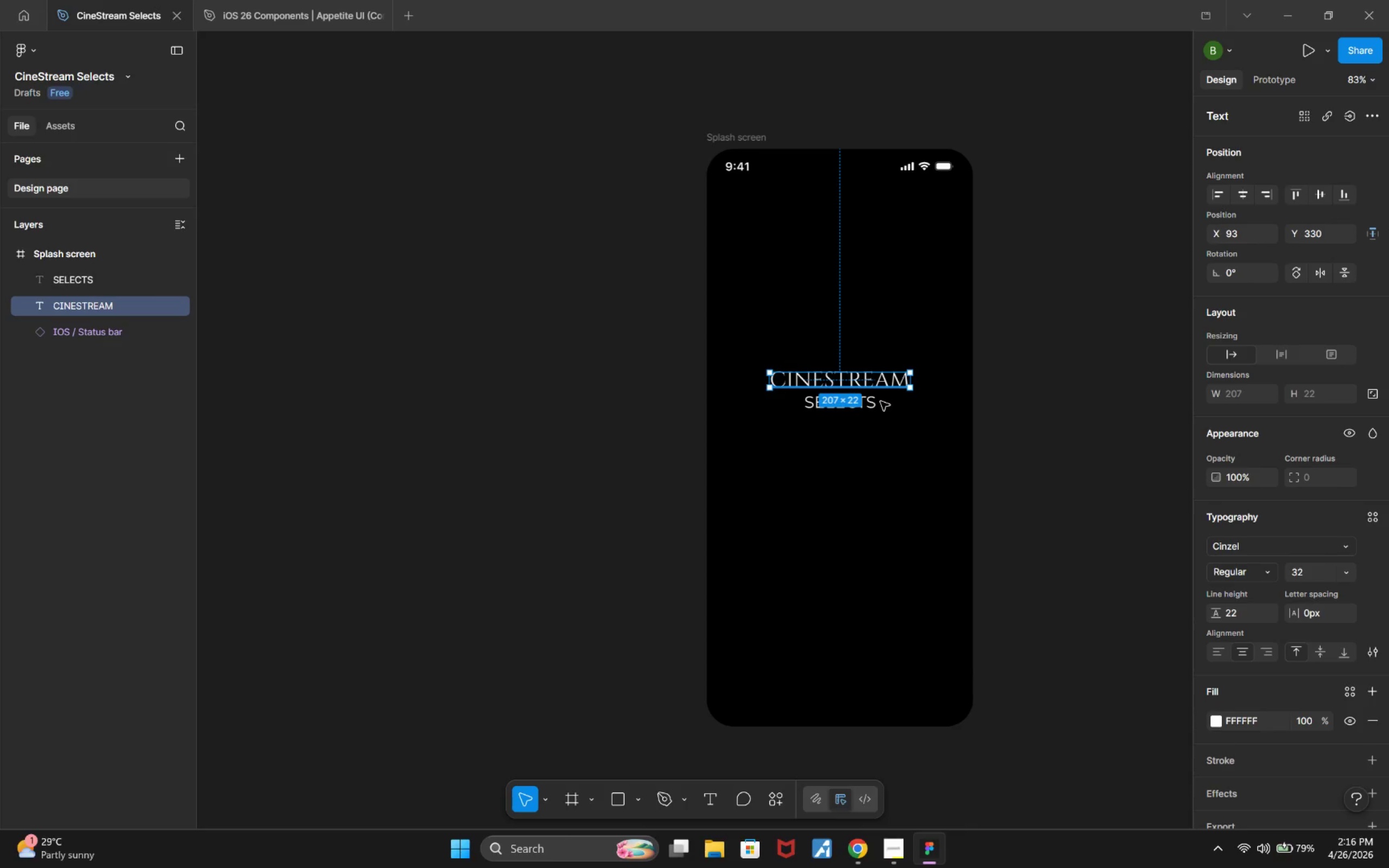 
hold_key(key=ControlLeft, duration=0.42)
 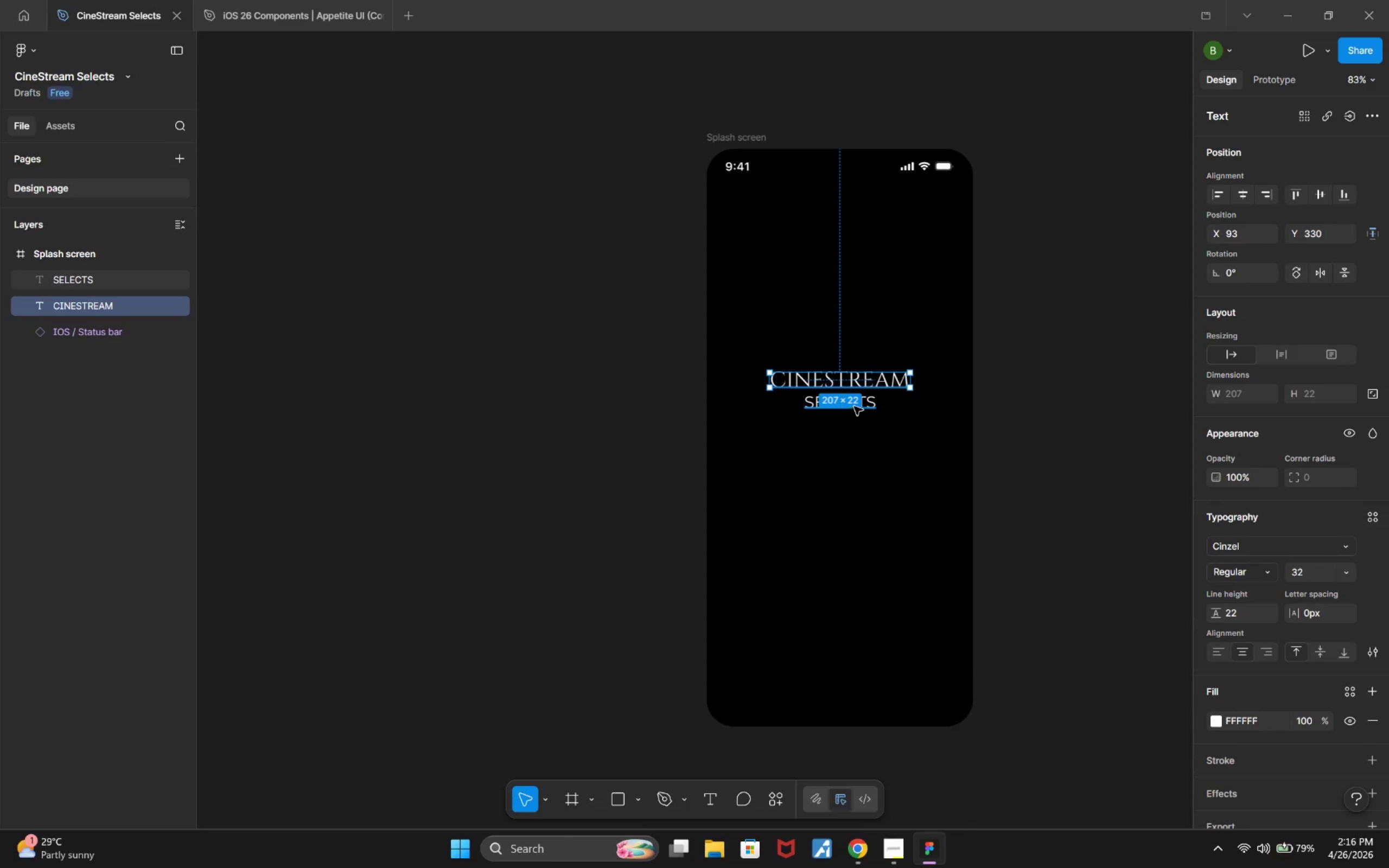 
left_click([854, 406])
 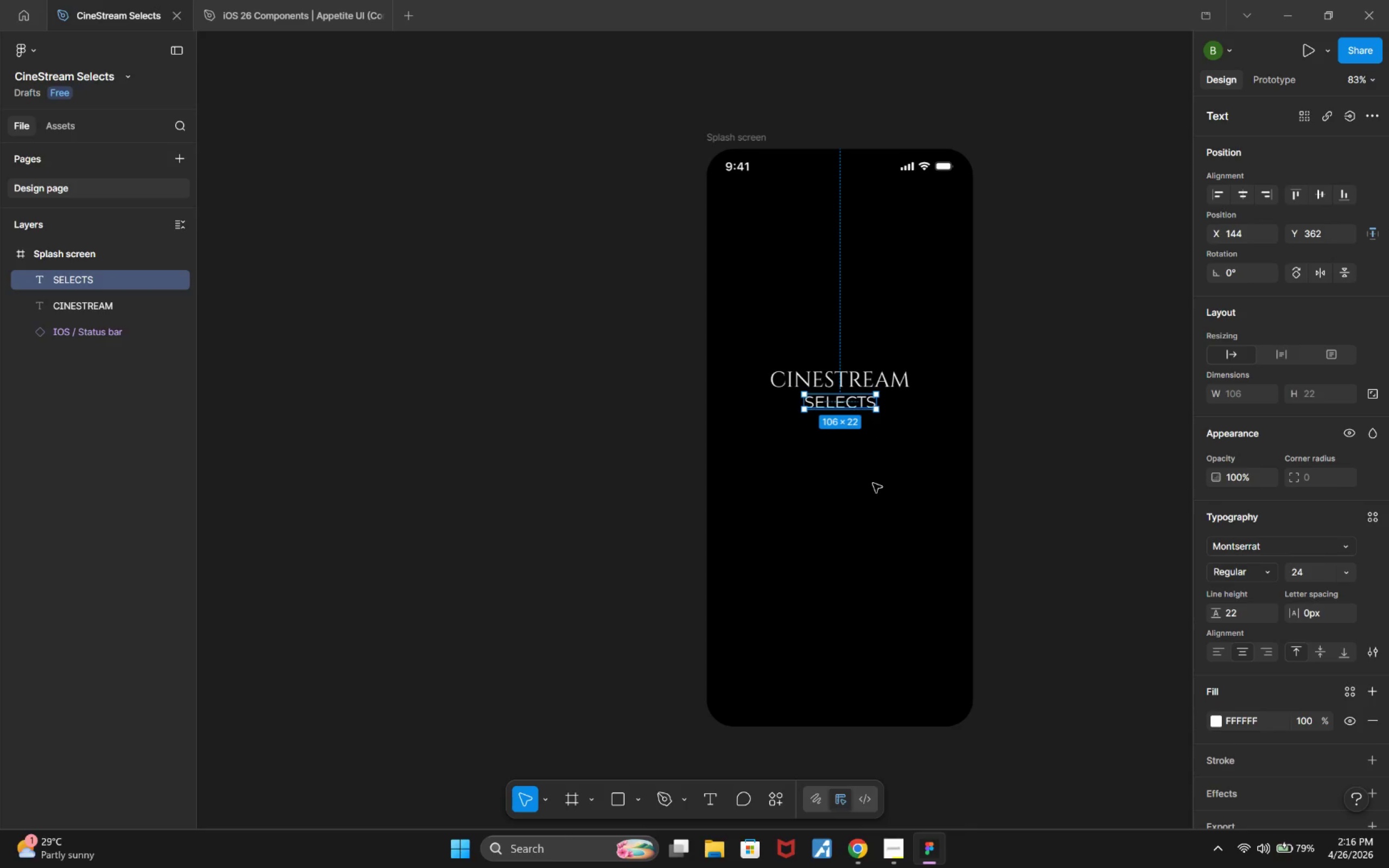 
hold_key(key=ControlLeft, duration=0.36)
scroll: coordinate [880, 493], scroll_direction: up, amount: 4.0
 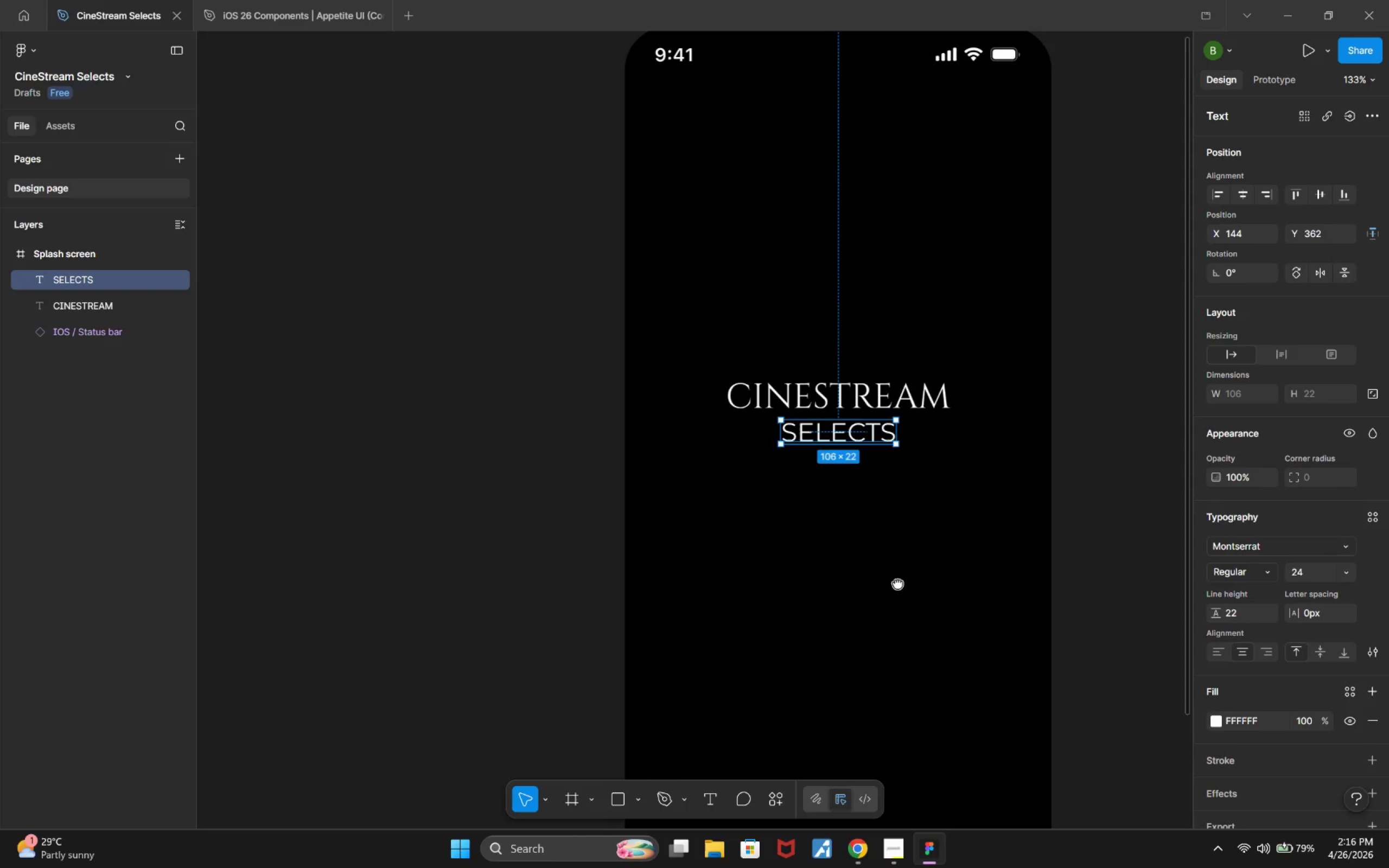 
left_click([887, 572])
 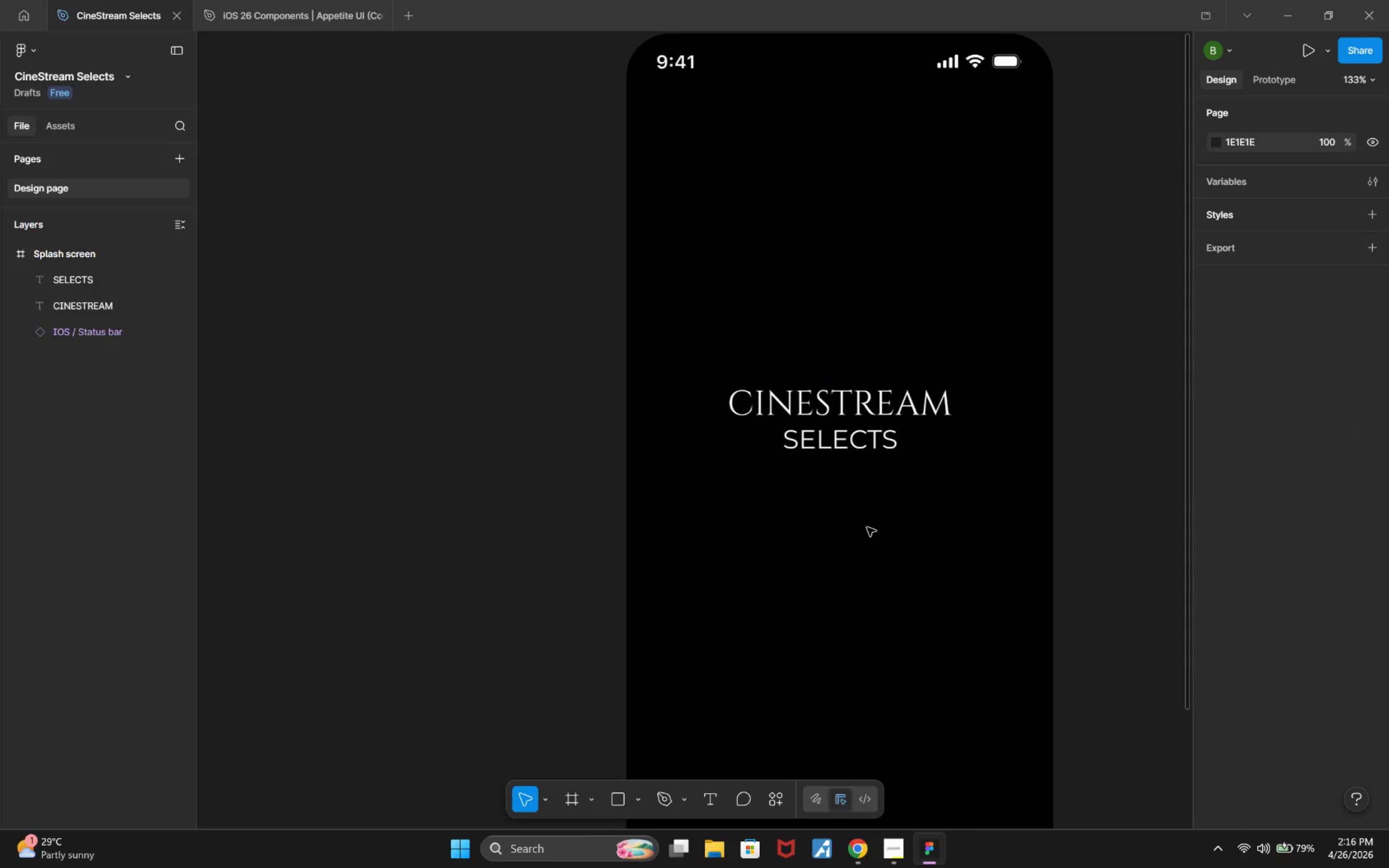 
hold_key(key=ControlLeft, duration=0.48)
scroll: coordinate [867, 527], scroll_direction: up, amount: 5.0
 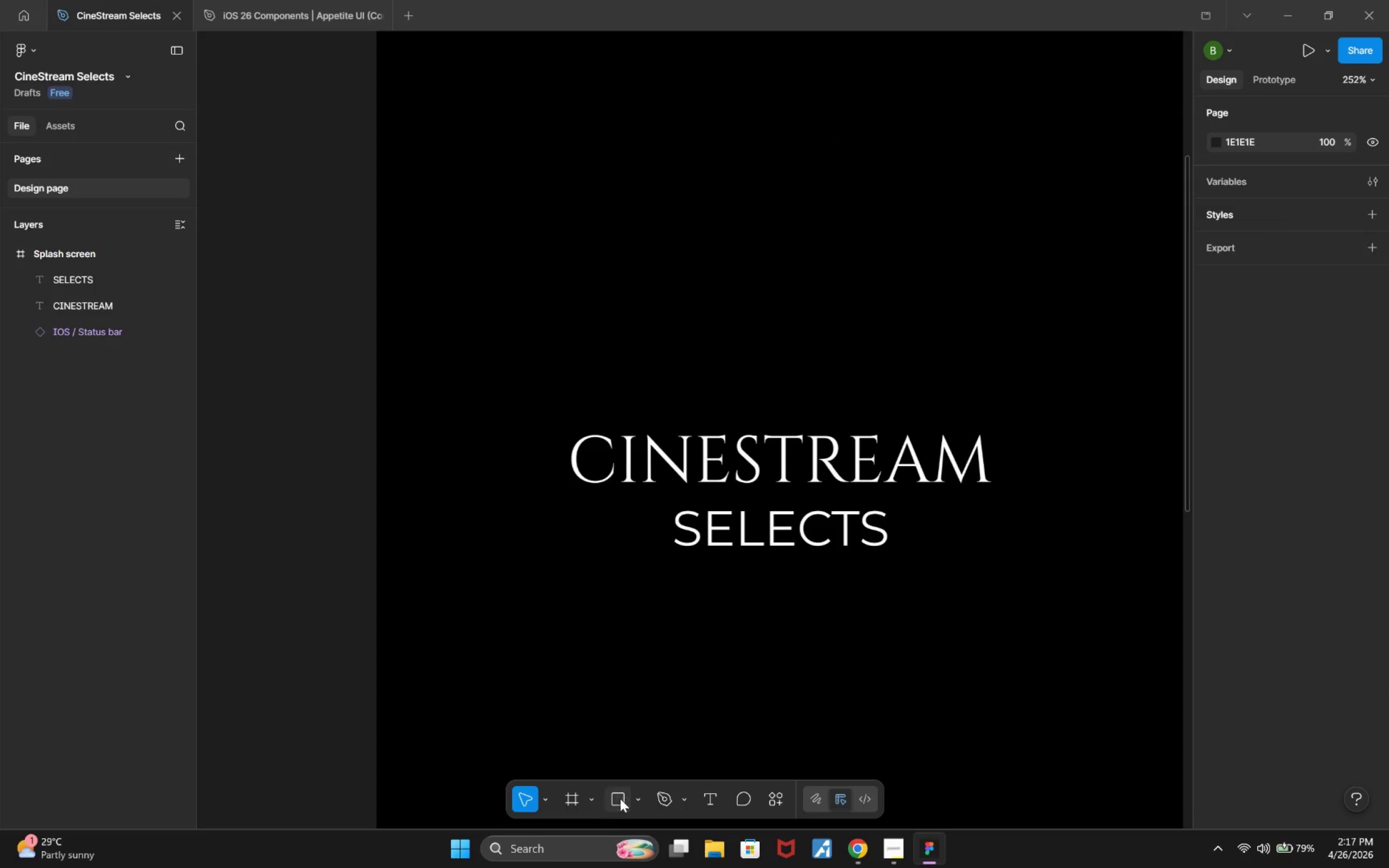 
hold_key(key=ControlLeft, duration=0.33)
 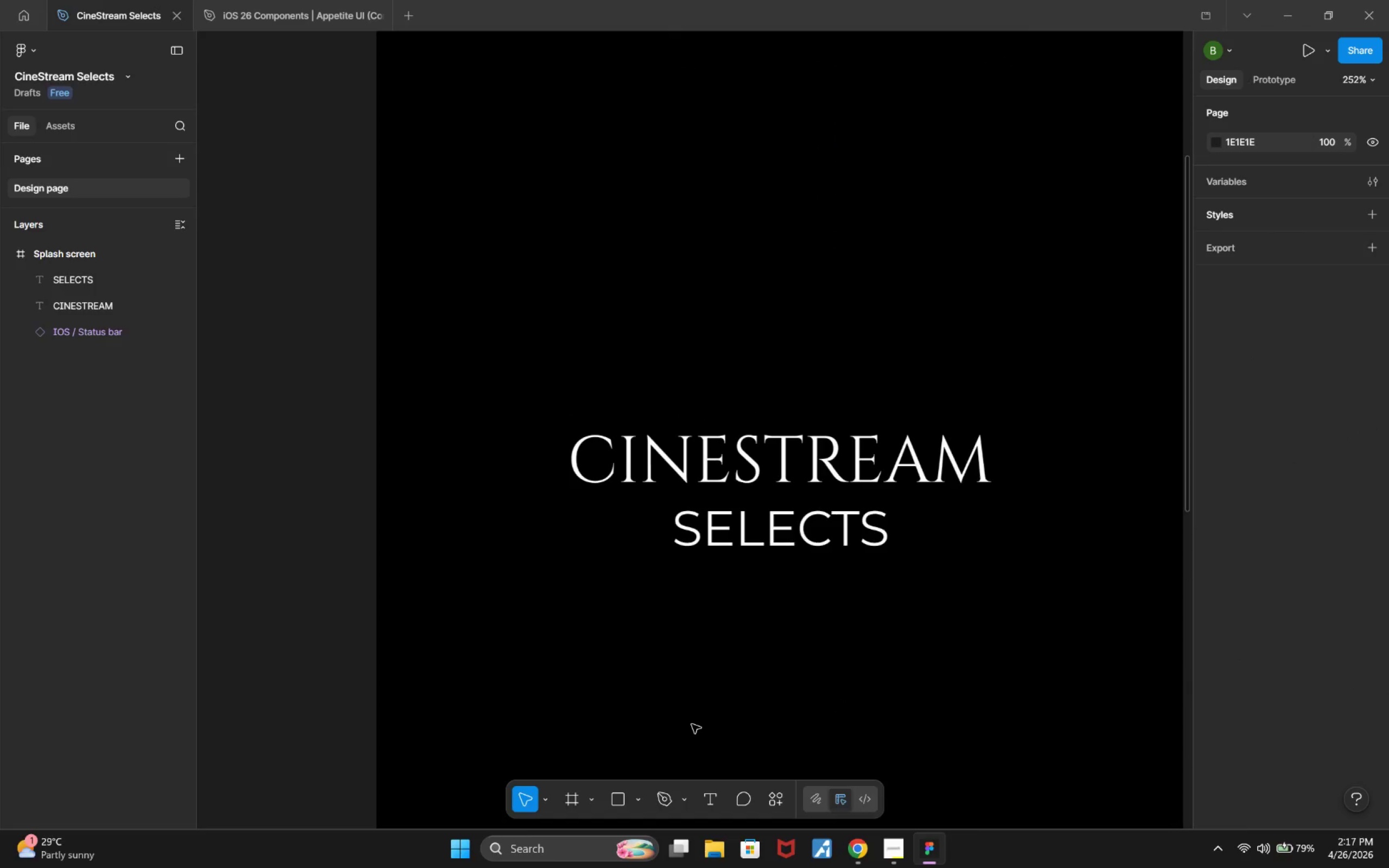 
left_click([753, 540])
 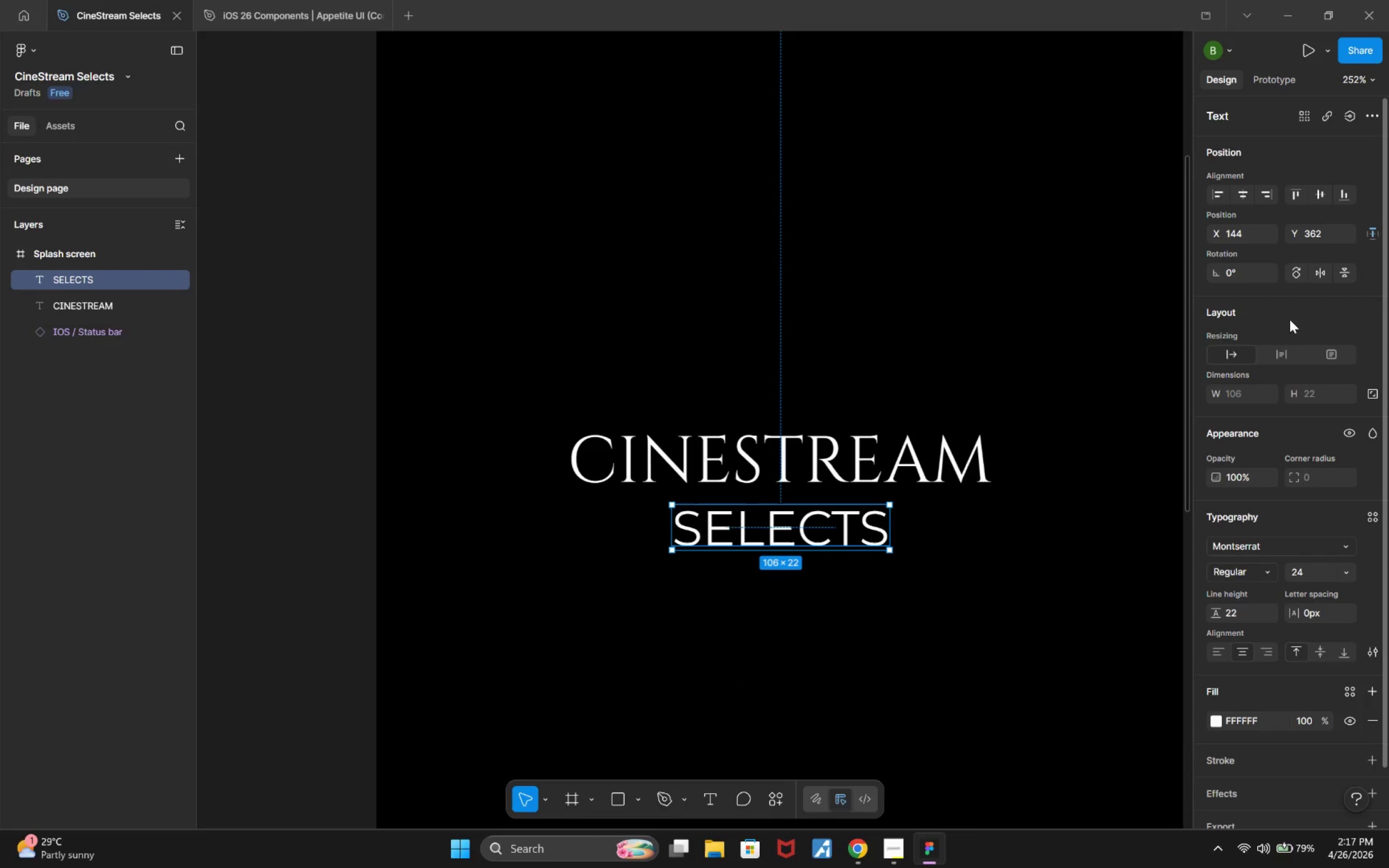 
left_click([1282, 354])
 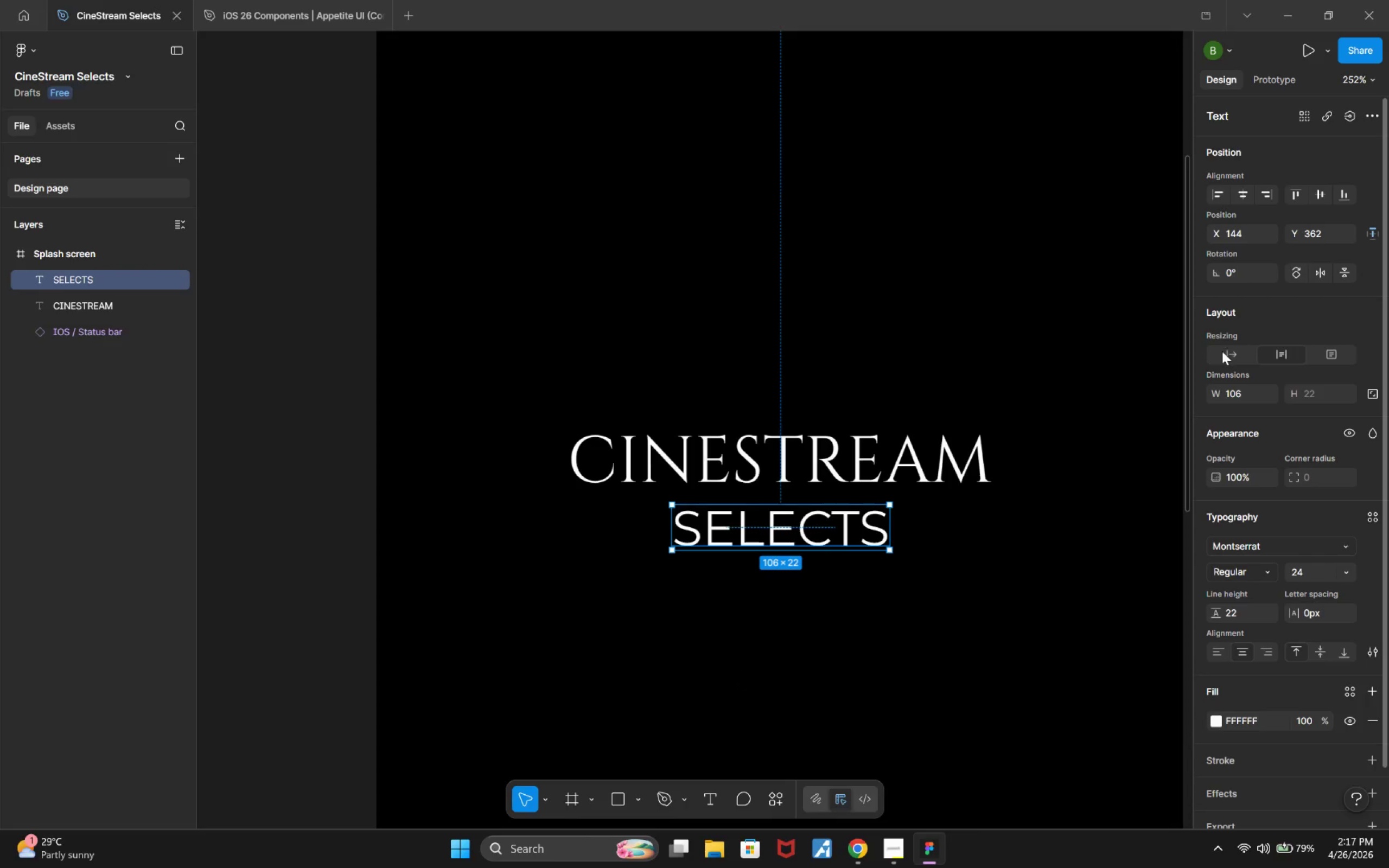 
left_click([1222, 352])
 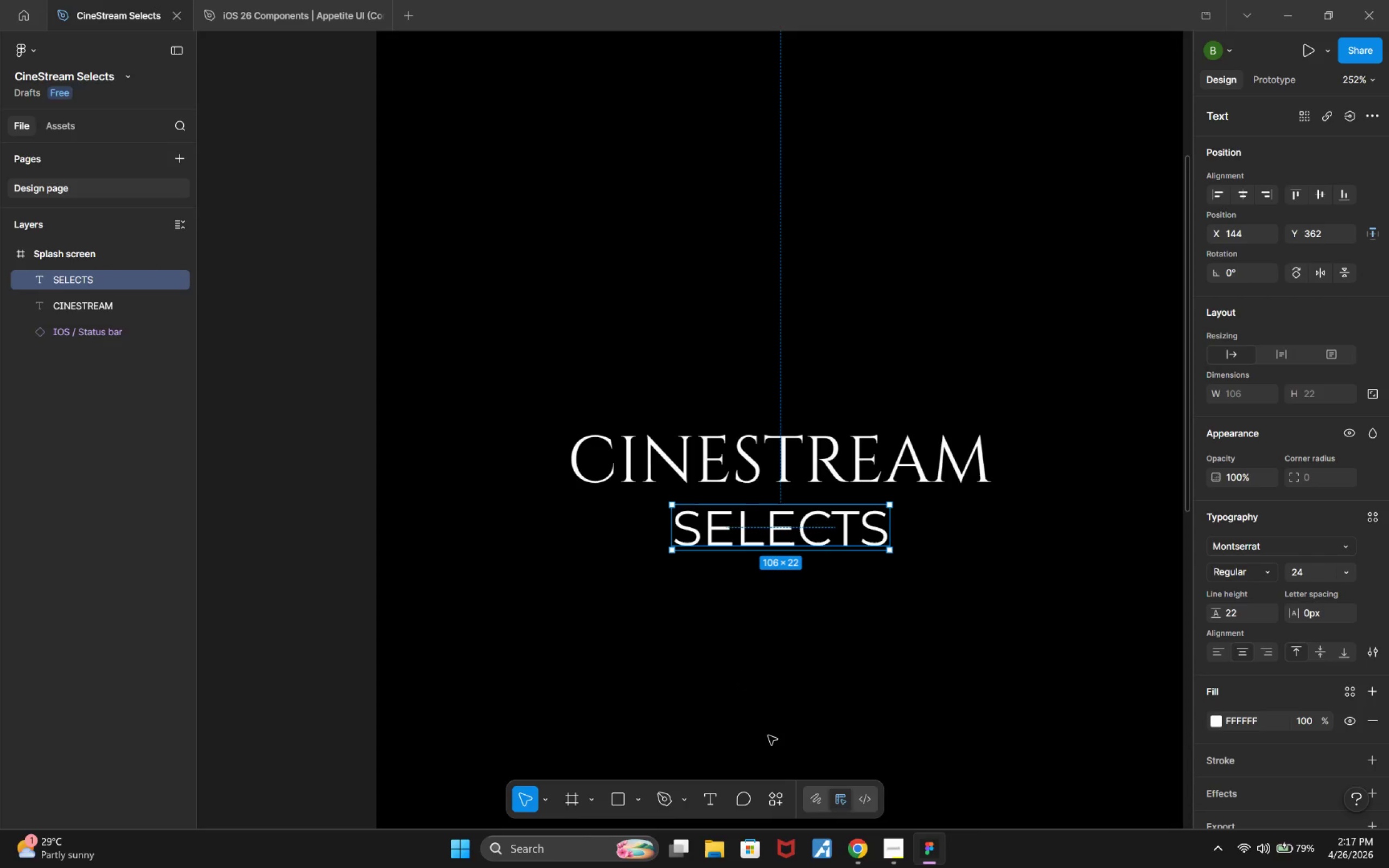 
left_click([788, 640])
 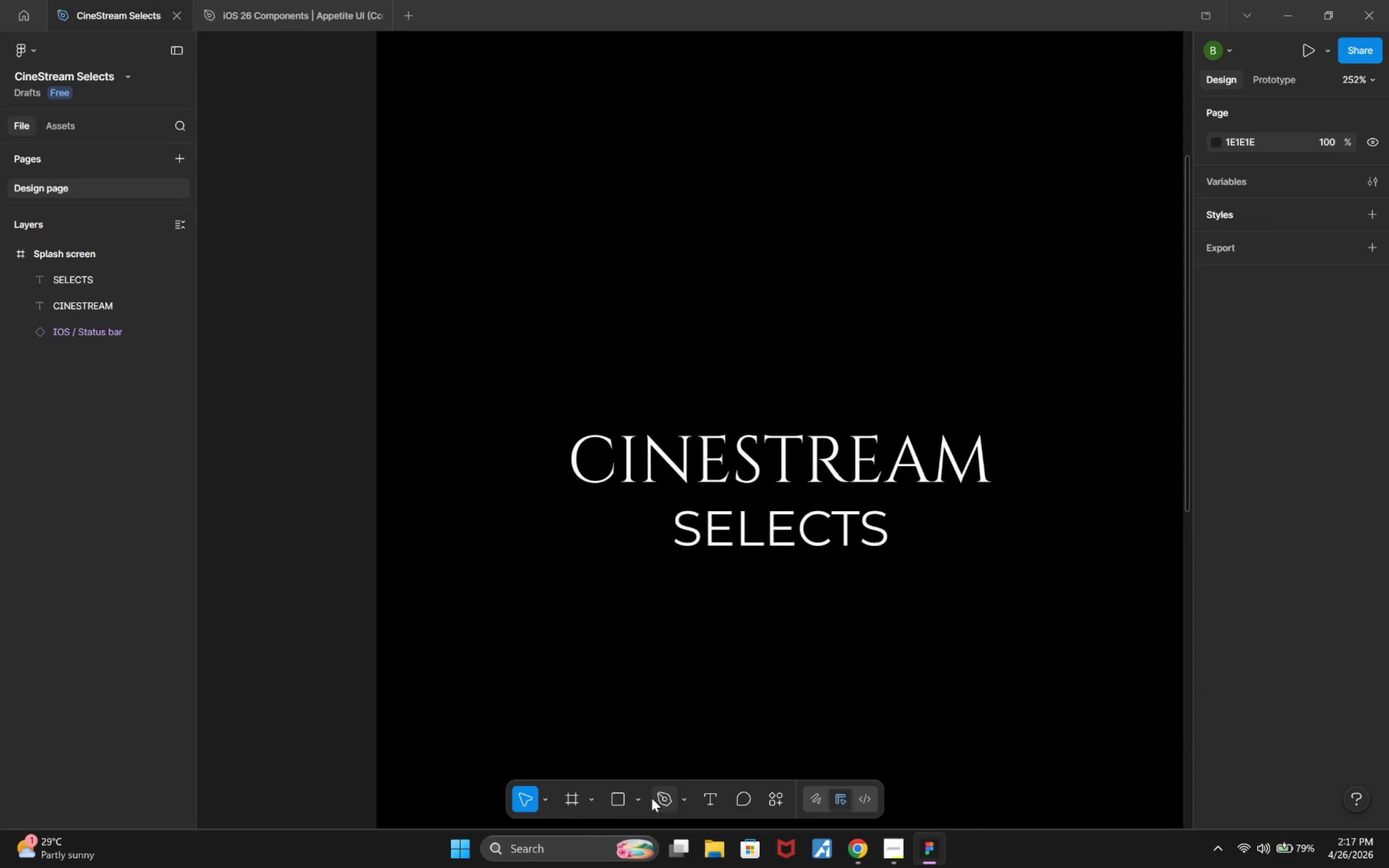 
left_click([662, 801])
 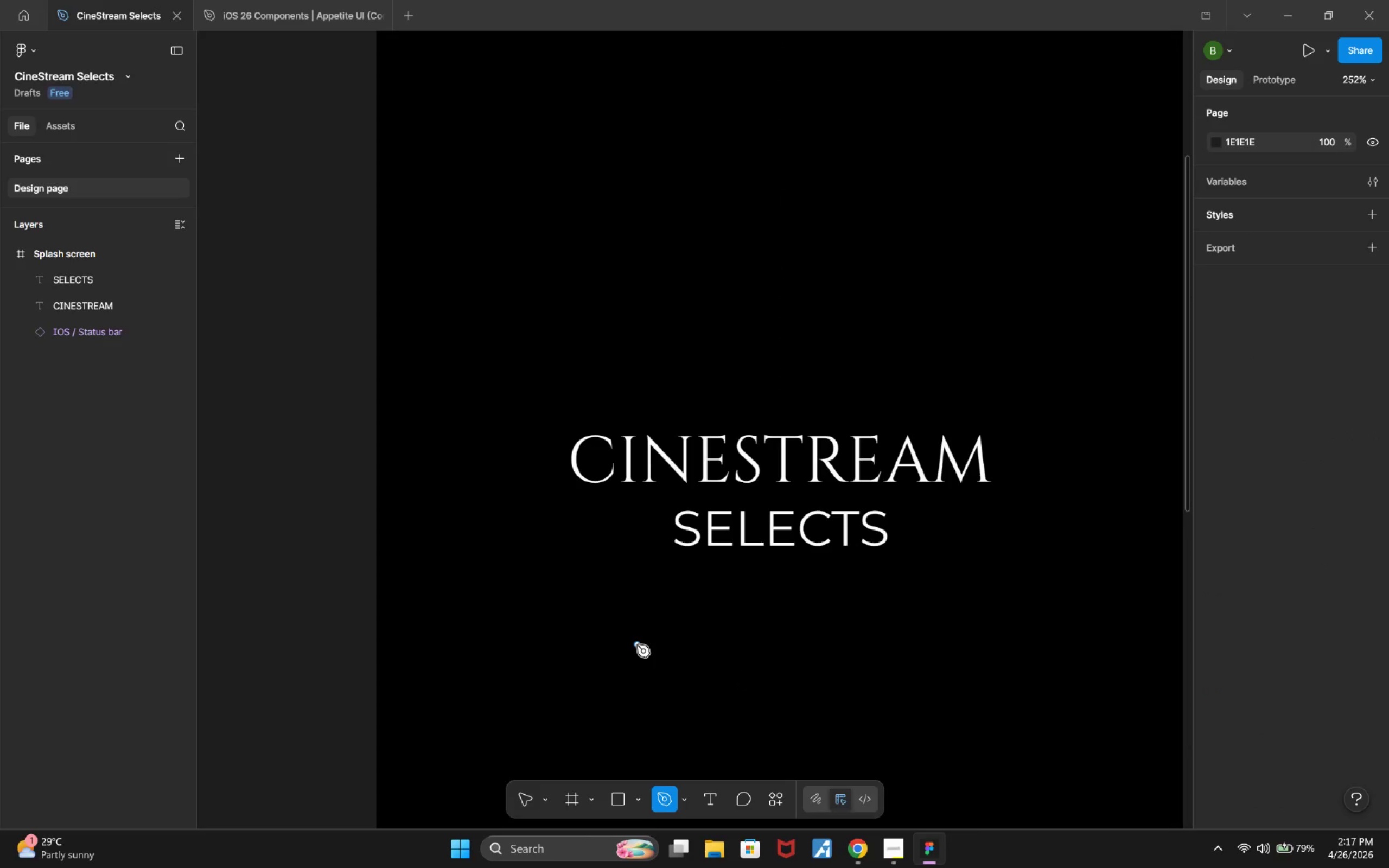 
hold_key(key=ControlLeft, duration=0.67)
scroll: coordinate [637, 644], scroll_direction: up, amount: 4.0
 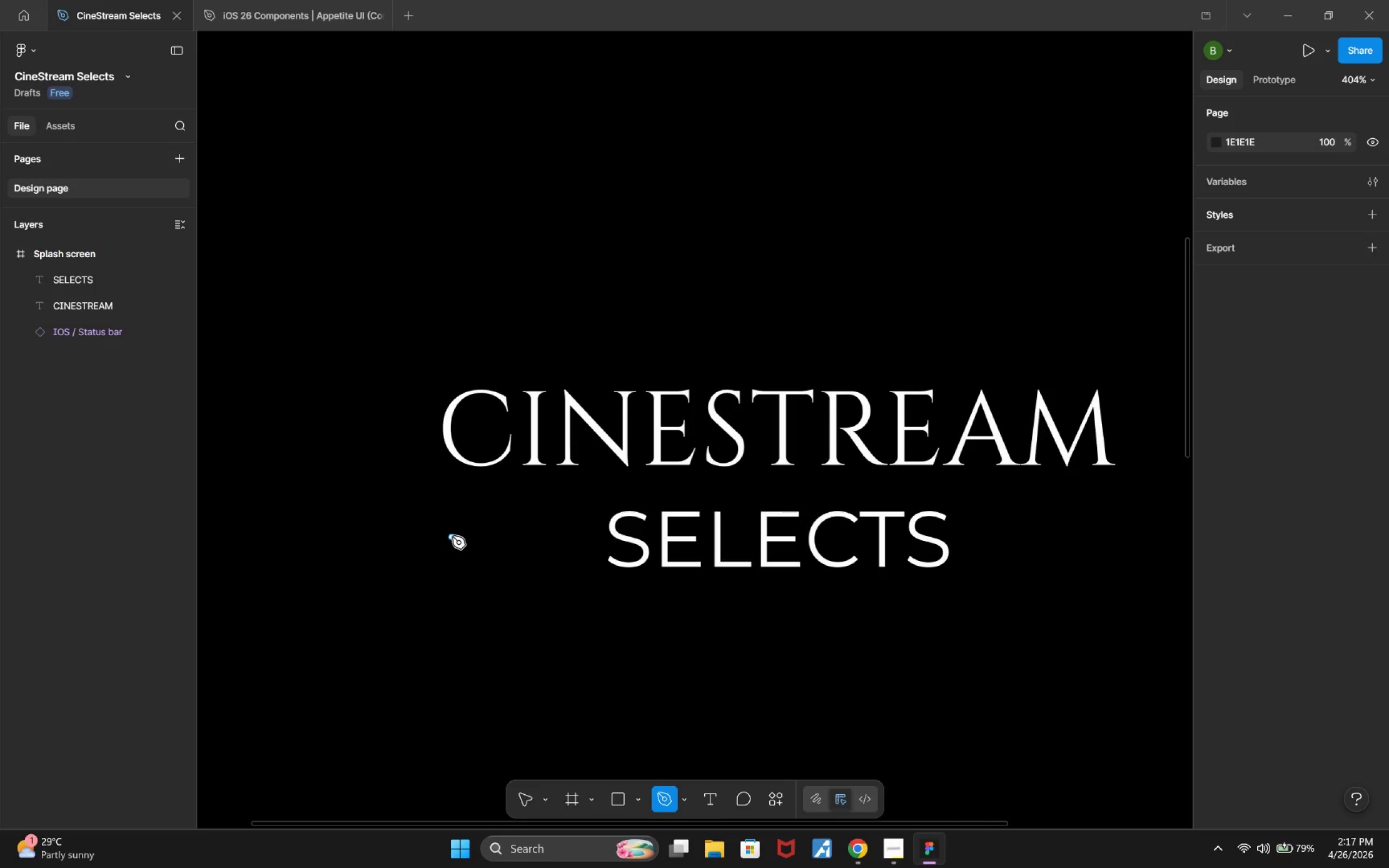 
wait(6.12)
 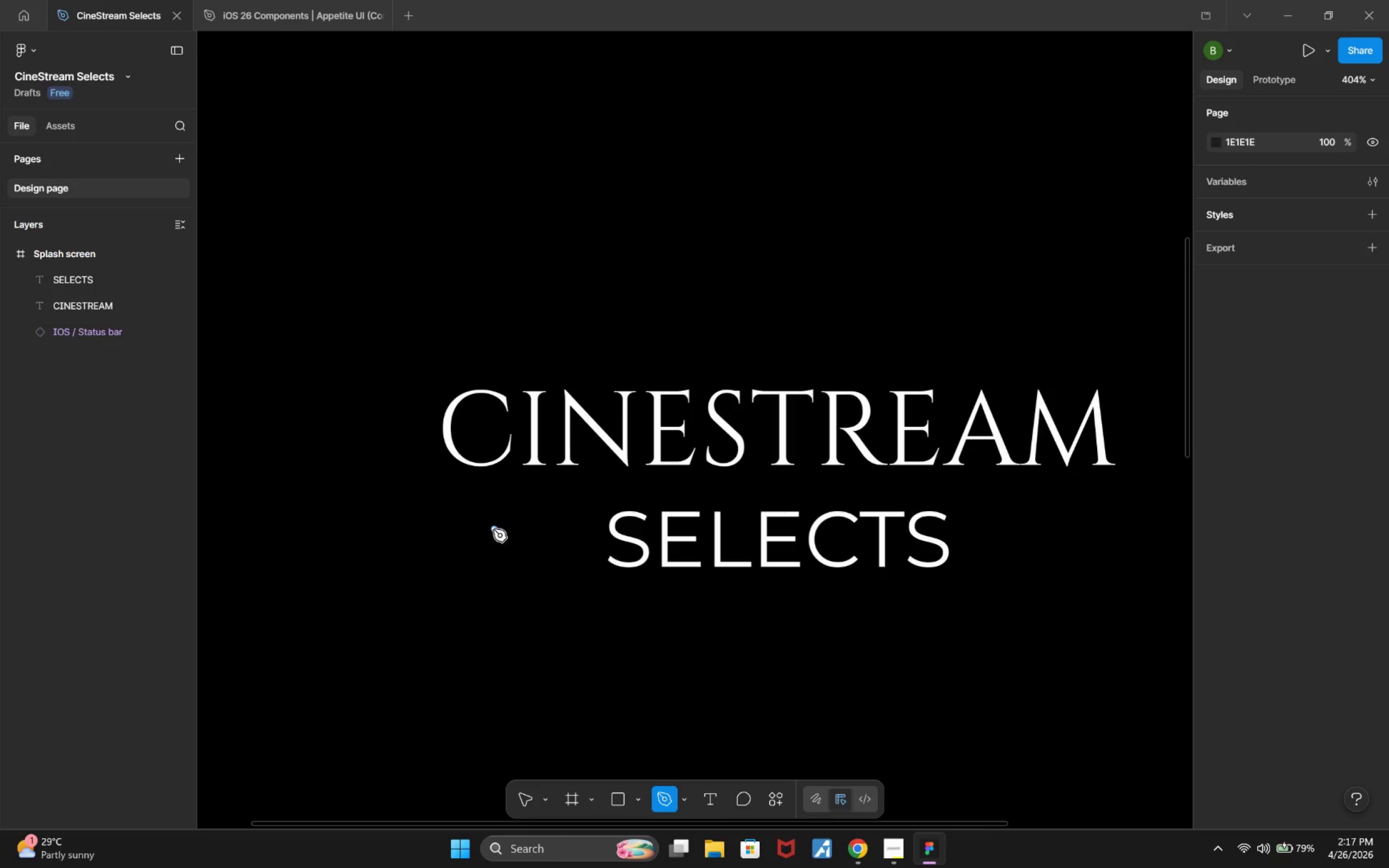 
left_click([453, 537])
 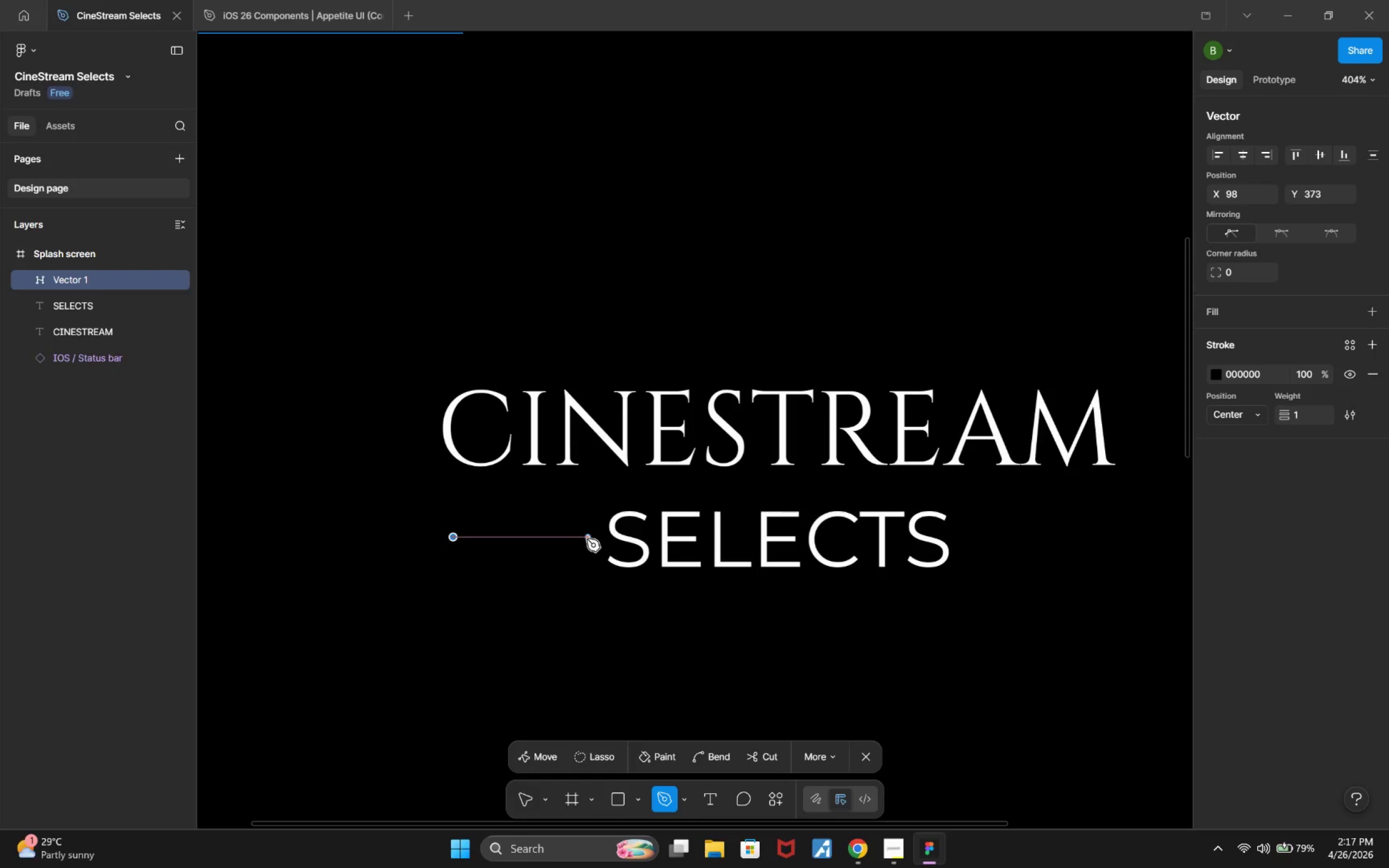 
left_click([587, 539])
 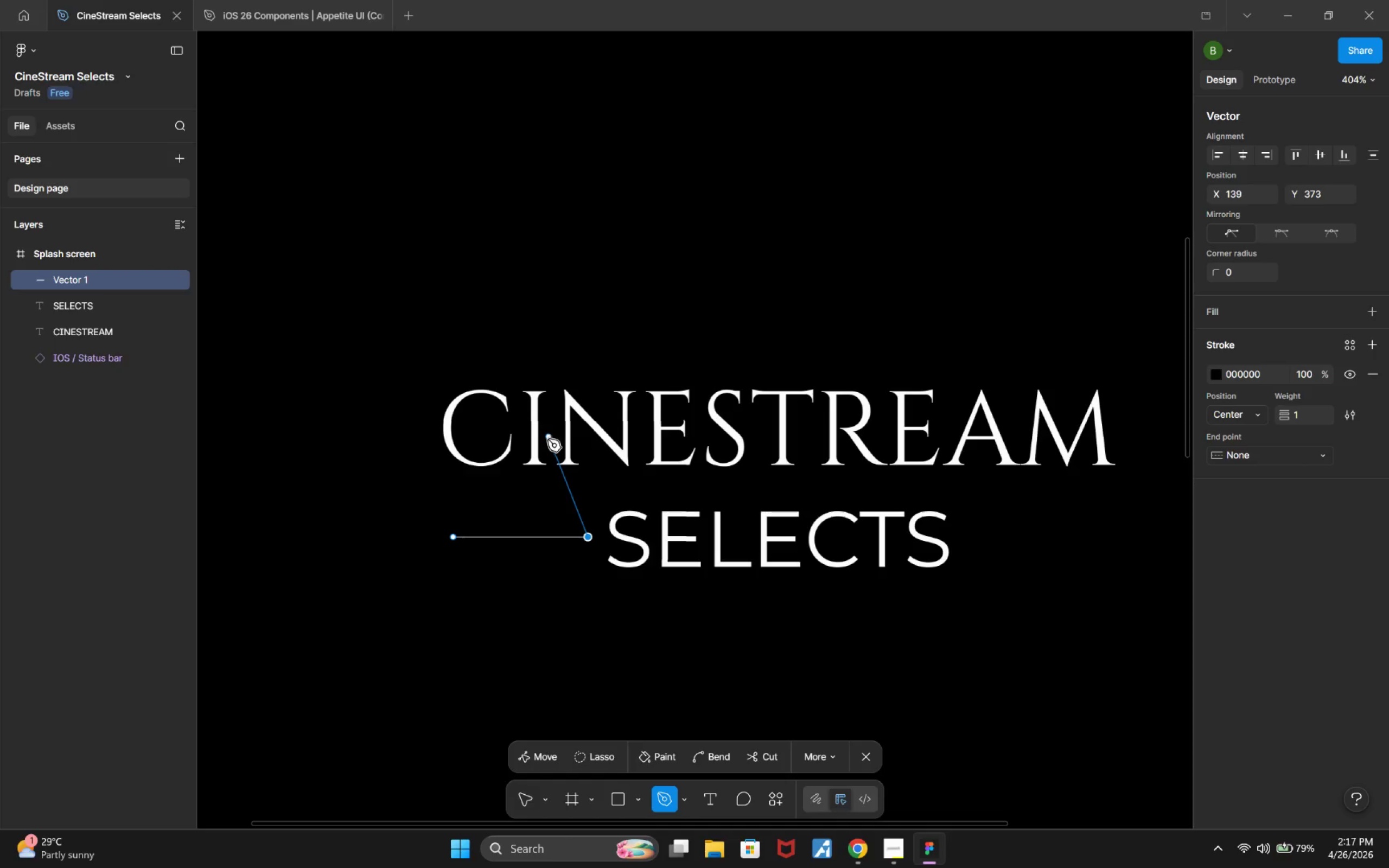 
key(Escape)
 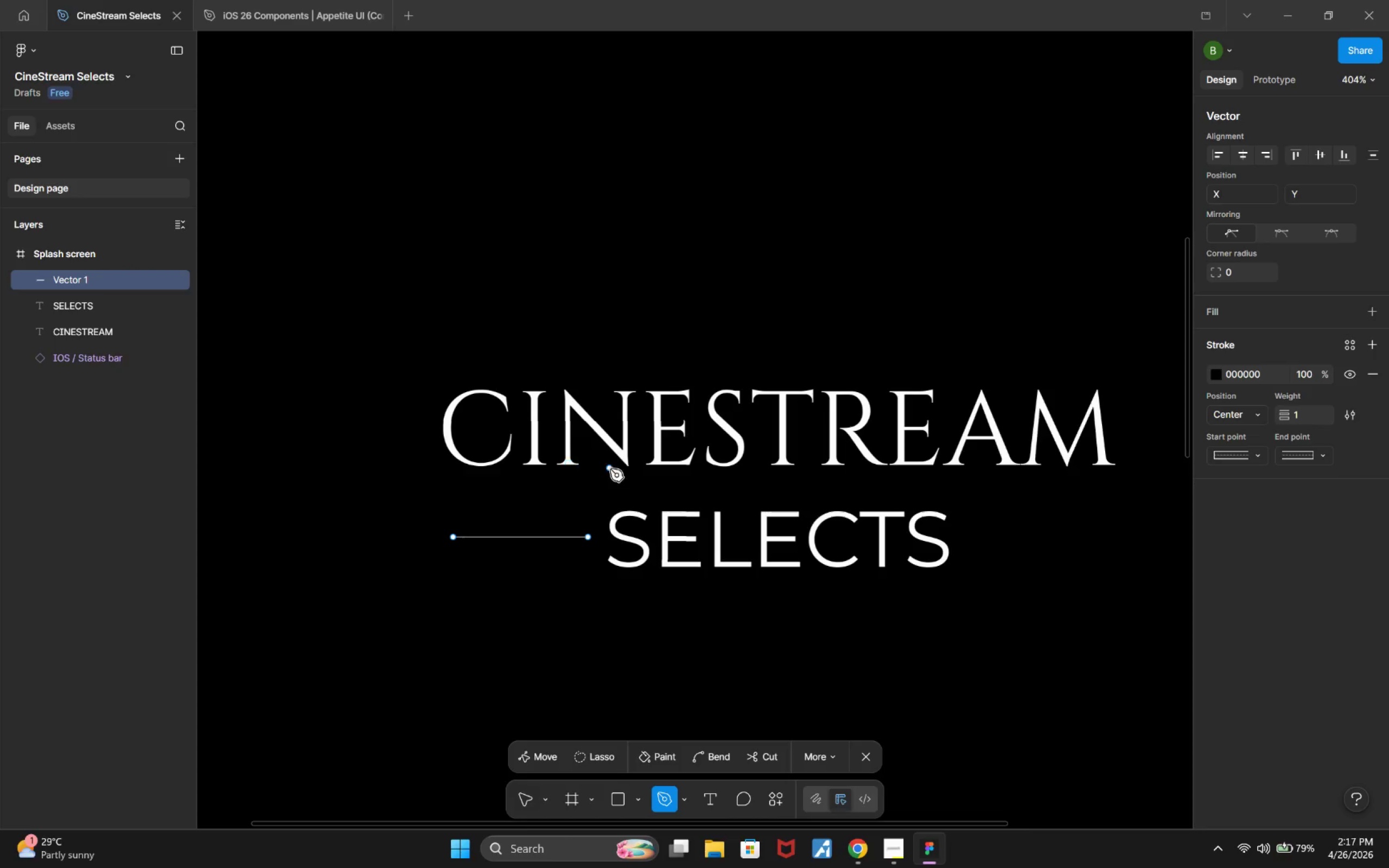 
left_click([610, 468])
 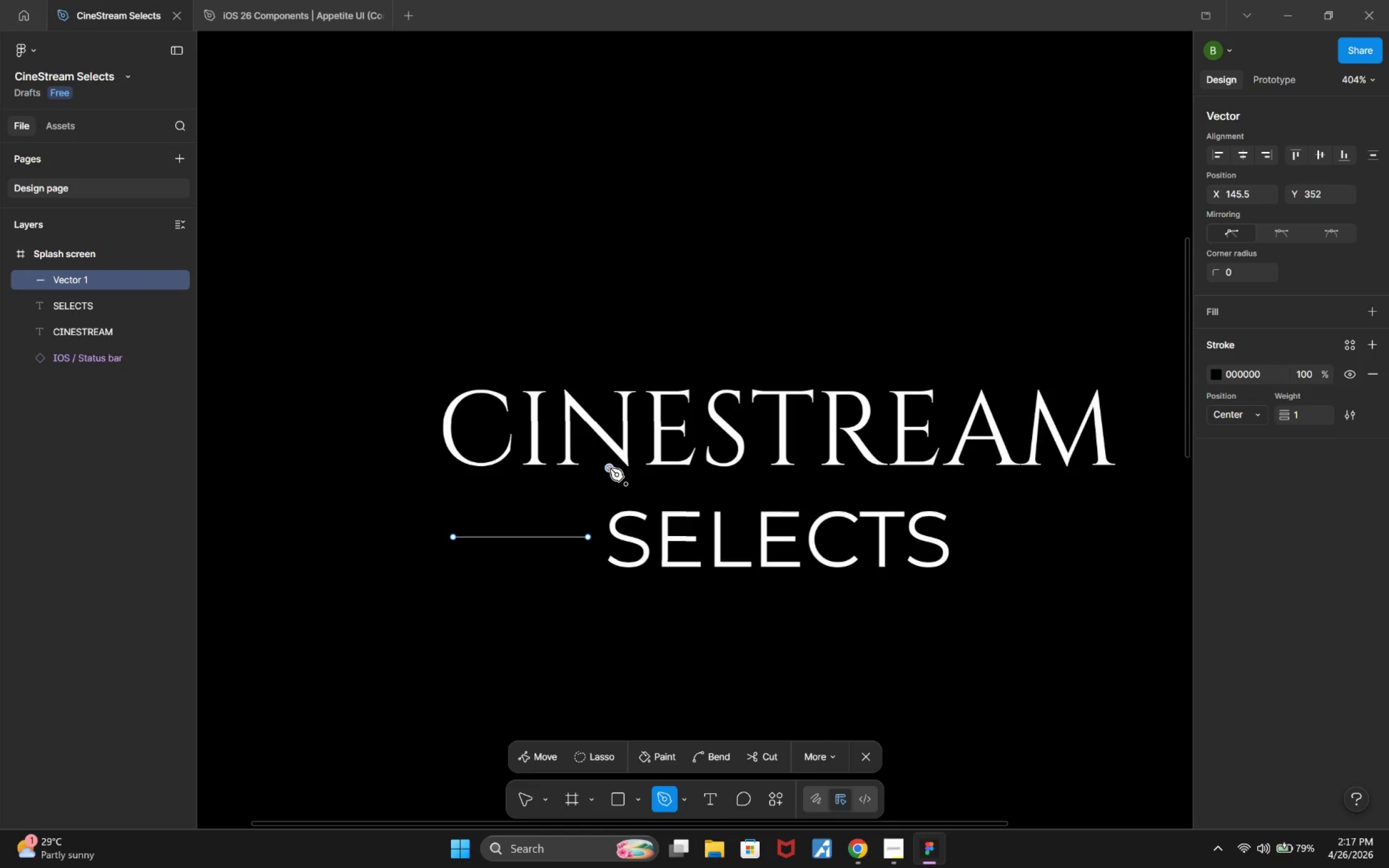 
key(Escape)
 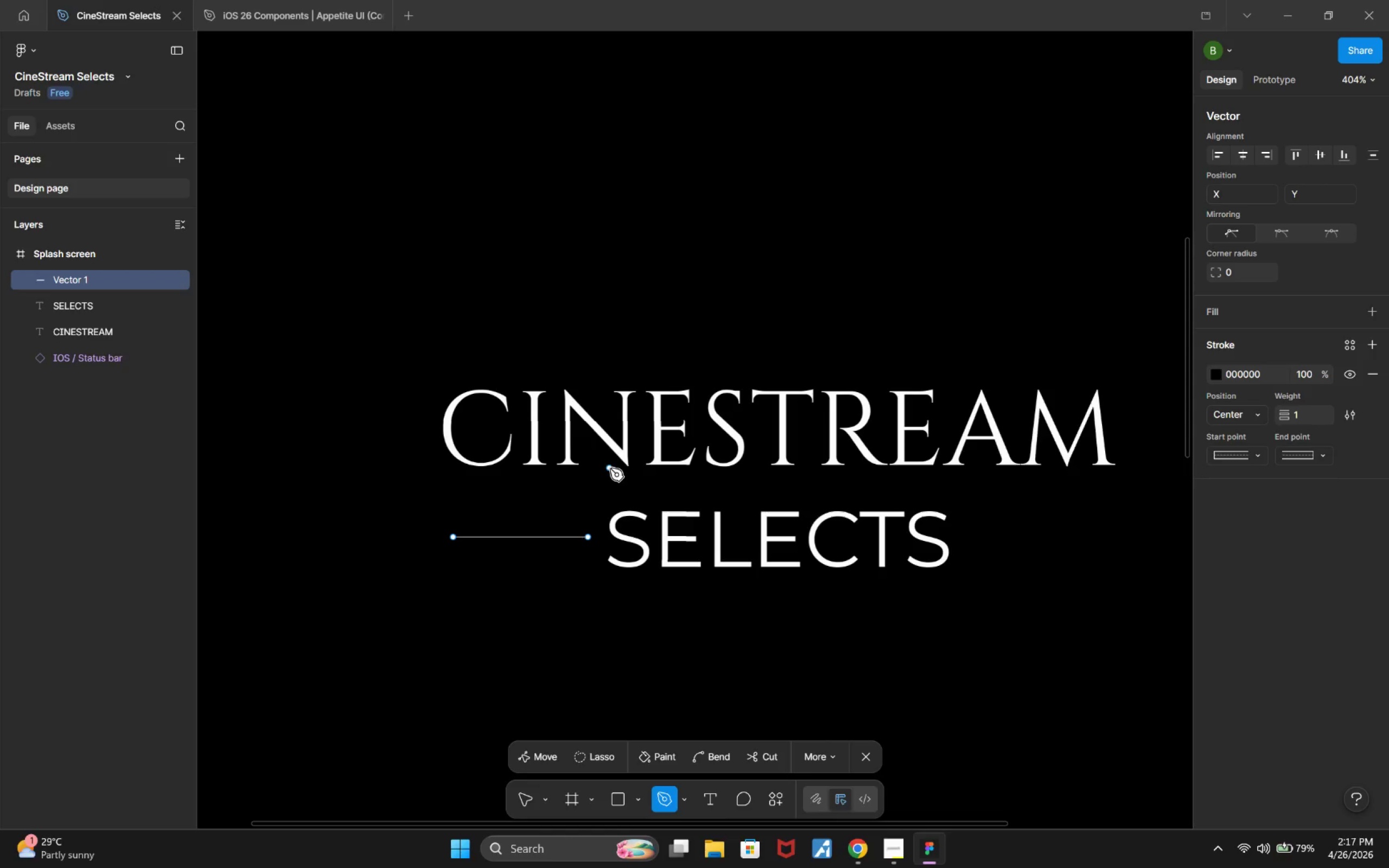 
key(Escape)
 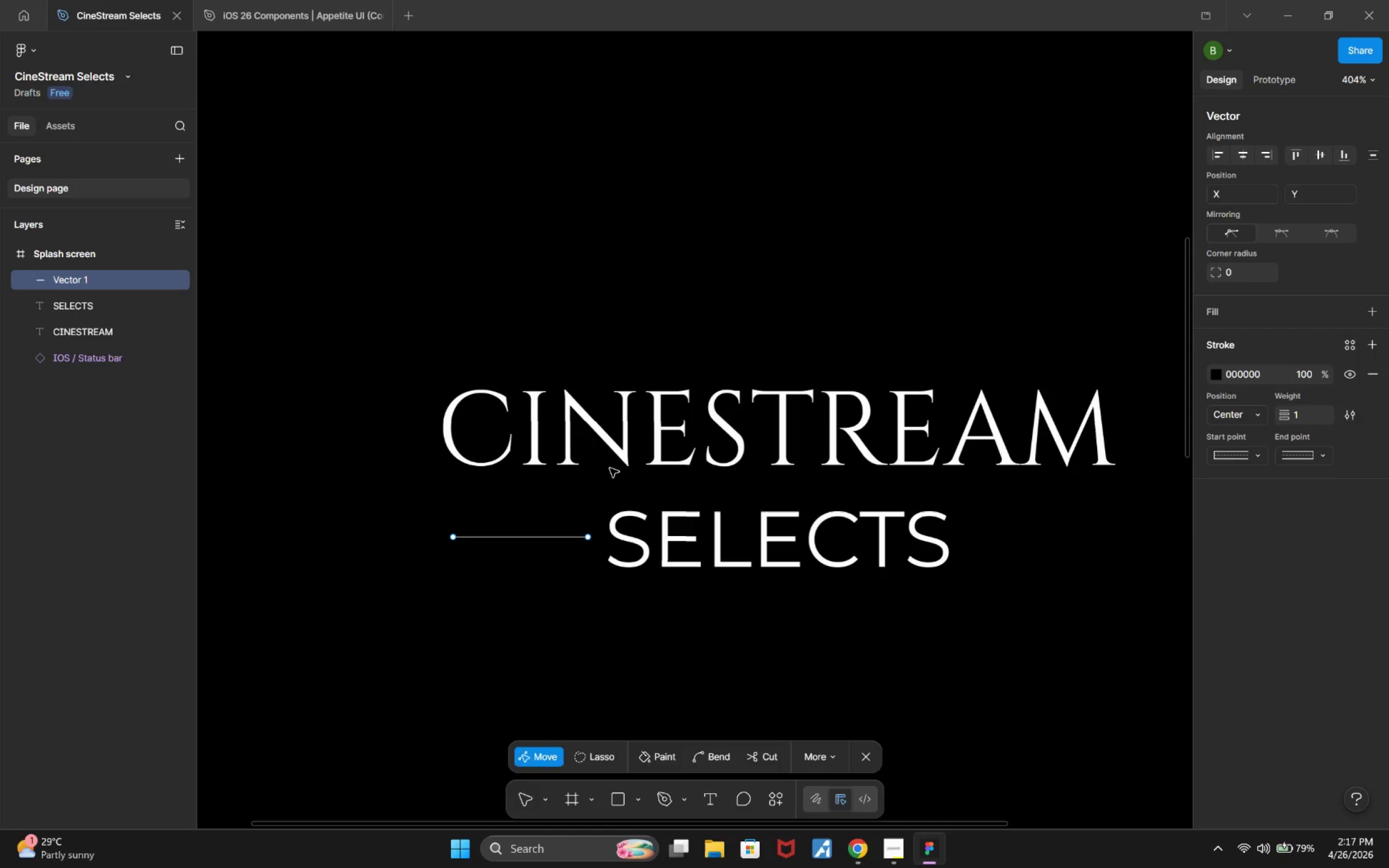 
key(Escape)
 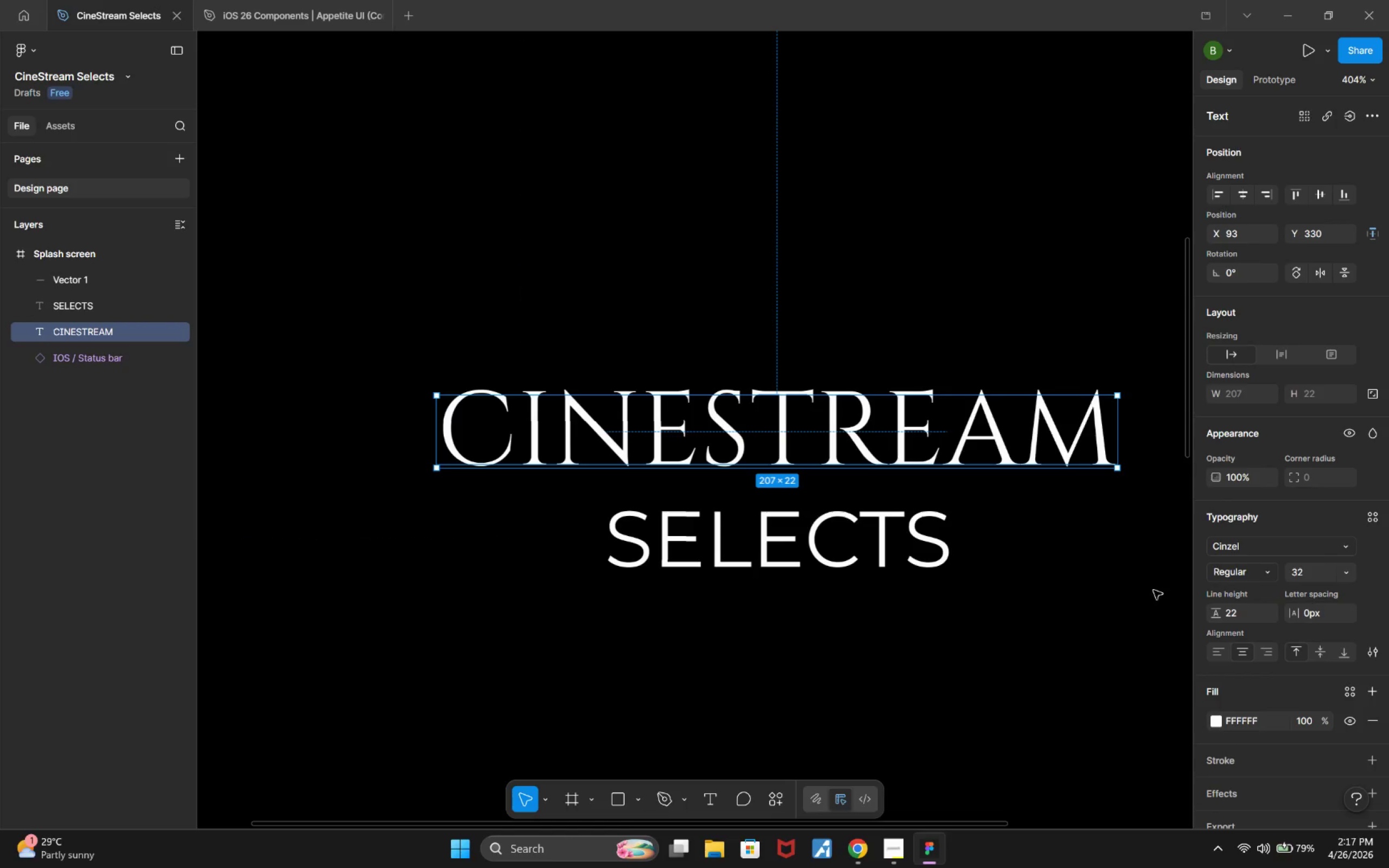 
wait(7.75)
 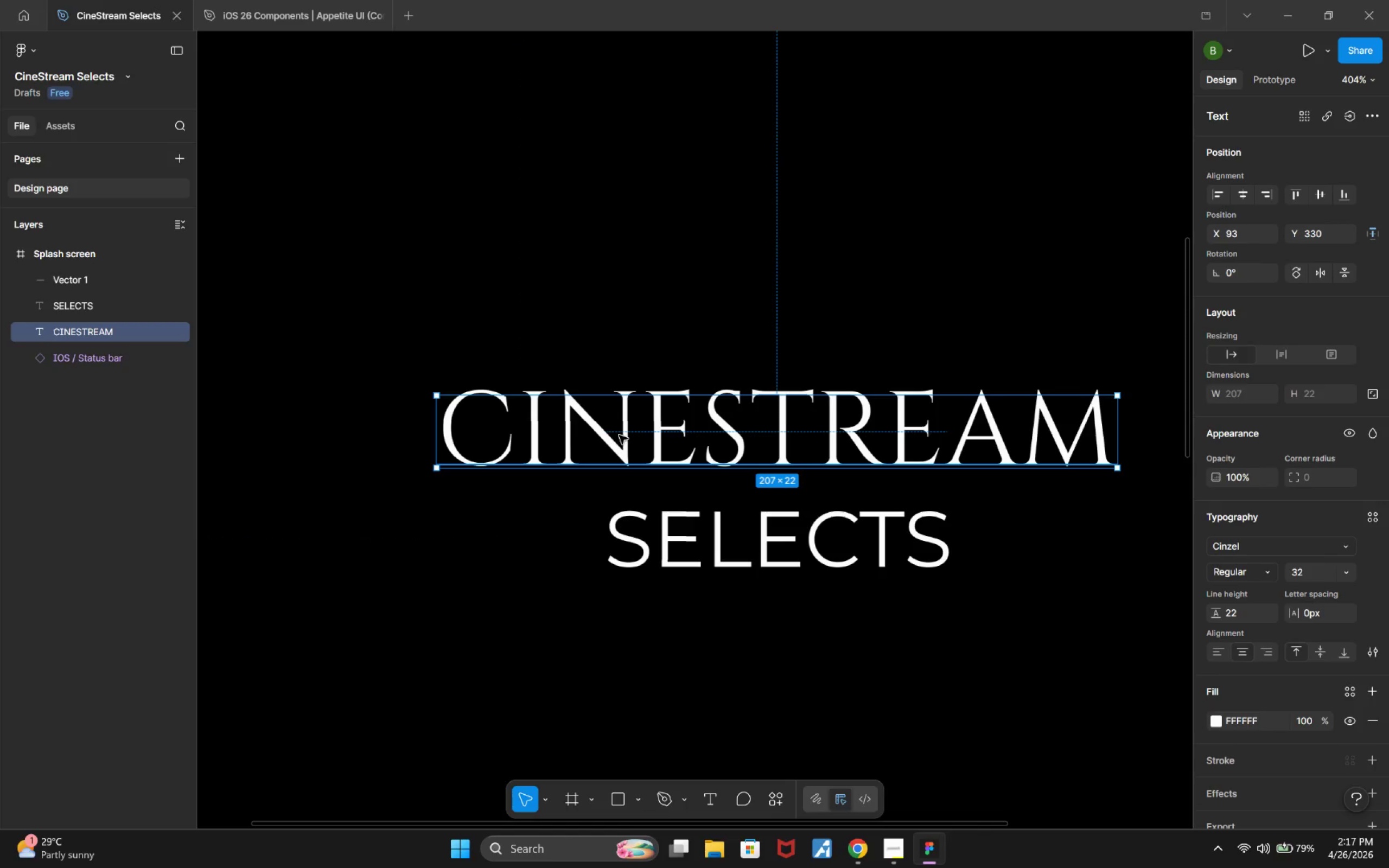 
left_click([677, 531])
 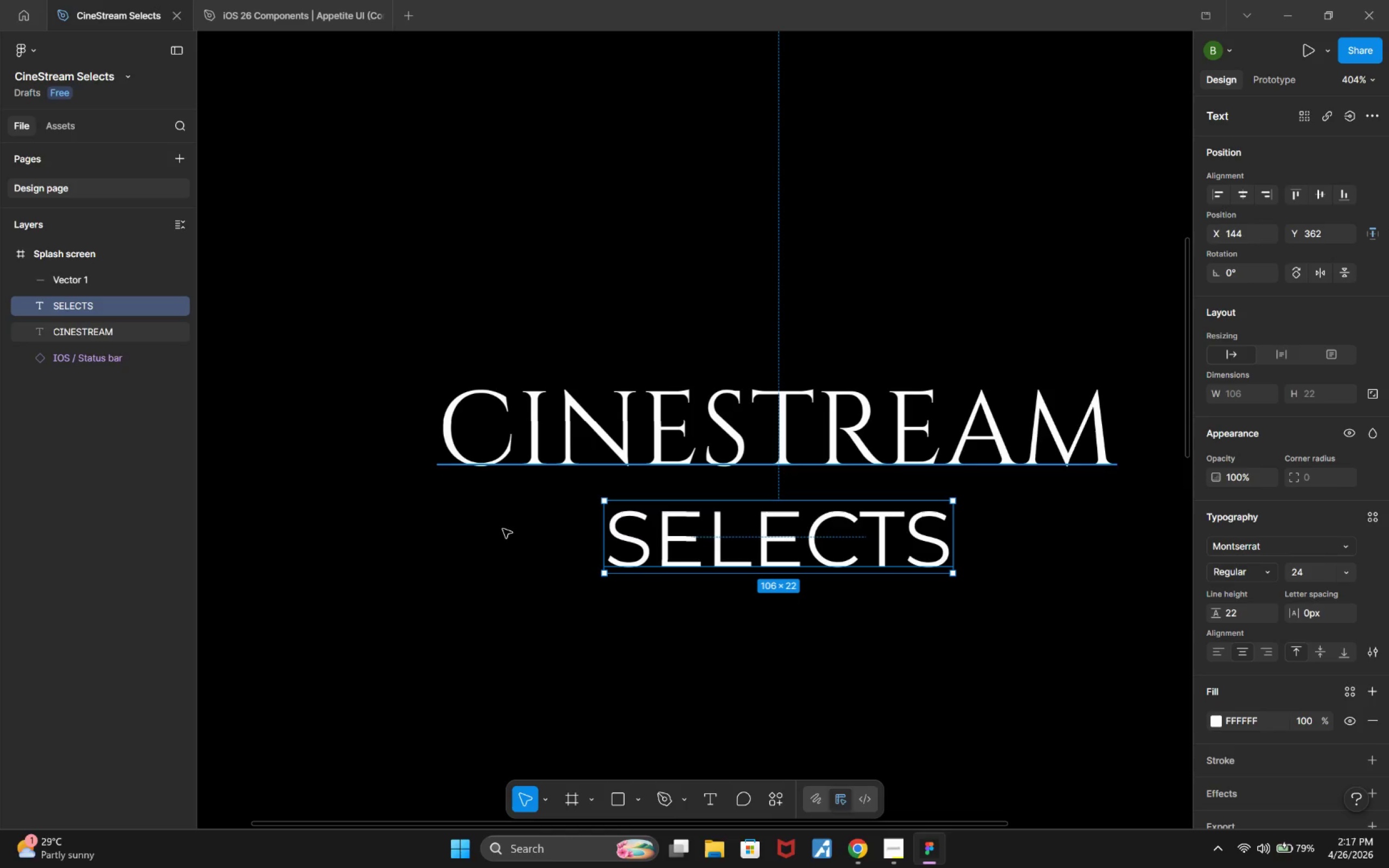 
left_click([514, 533])
 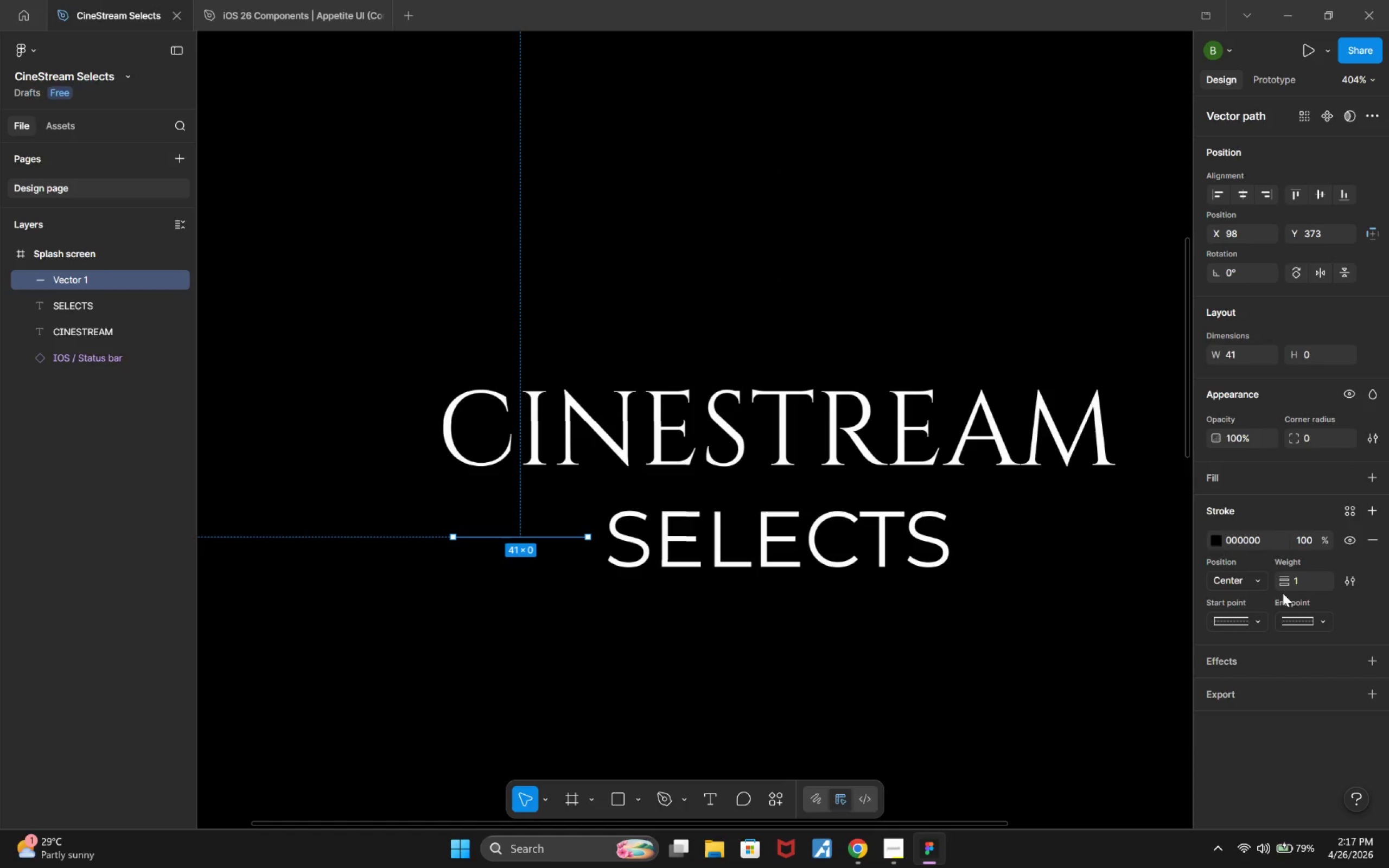 
left_click([1216, 549])
 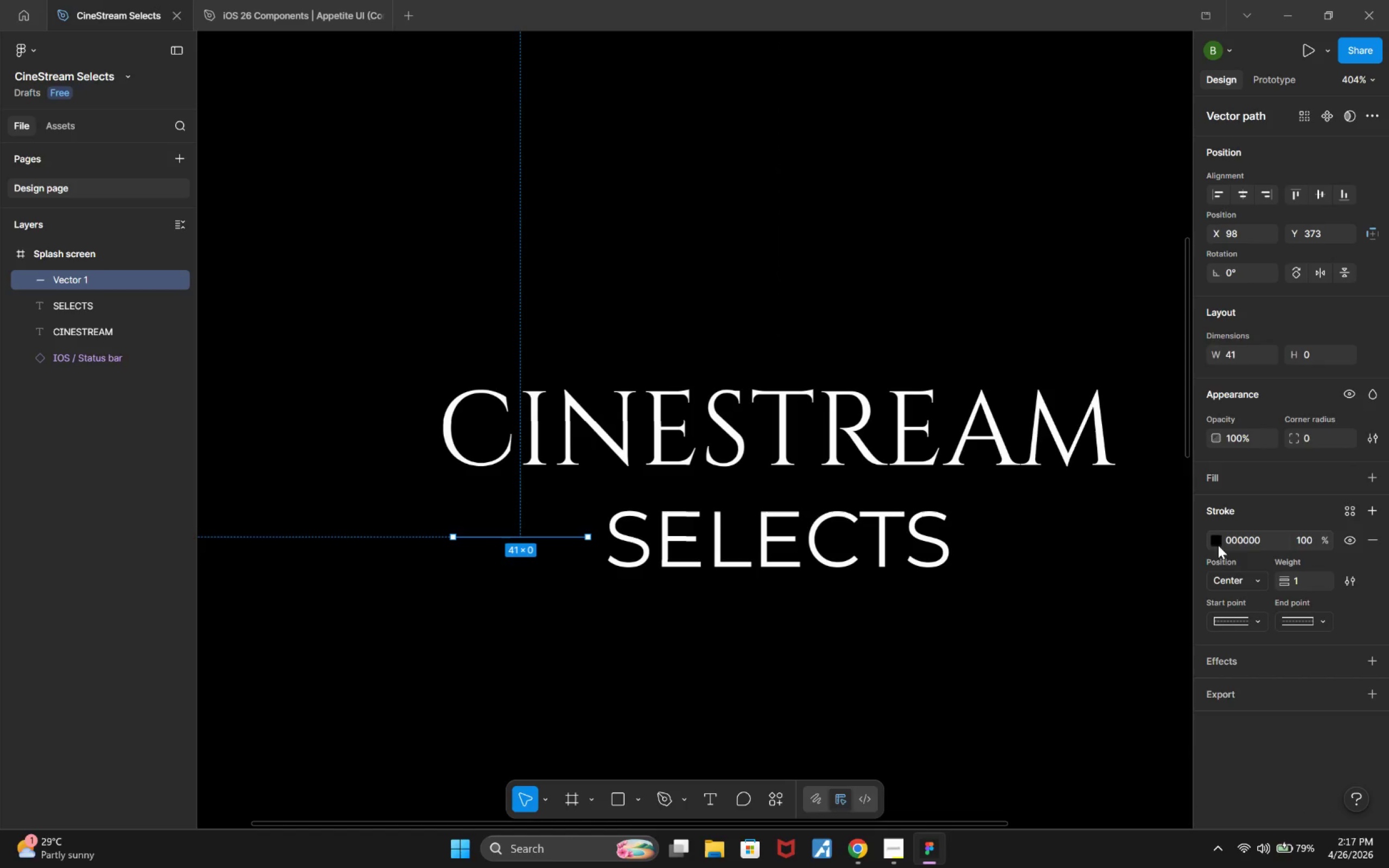 
left_click([1253, 541])
 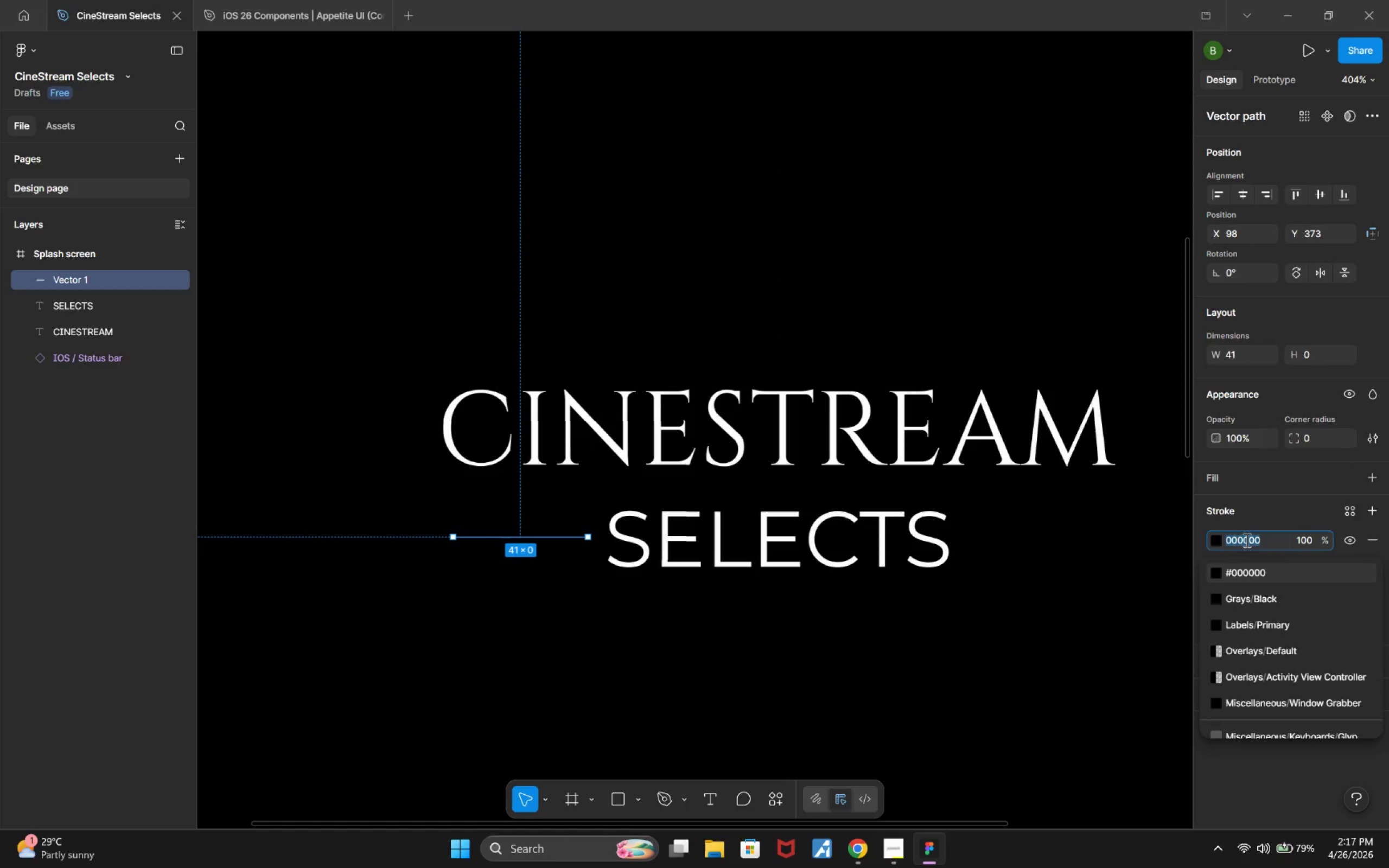 
type(fffff)
 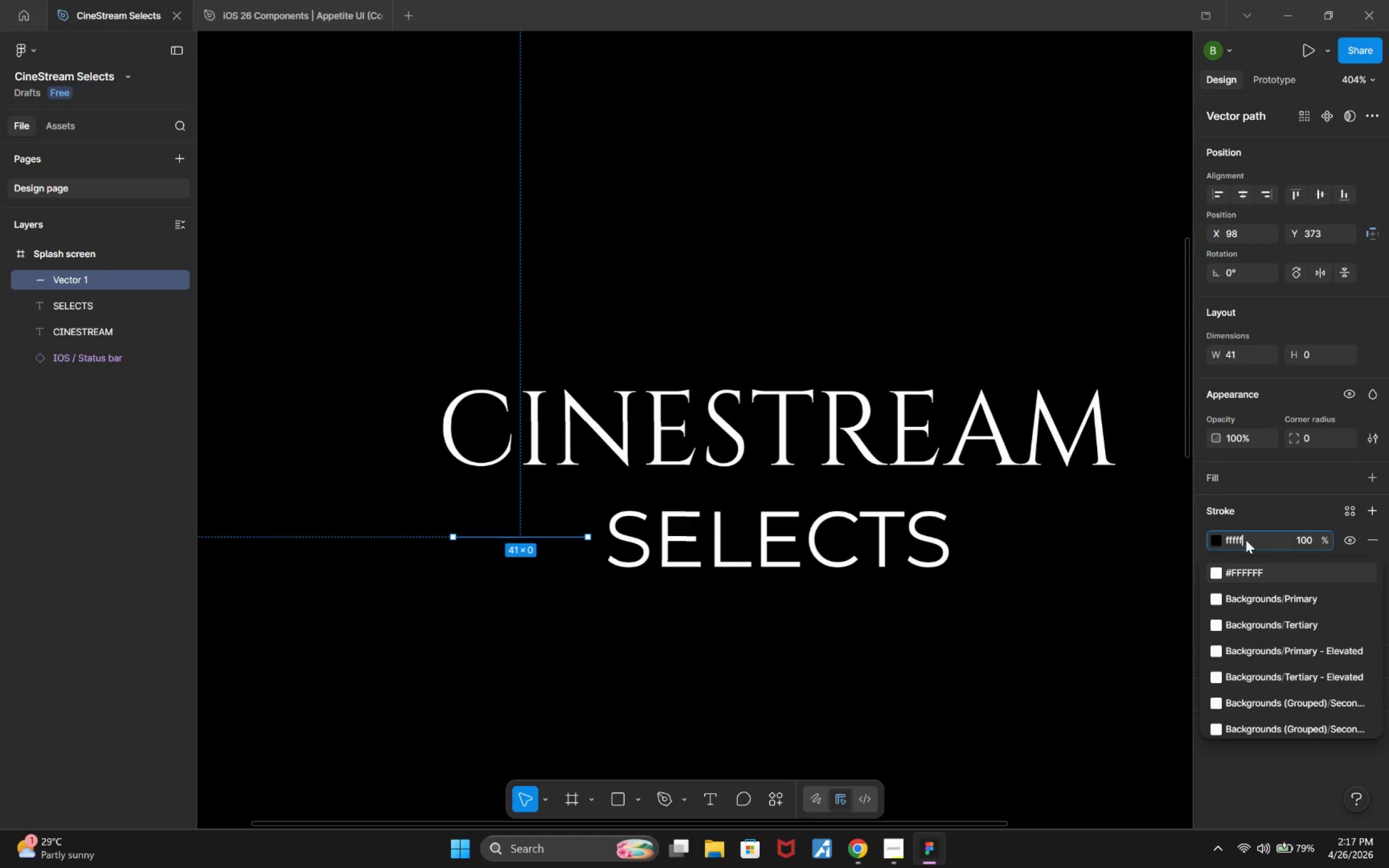 
key(Enter)
 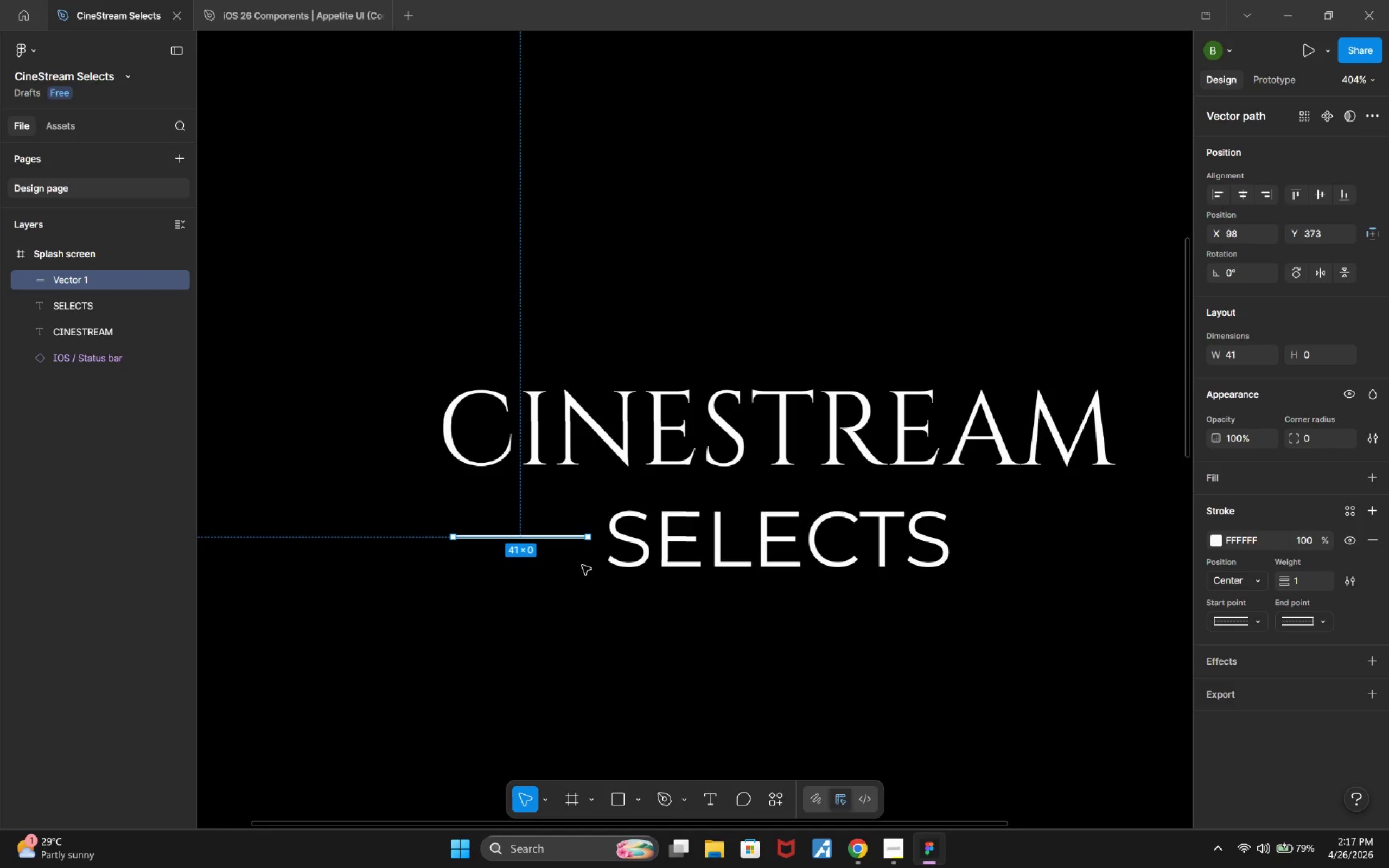 
wait(5.8)
 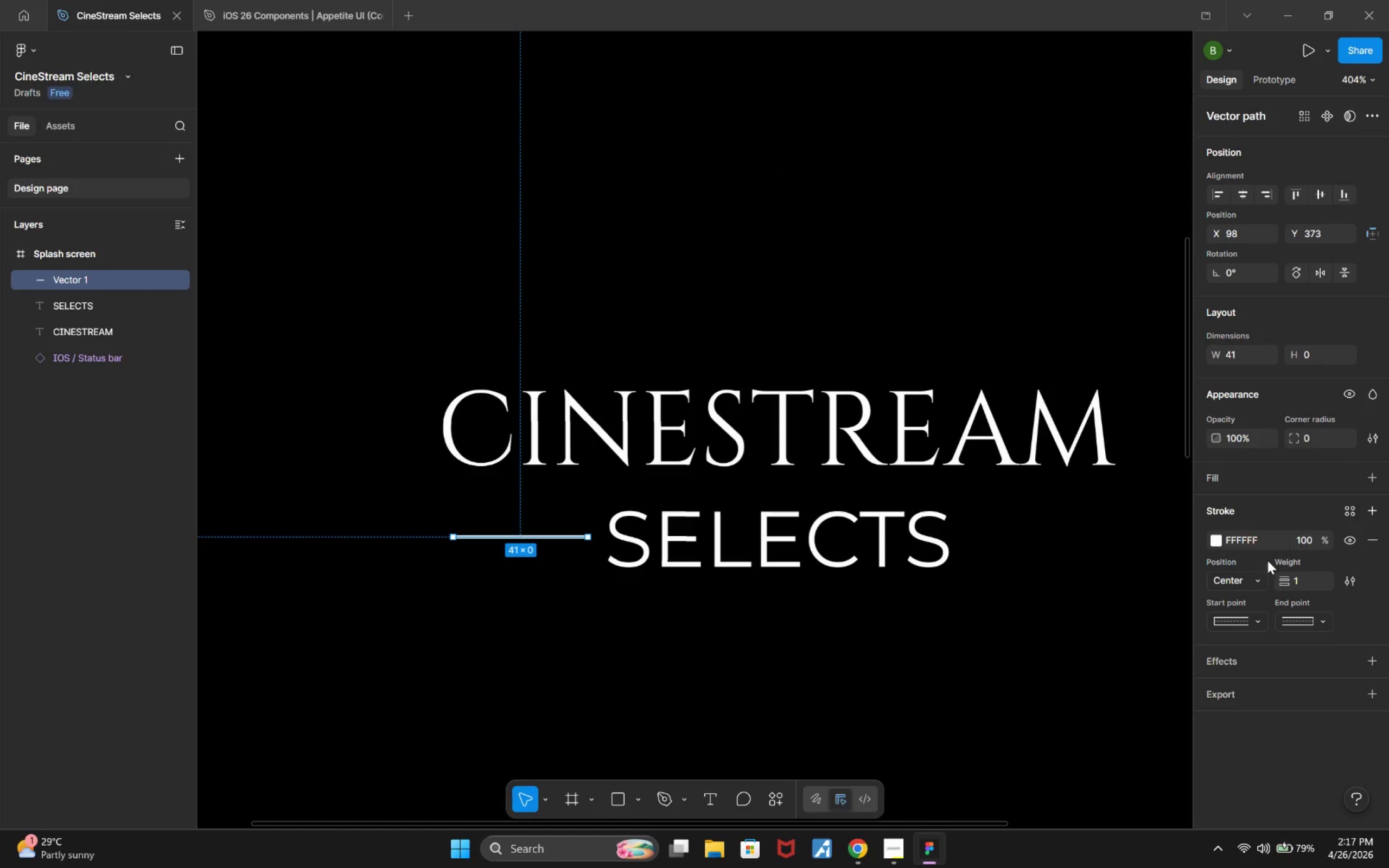 
left_click([1310, 580])
 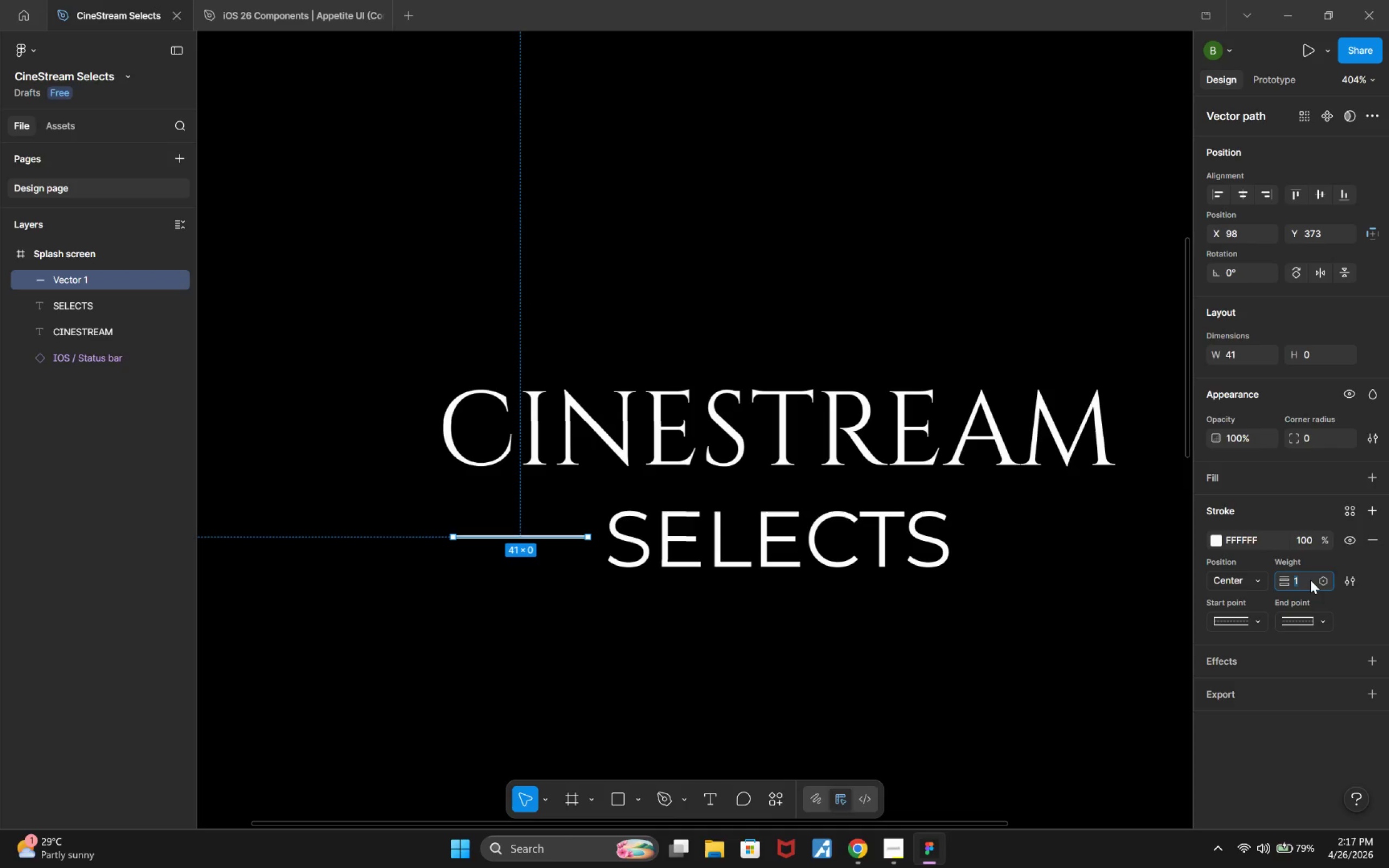 
key(ArrowUp)
 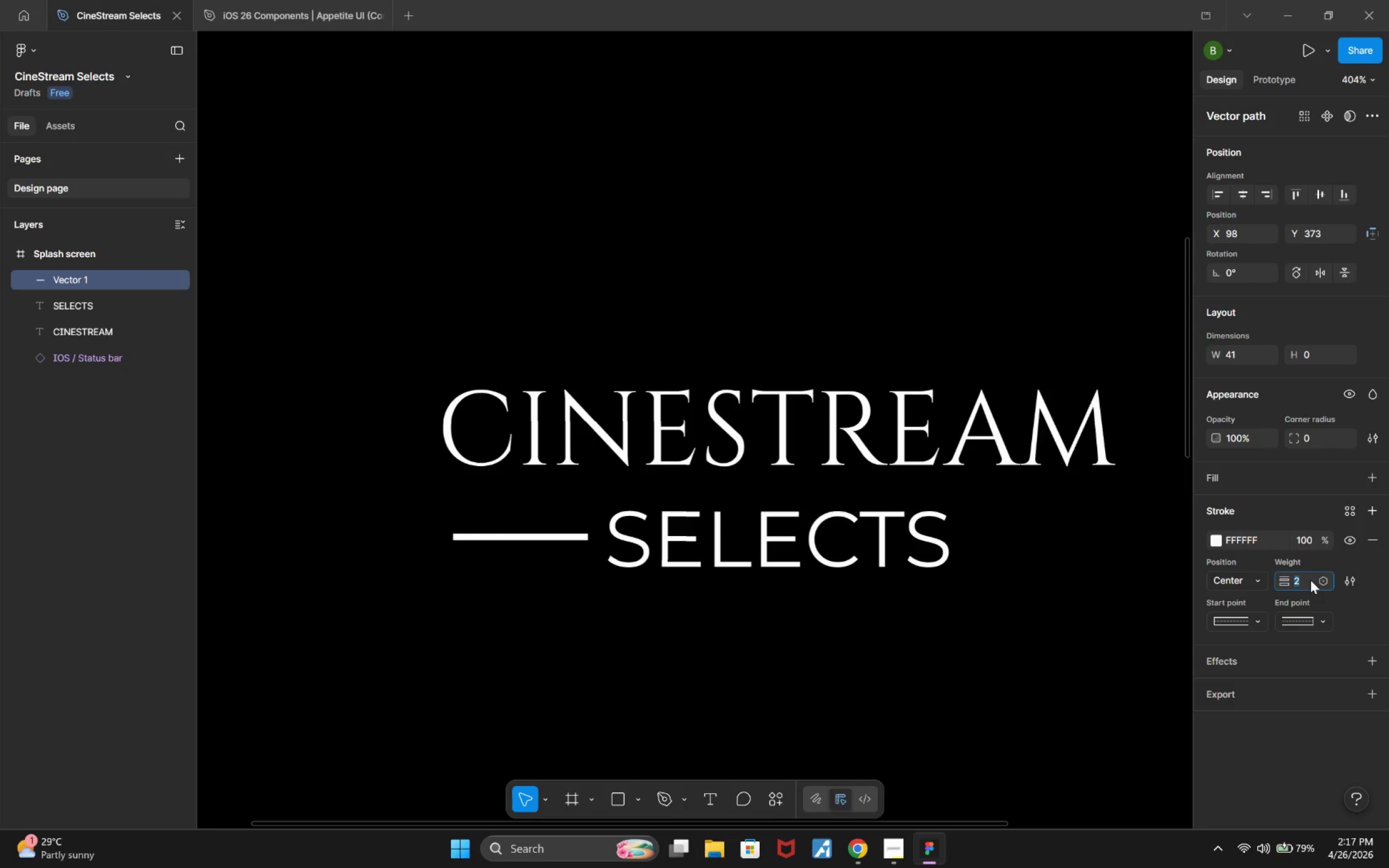 
key(ArrowDown)
 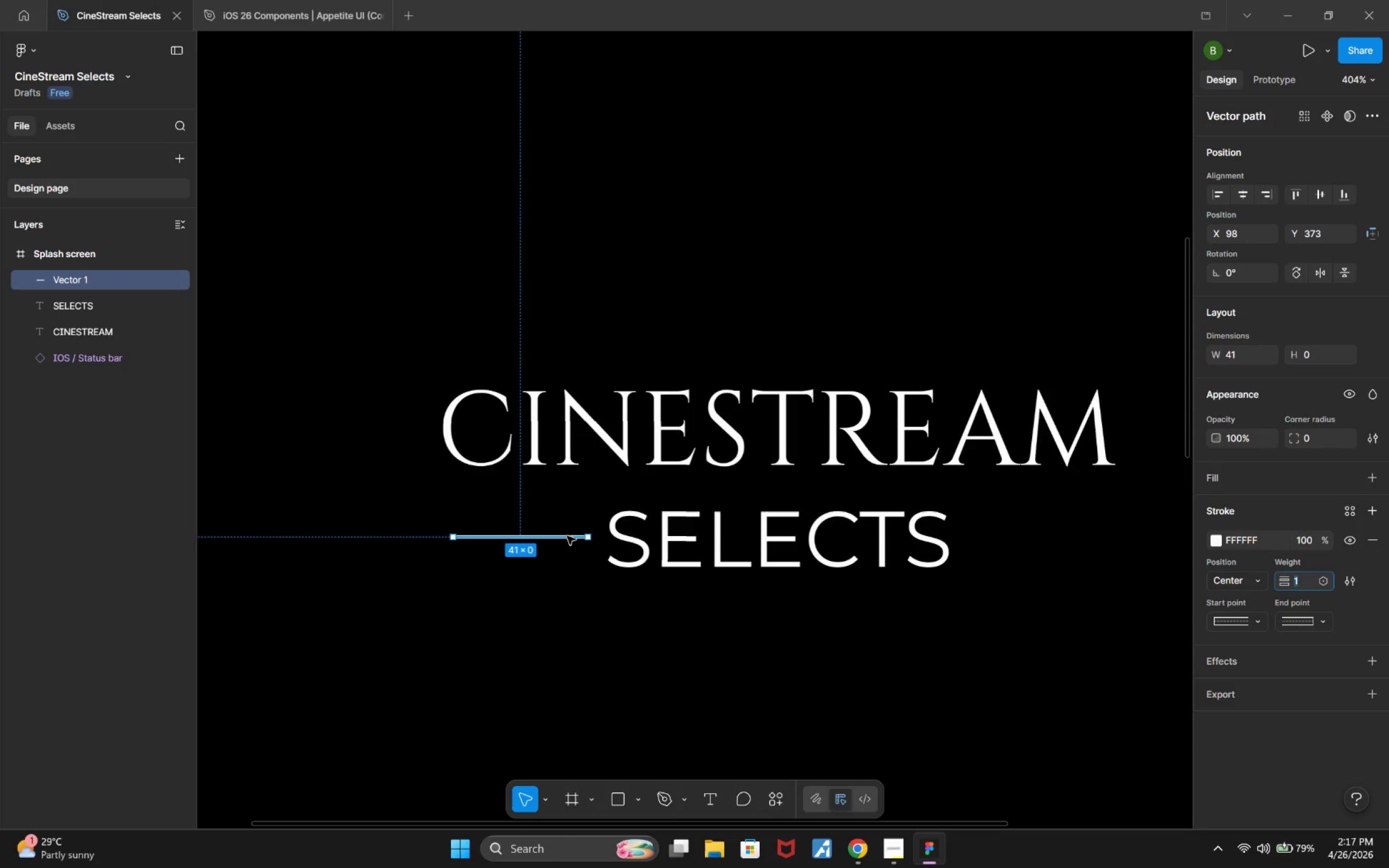 
hold_key(key=AltLeft, duration=2.61)
left_click_drag(start_coordinate=[567, 536], to_coordinate=[1082, 535])
 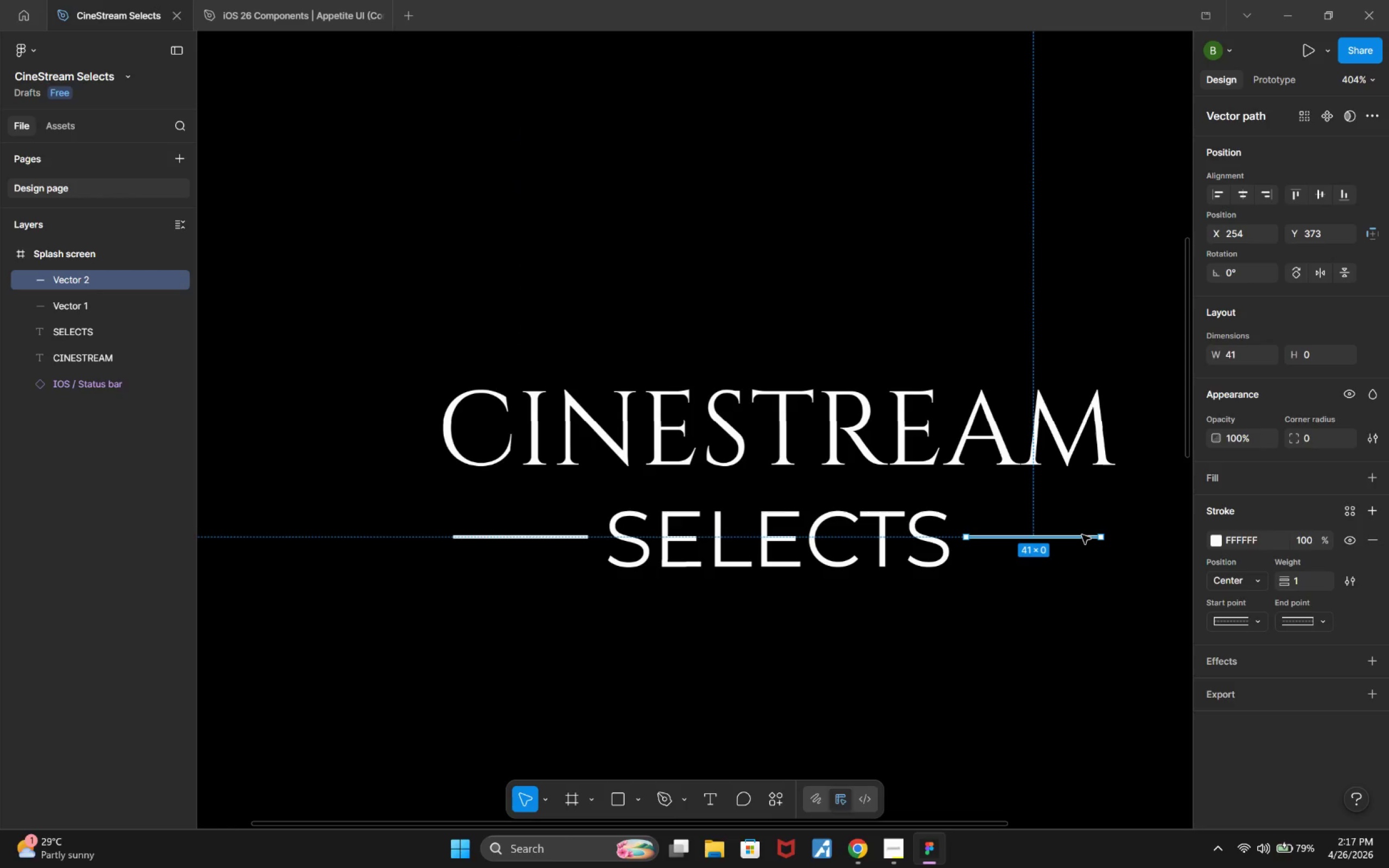 
key(Delete)
 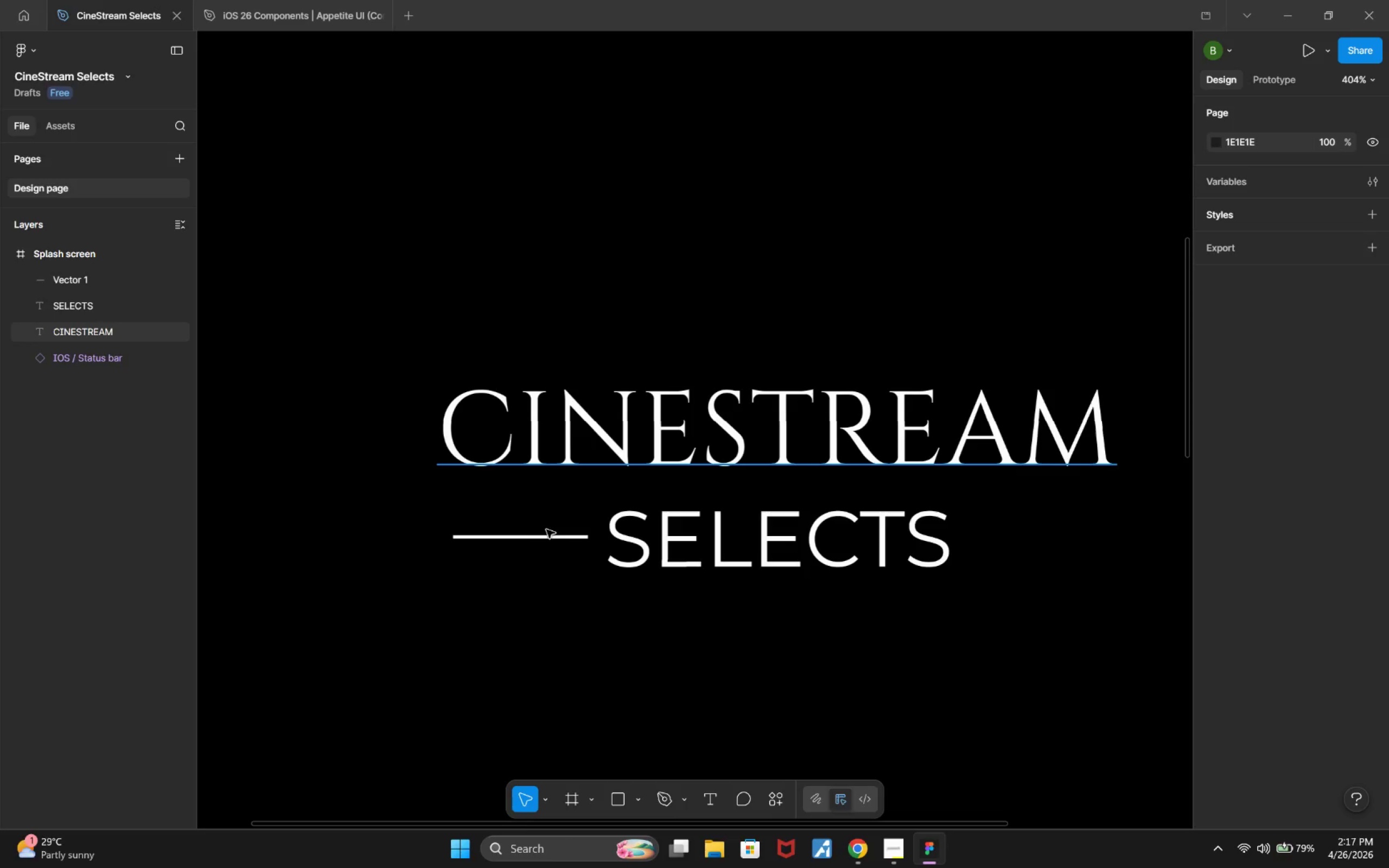 
left_click([559, 542])
 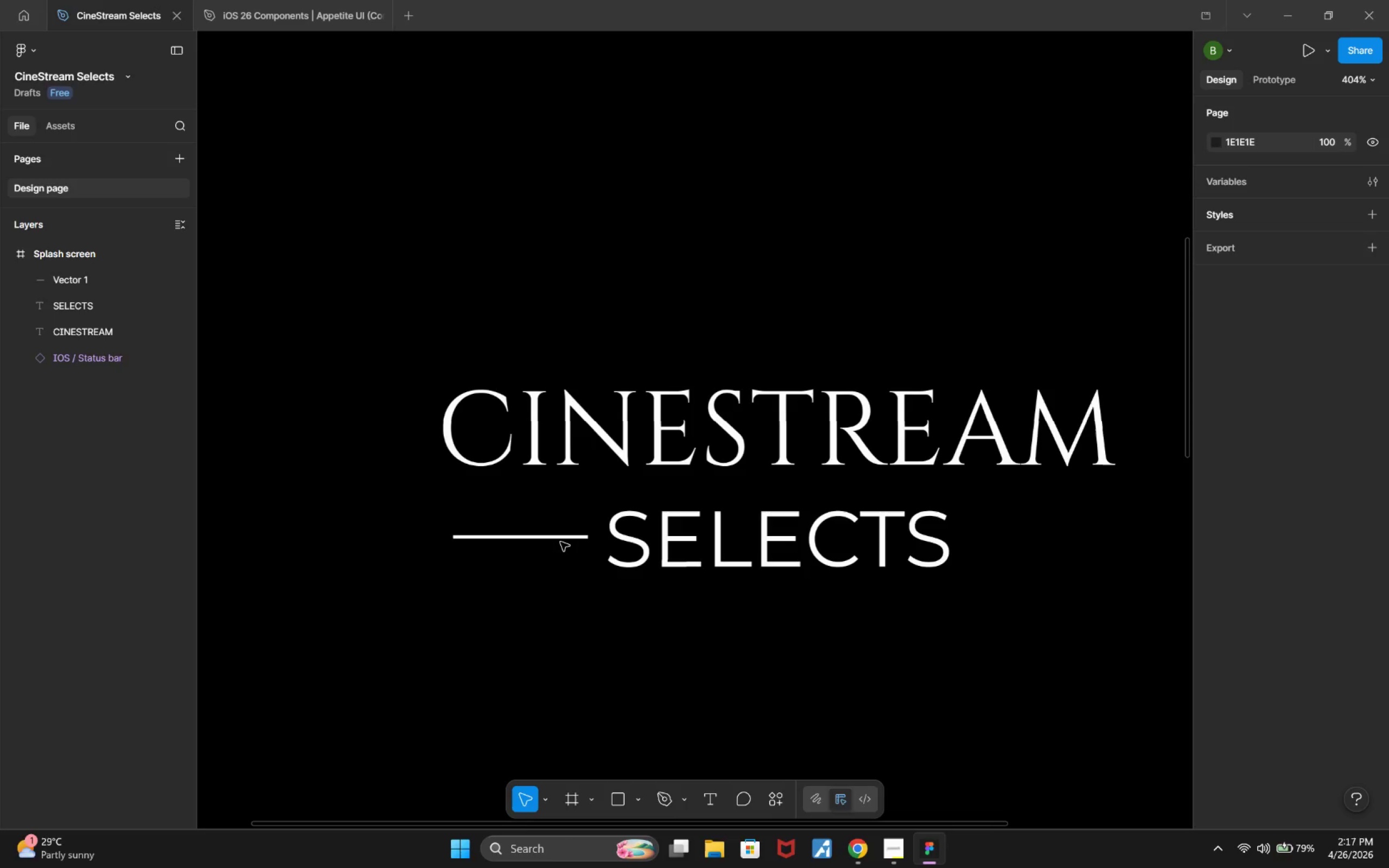 
left_click([560, 542])
 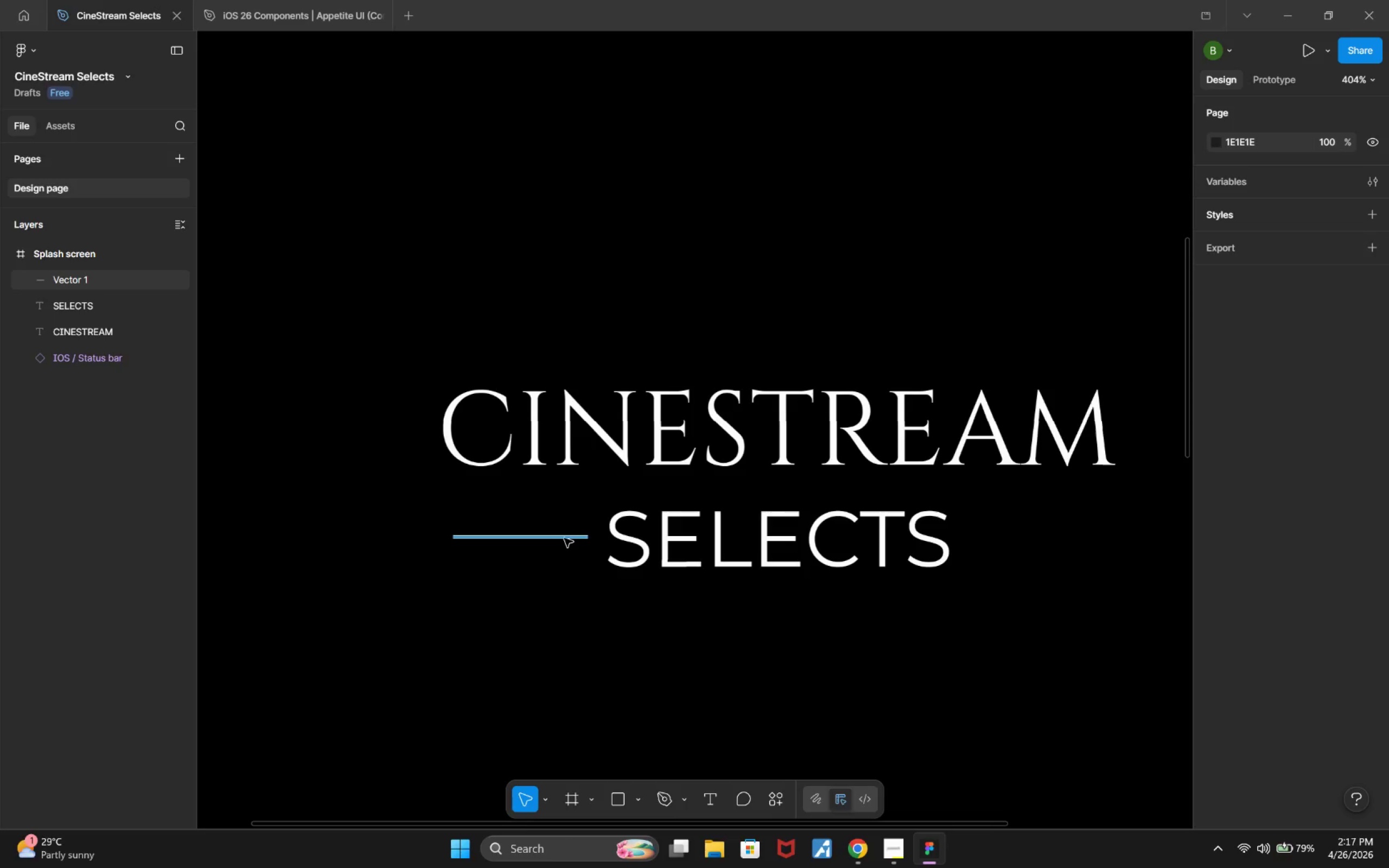 
left_click([564, 538])
 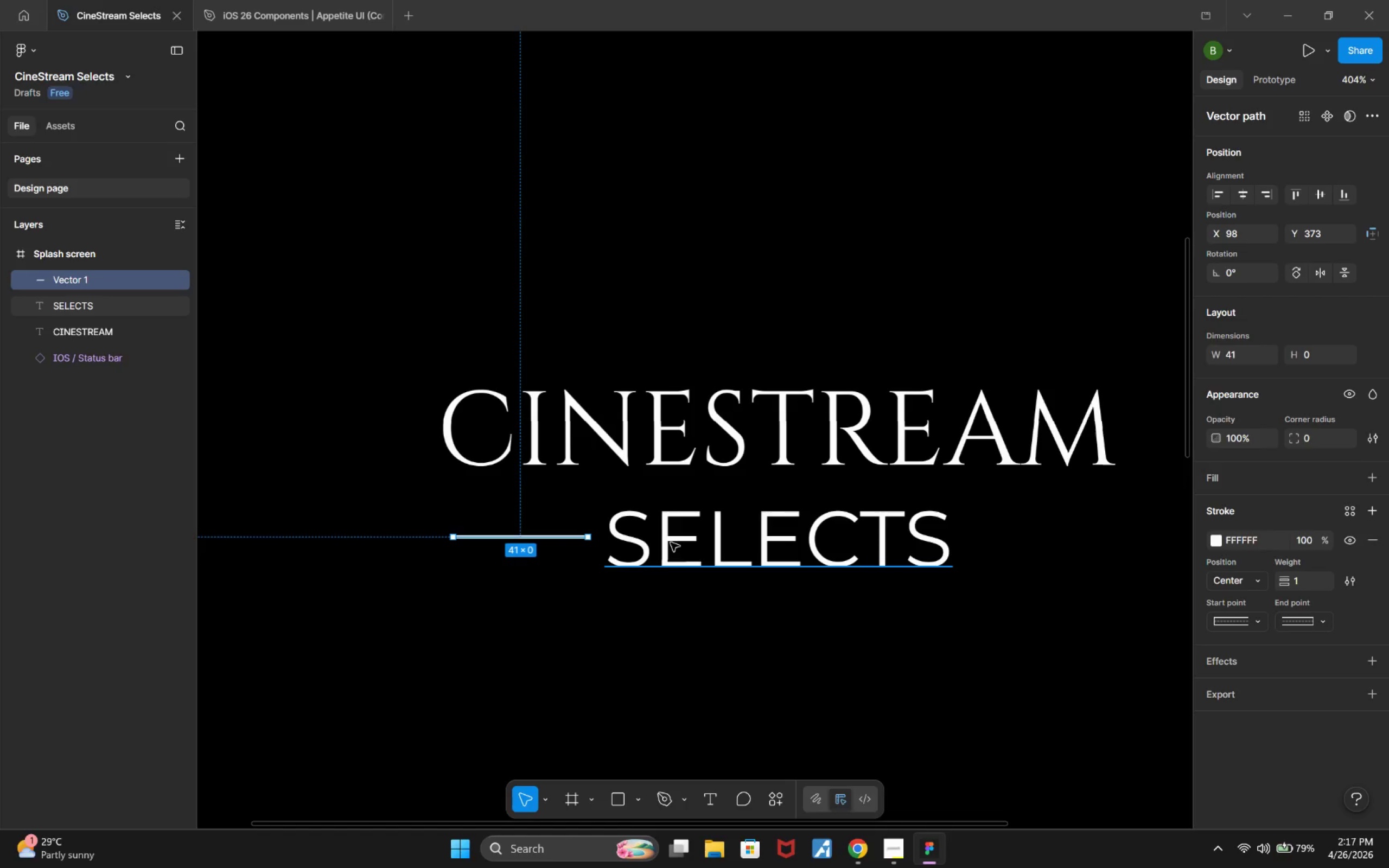 
key(Alt+ArrowRight)
 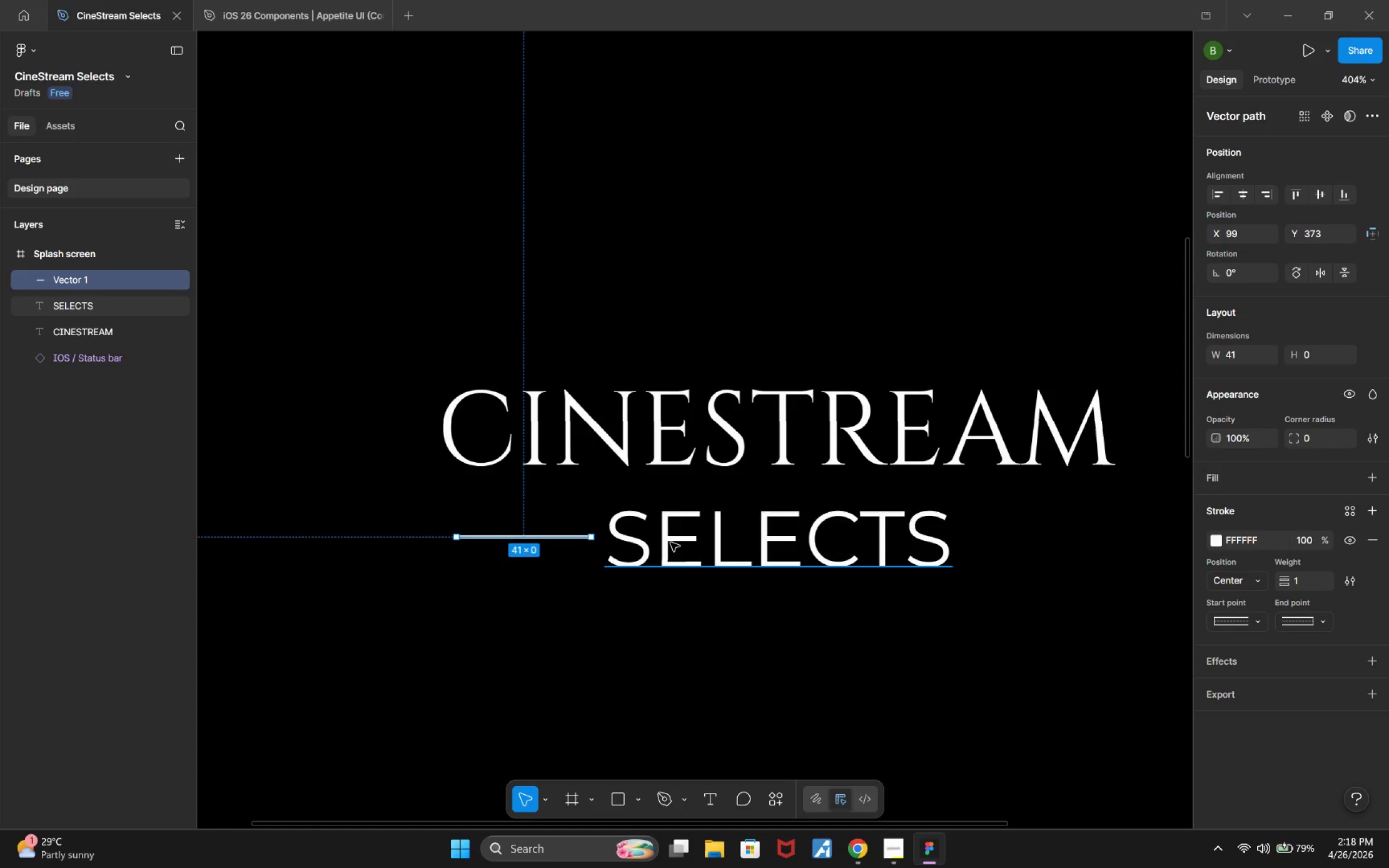 
hold_key(key=AltLeft, duration=0.77)
 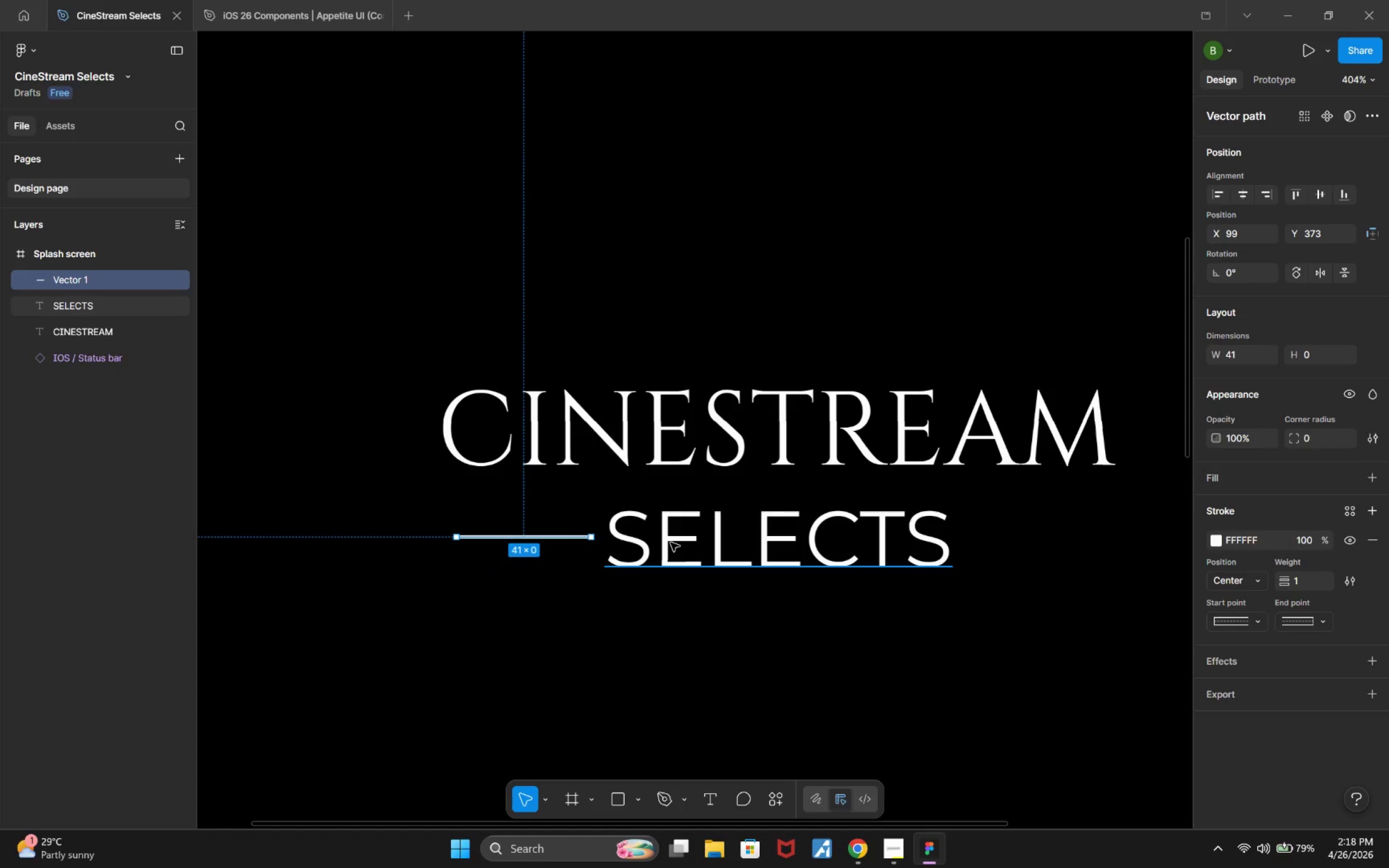 
key(Alt+ArrowLeft)
 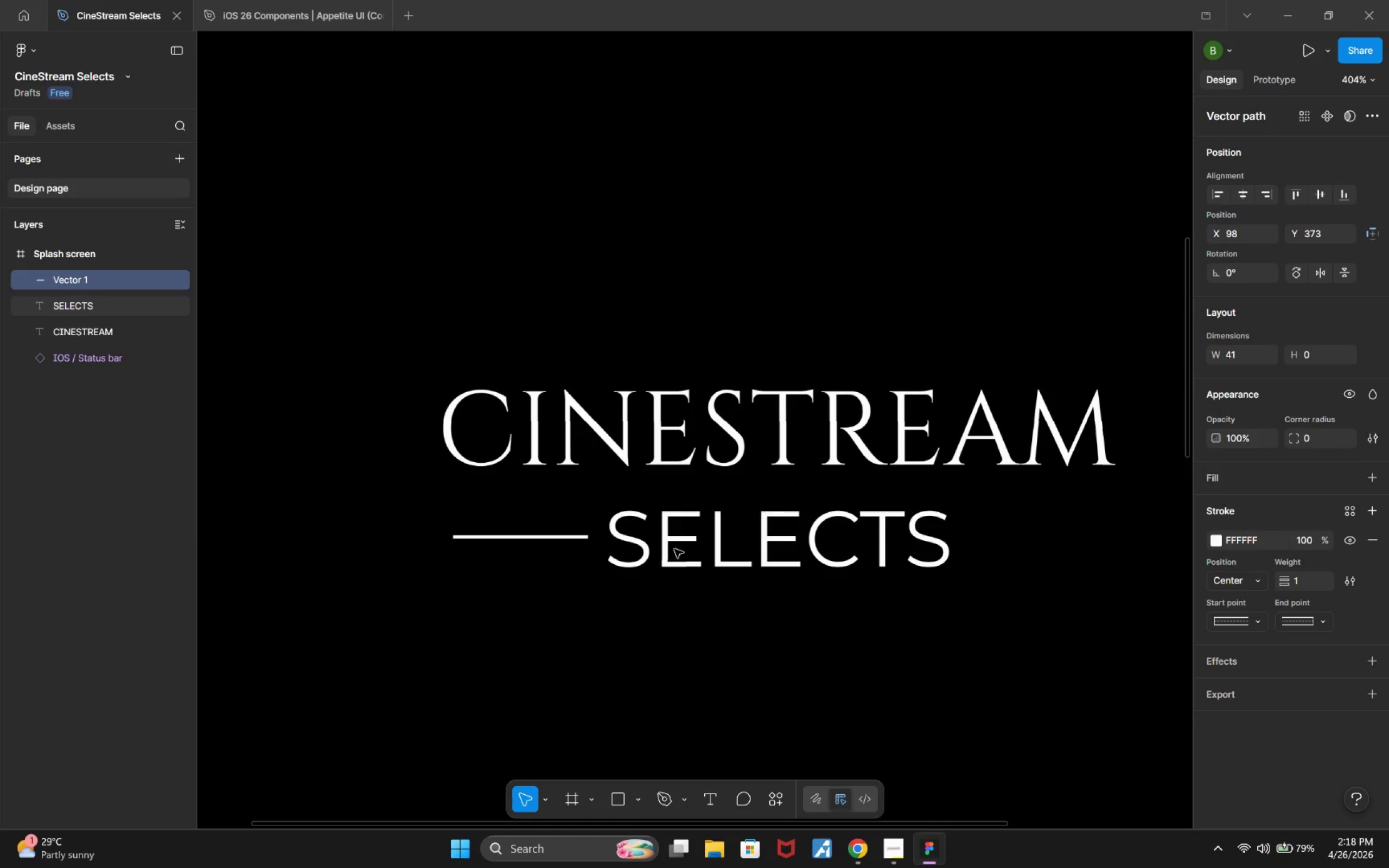 
left_click([687, 557])
 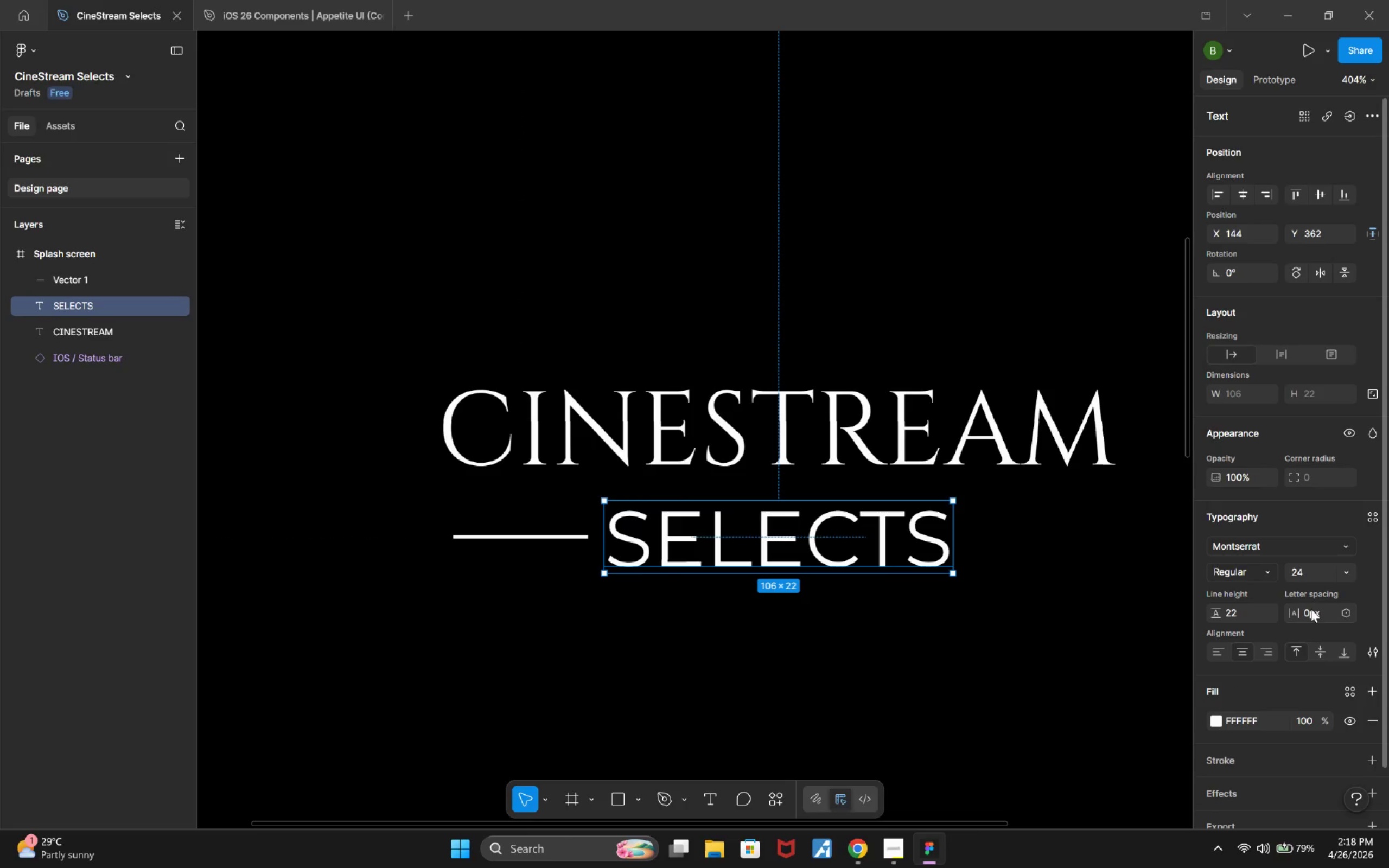 
hold_key(key=ArrowUp, duration=0.66)
 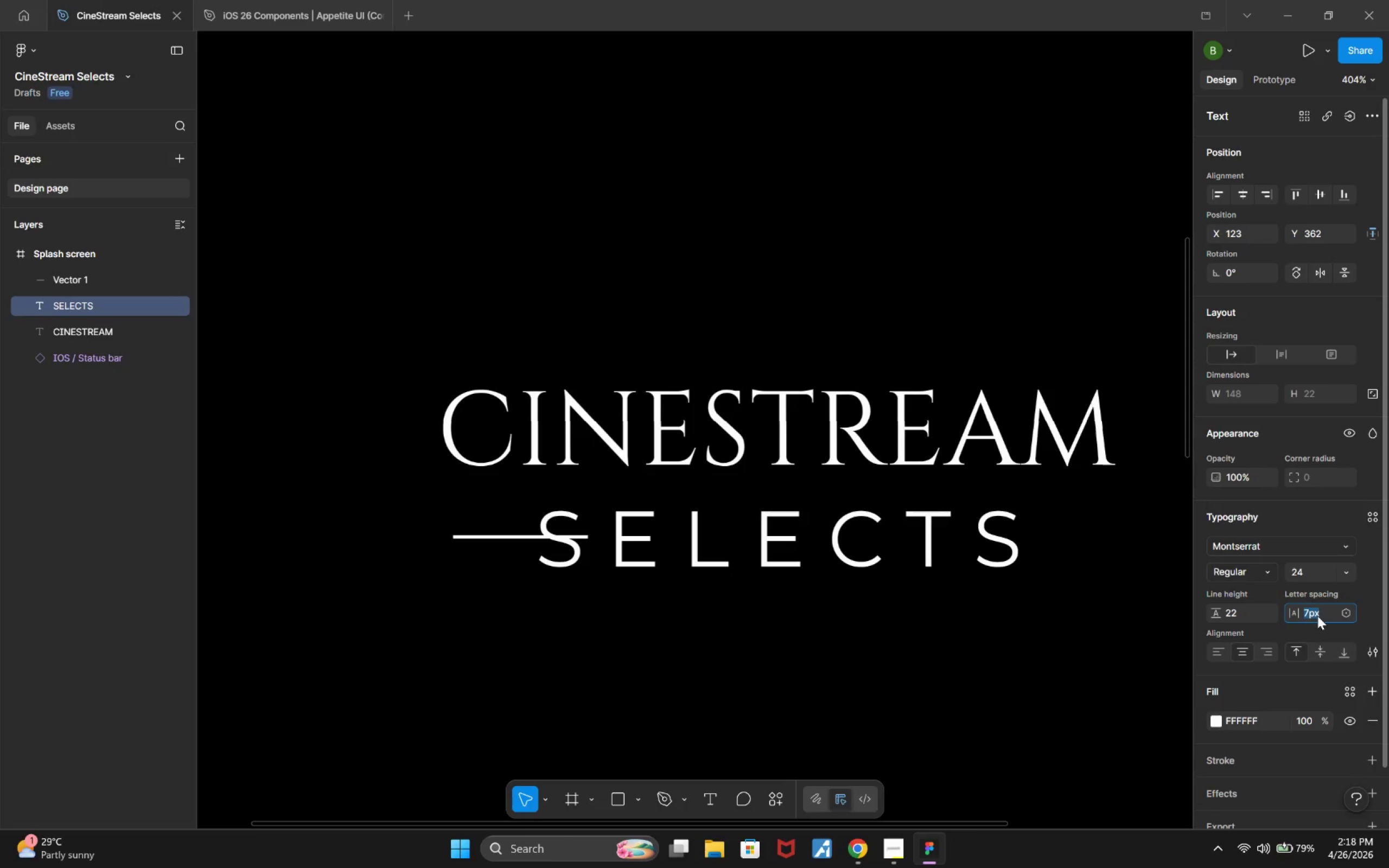 
hold_key(key=ArrowUp, duration=0.42)
 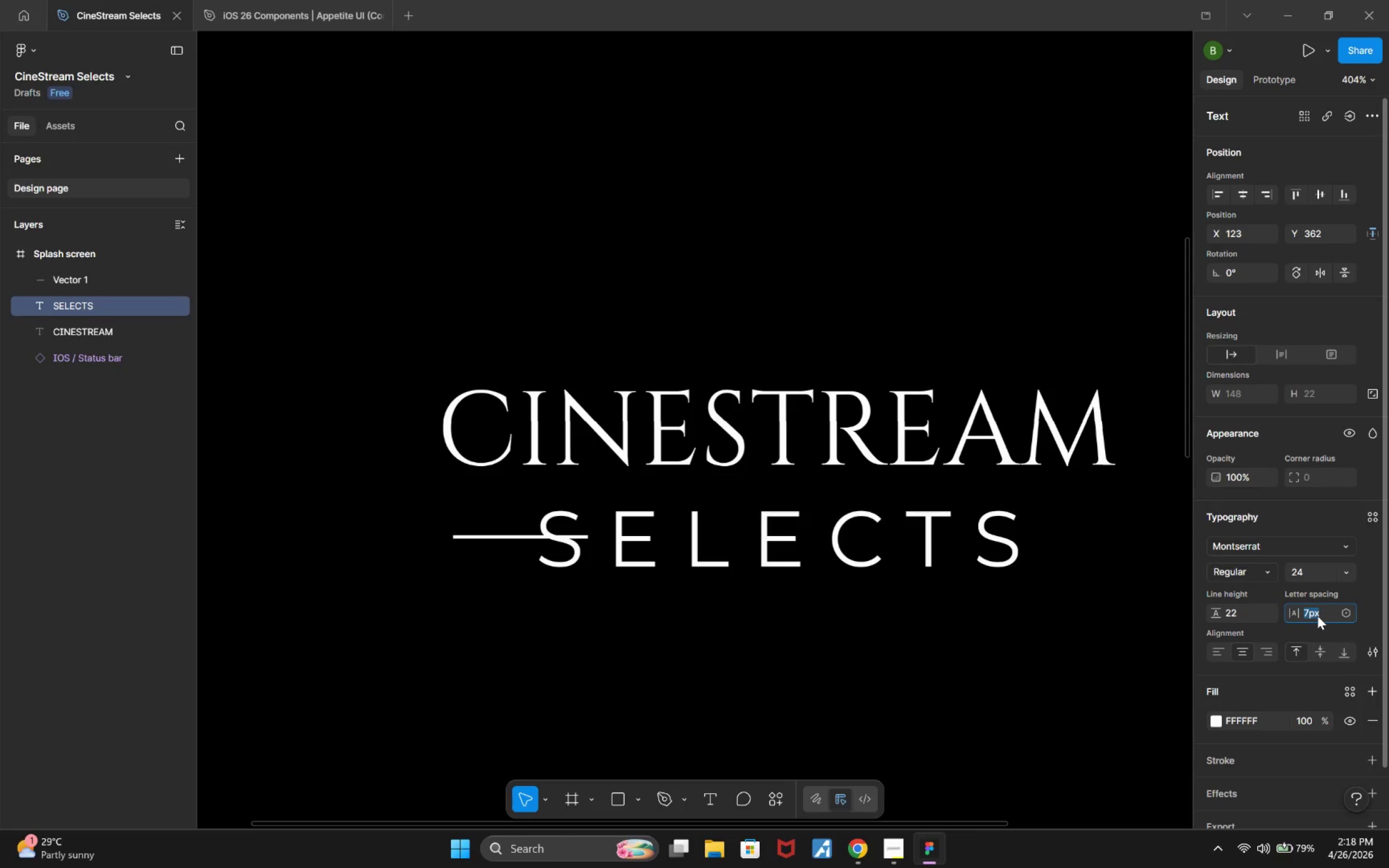 
key(ArrowDown)
 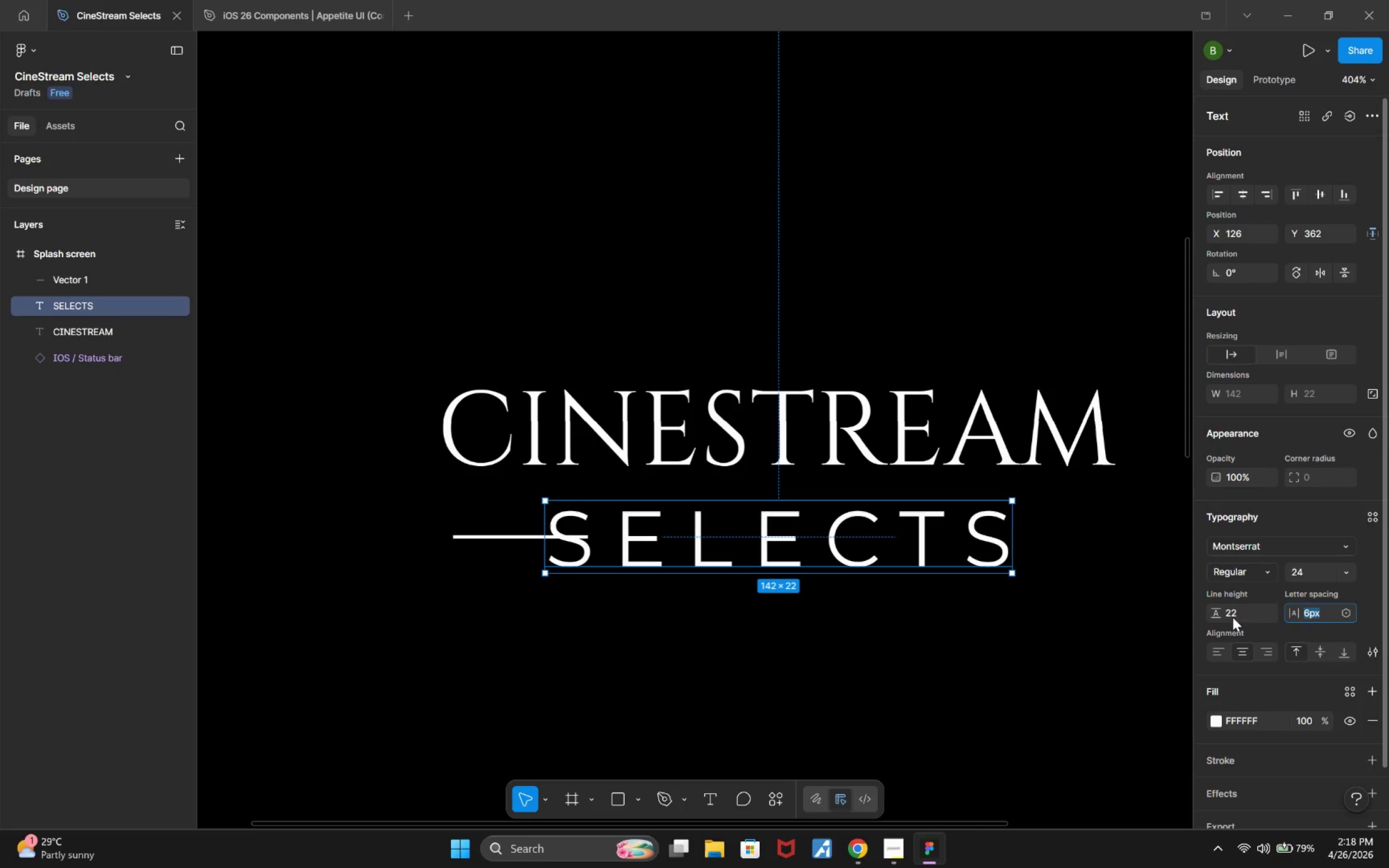 
hold_key(key=ControlLeft, duration=0.44)
scroll: coordinate [1031, 582], scroll_direction: down, amount: 4.0
 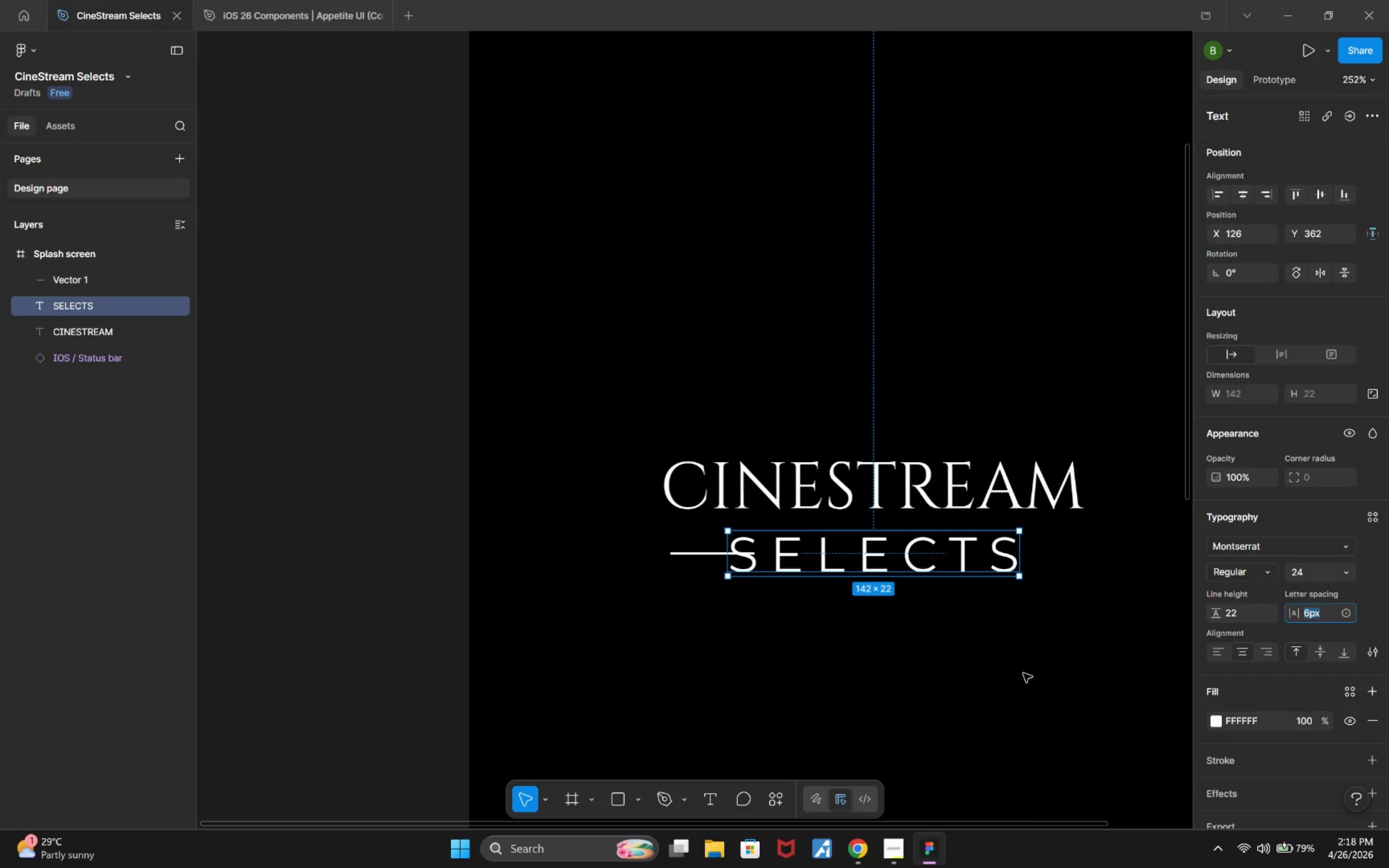 
hold_key(key=ControlLeft, duration=0.39)
scroll: coordinate [1021, 673], scroll_direction: down, amount: 6.0
 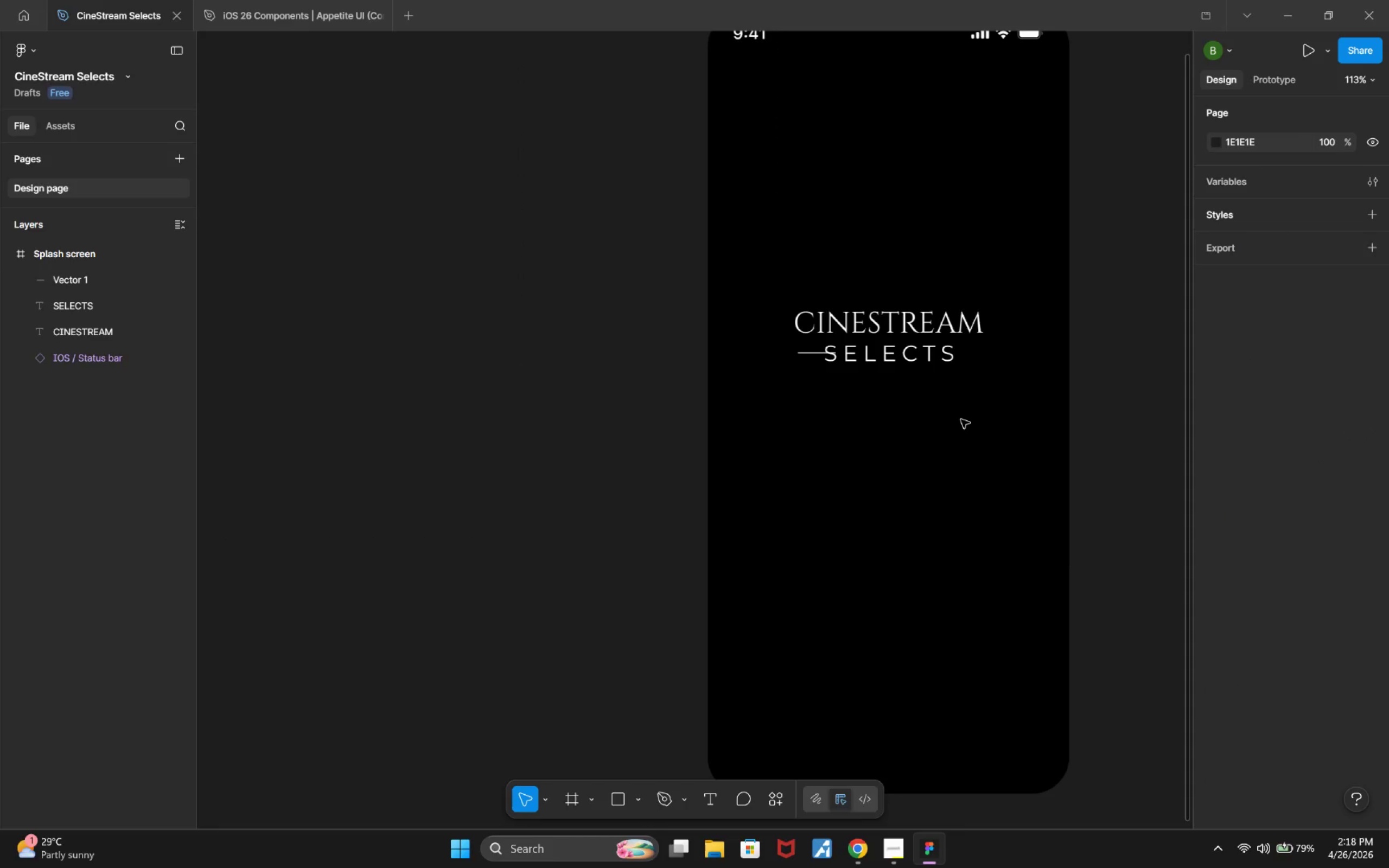 
key(Control+ControlLeft)
 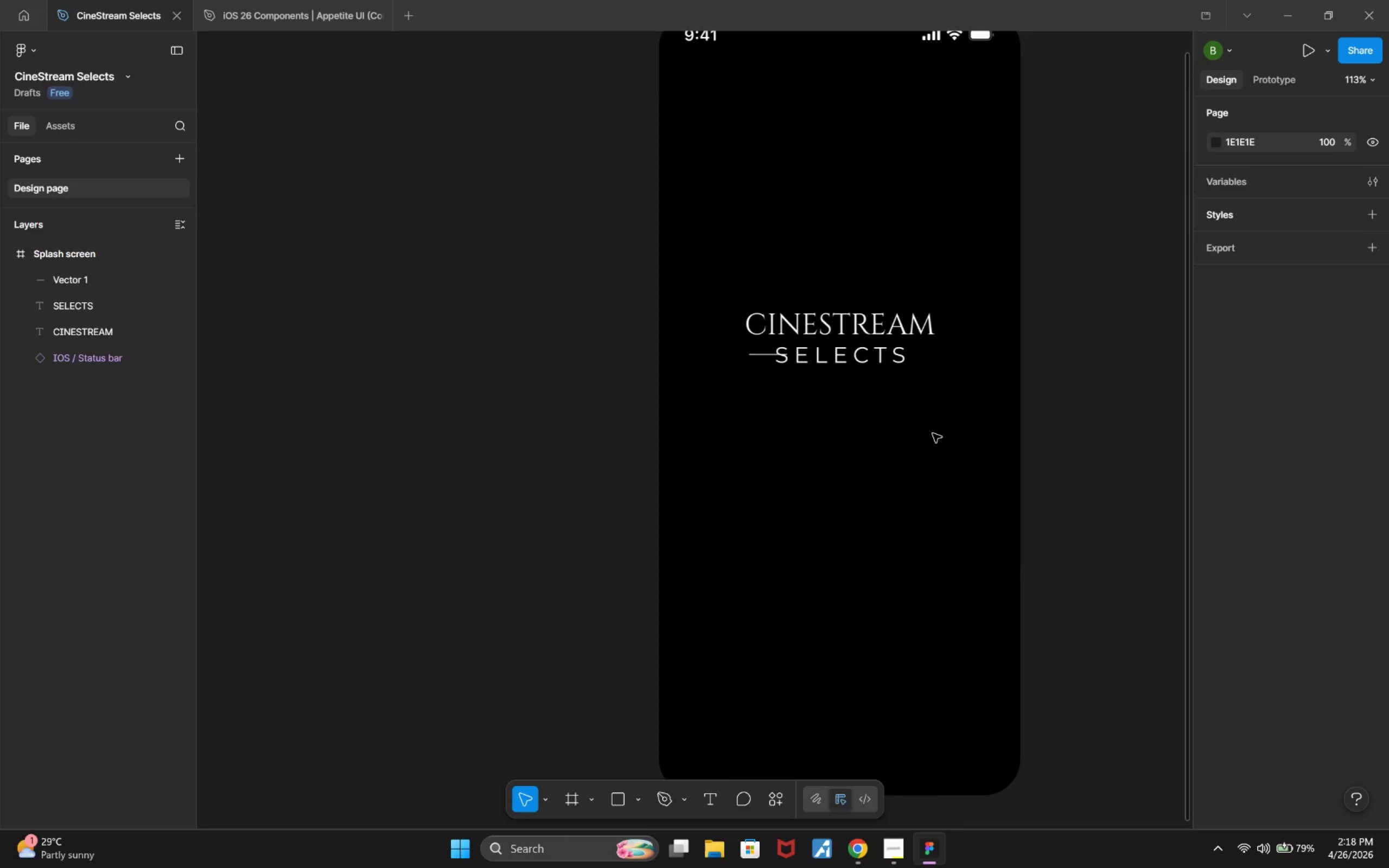 
left_click_drag(start_coordinate=[953, 439], to_coordinate=[756, 280])
 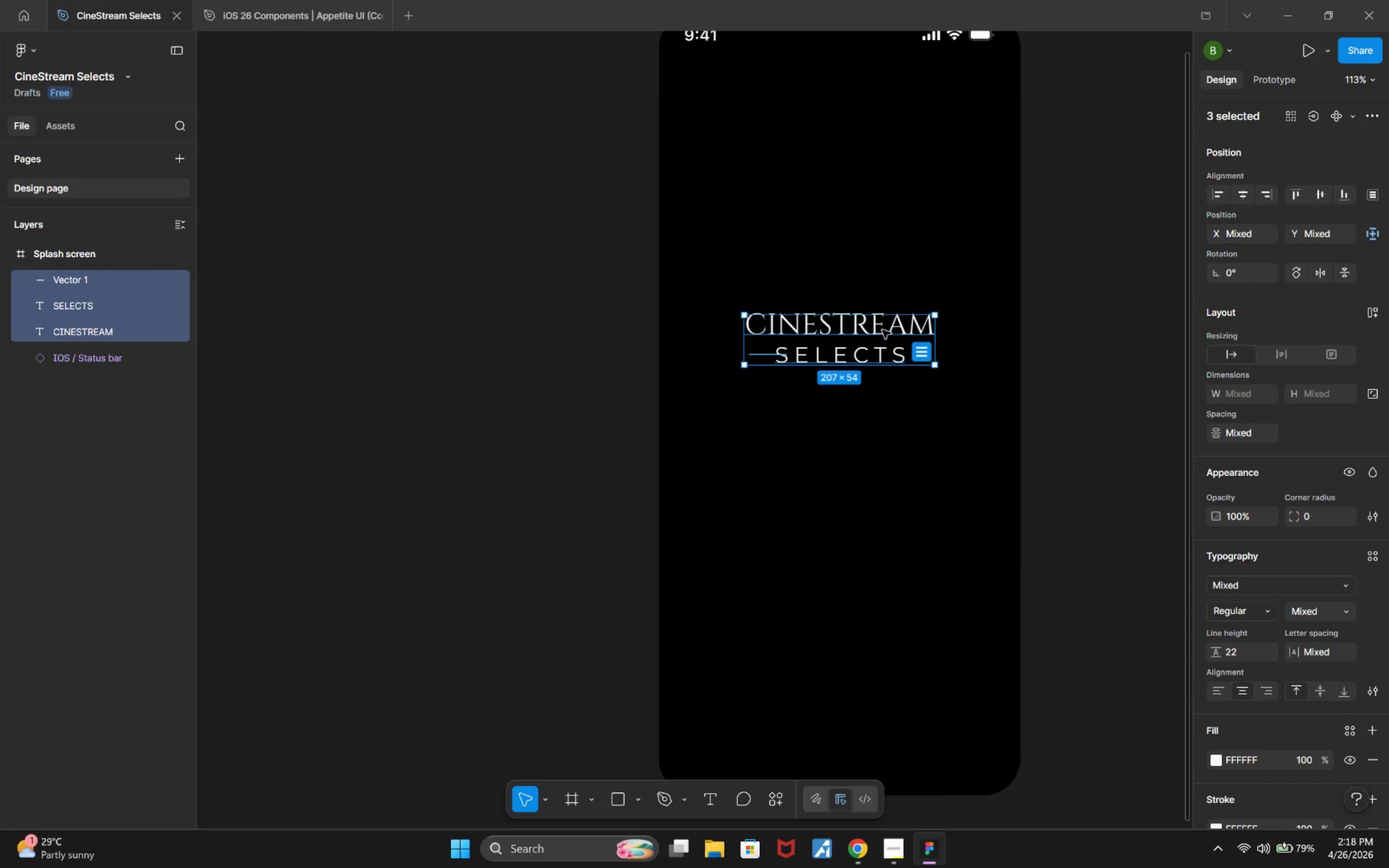 
left_click([872, 322])
 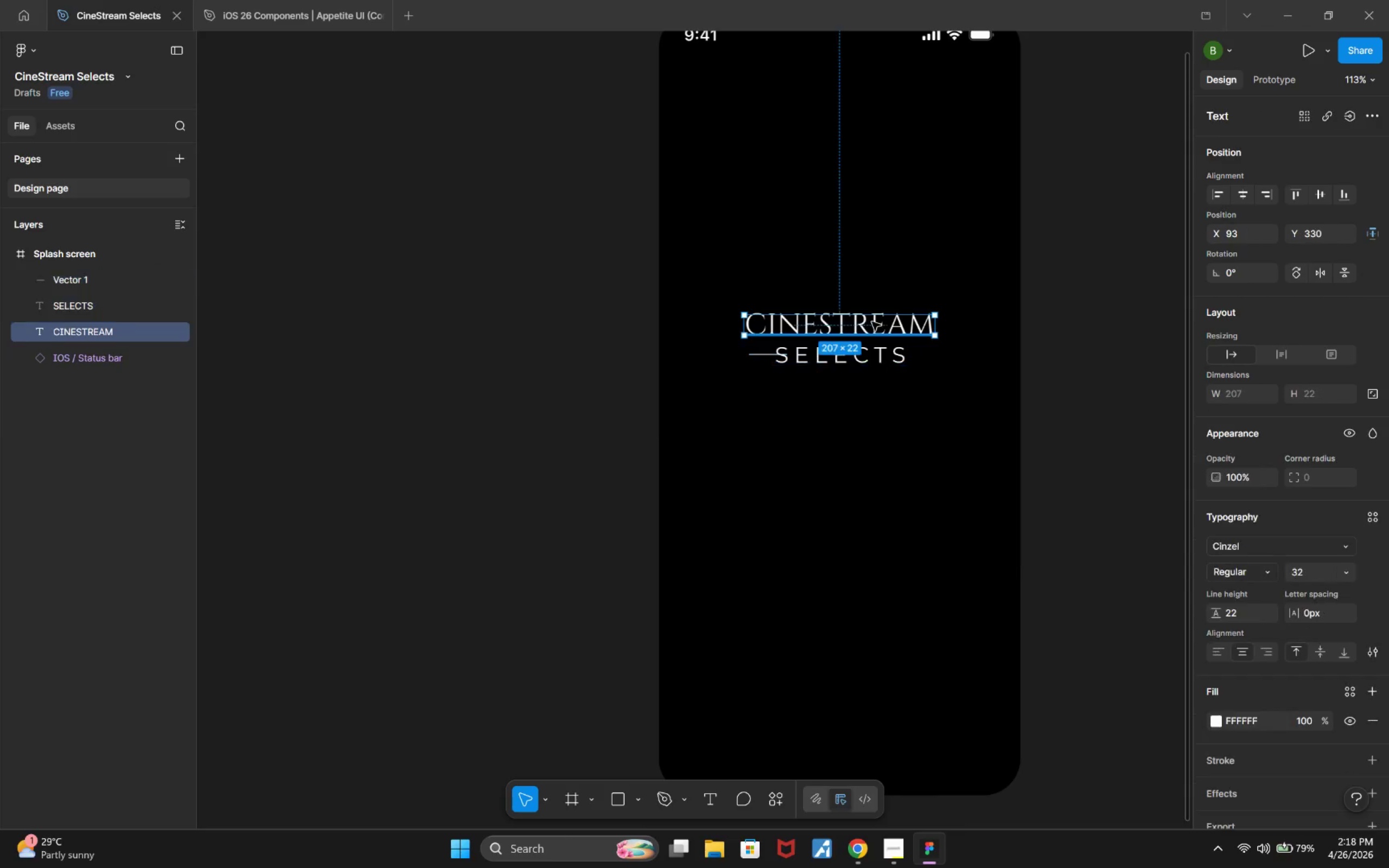 
key(Escape)
 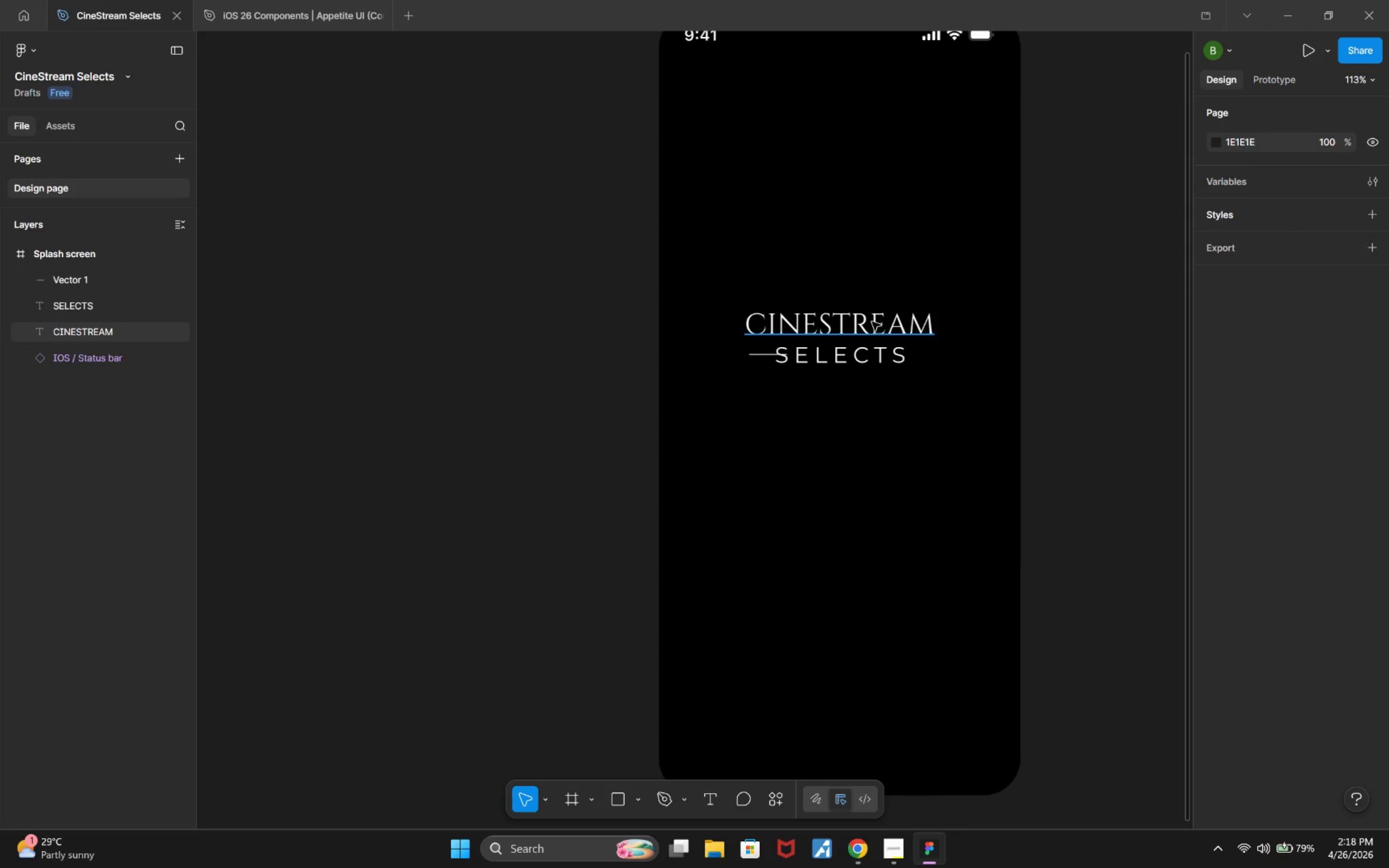 
left_click([872, 322])
 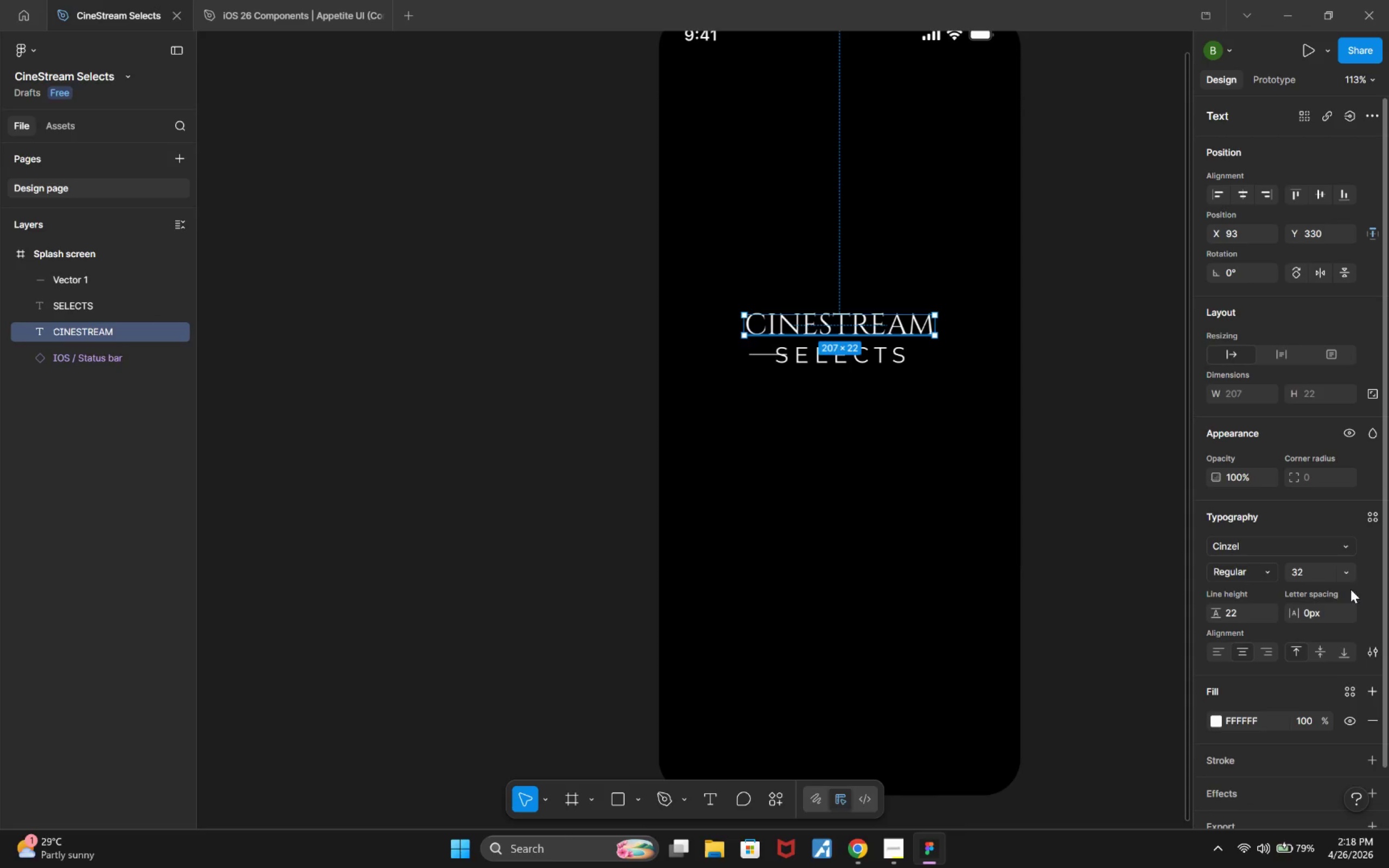 
left_click([1315, 575])
 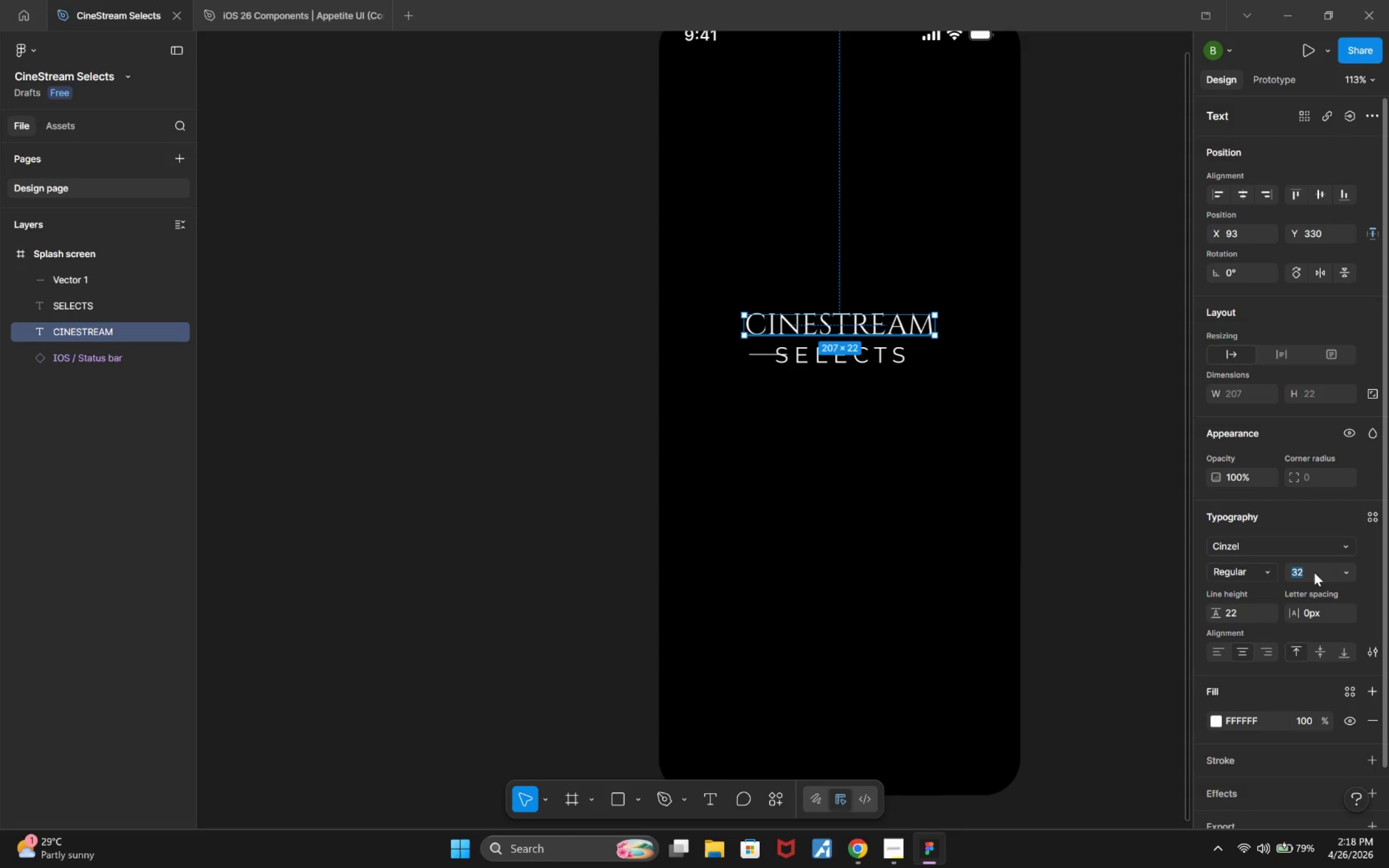 
key(ArrowDown)
 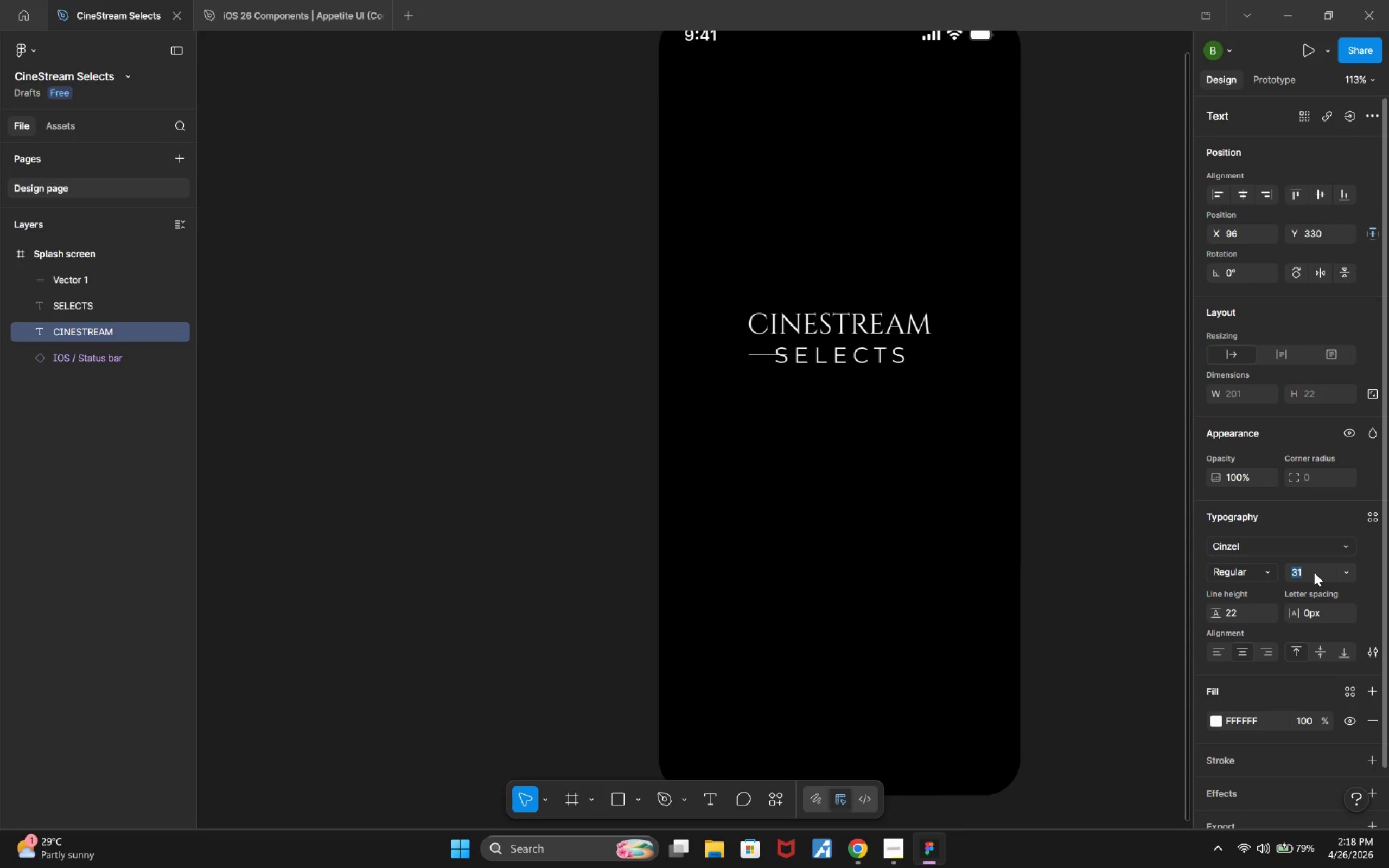 
key(ArrowDown)
 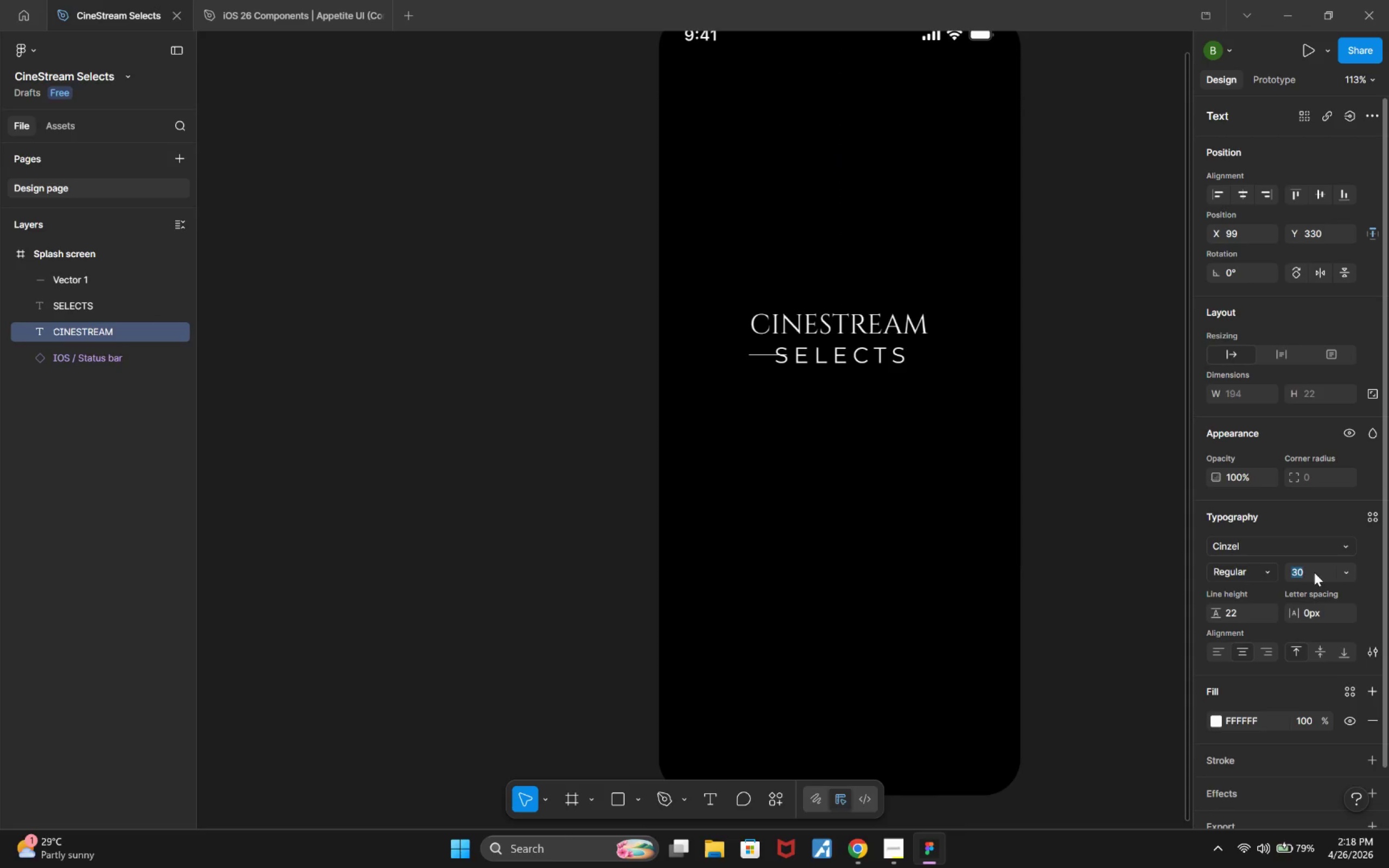 
key(ArrowDown)
 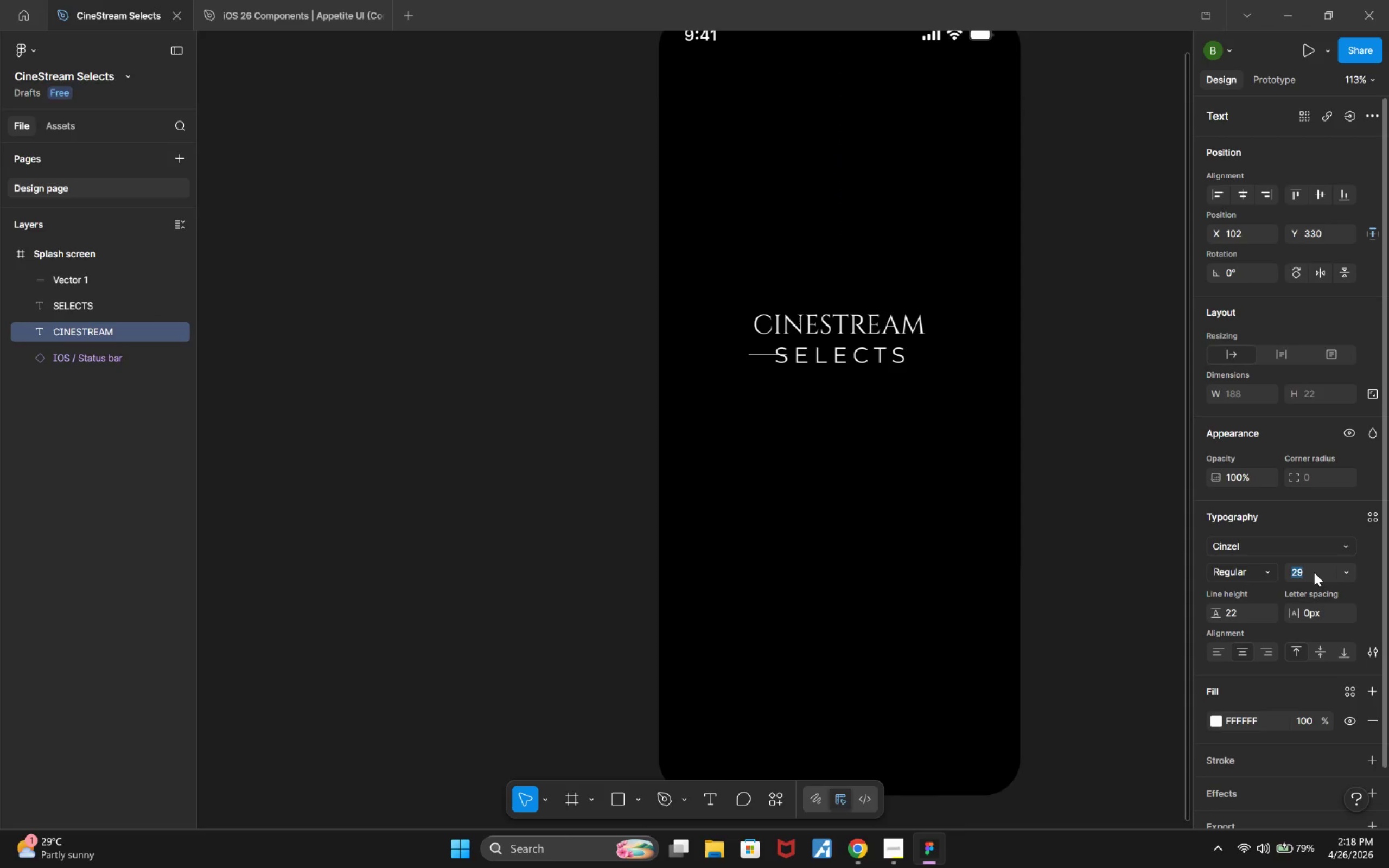 
key(ArrowDown)
 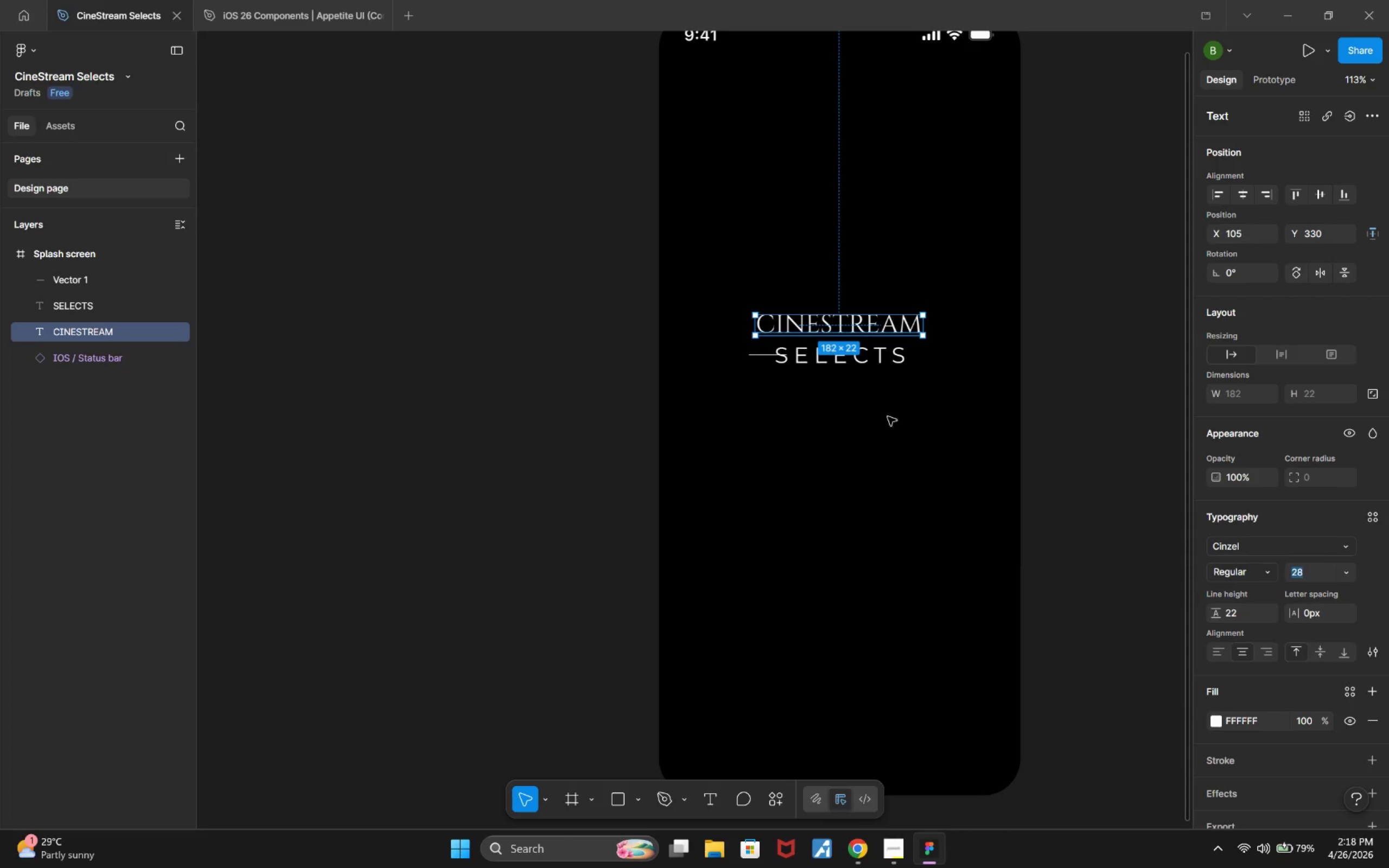 
left_click([881, 372])
 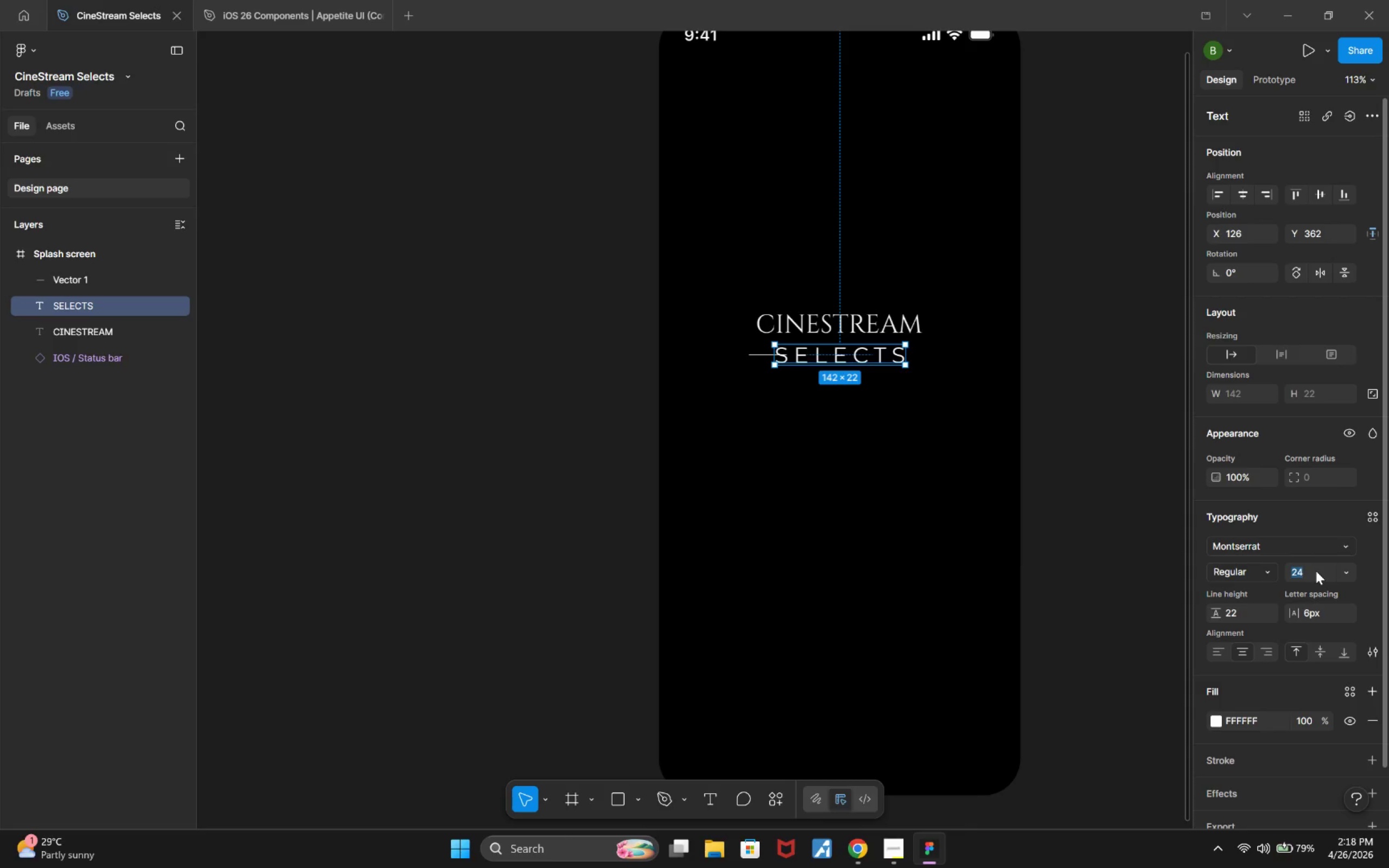 
key(ArrowDown)
 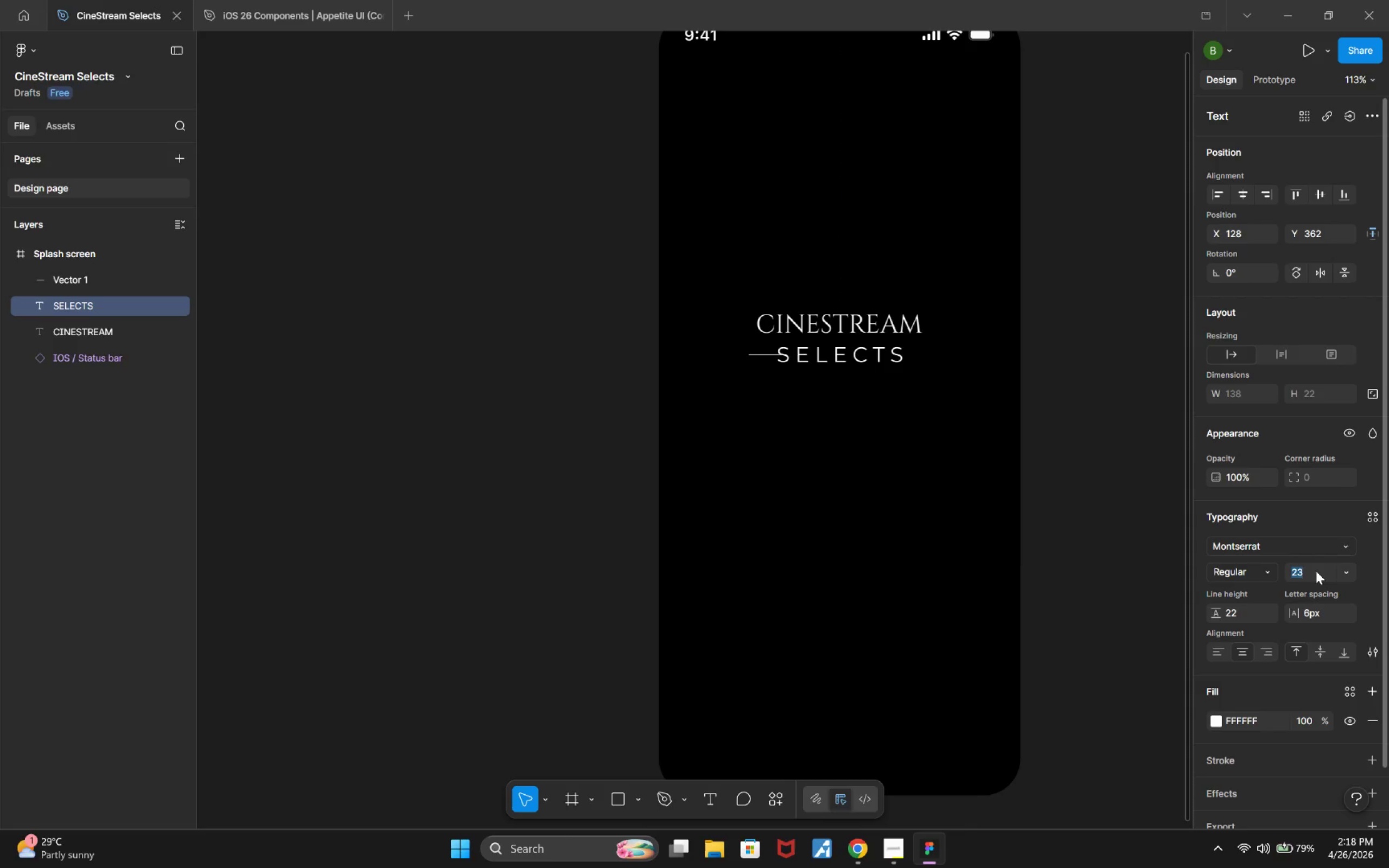 
key(ArrowDown)
 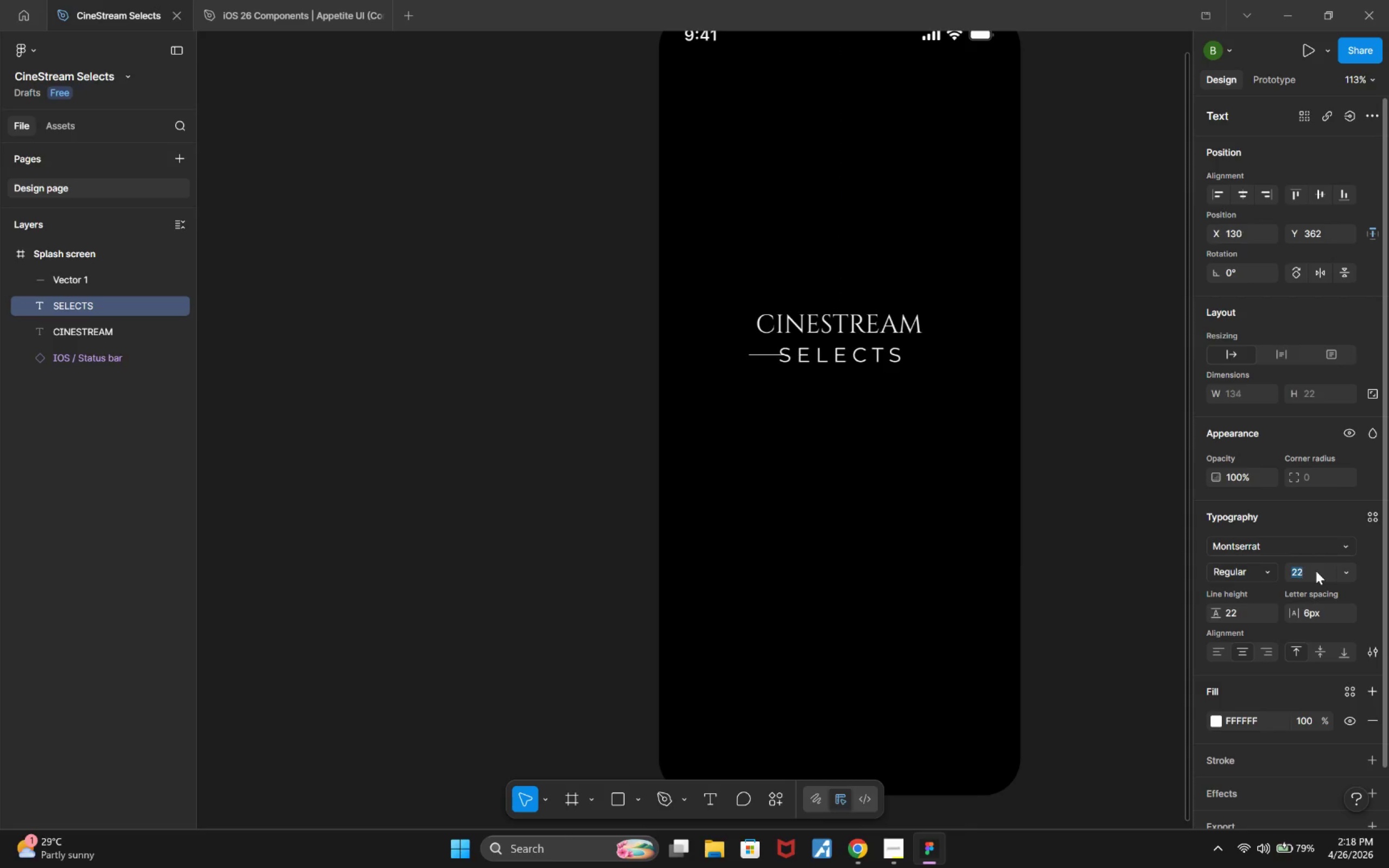 
key(ArrowDown)
 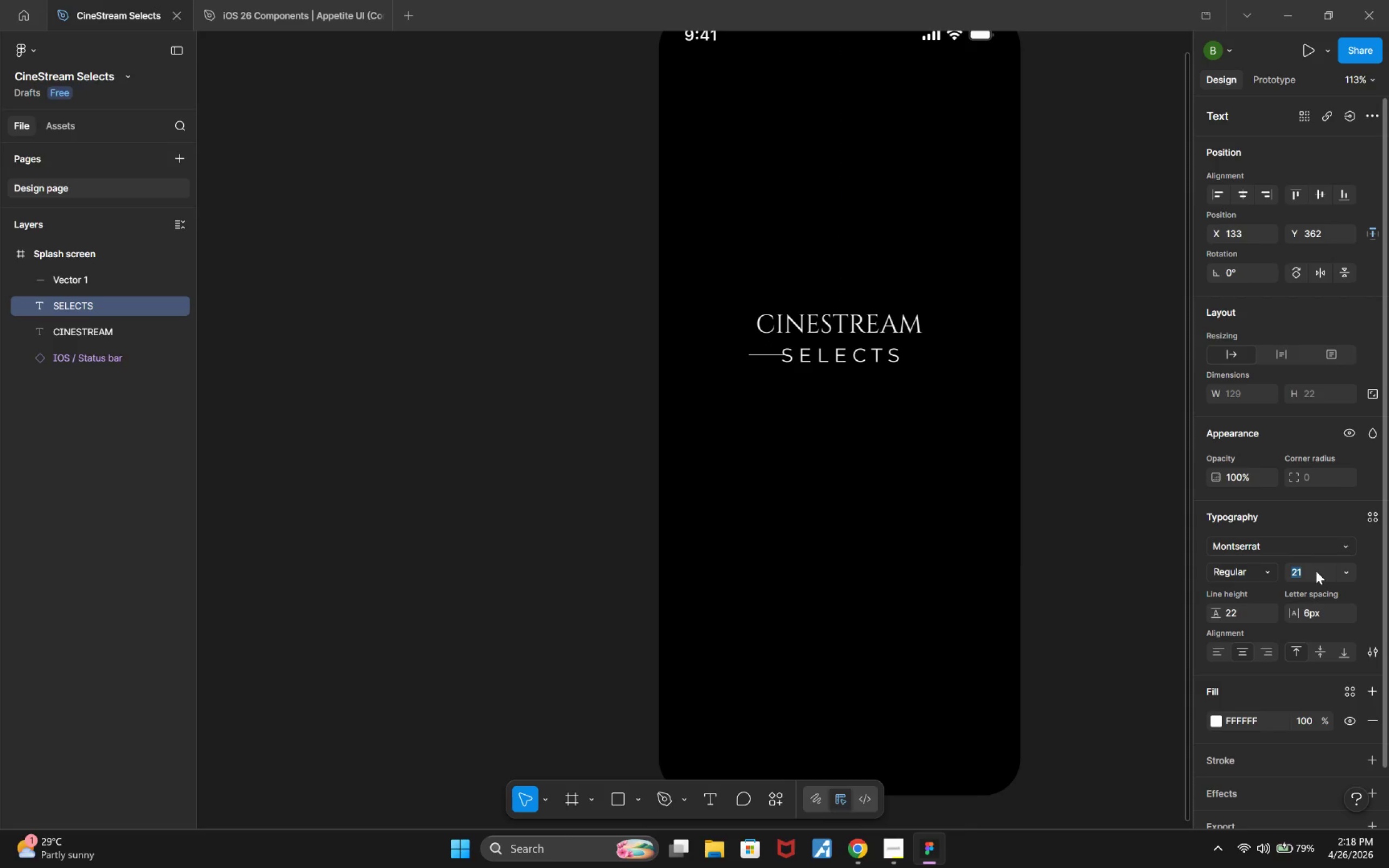 
key(ArrowDown)
 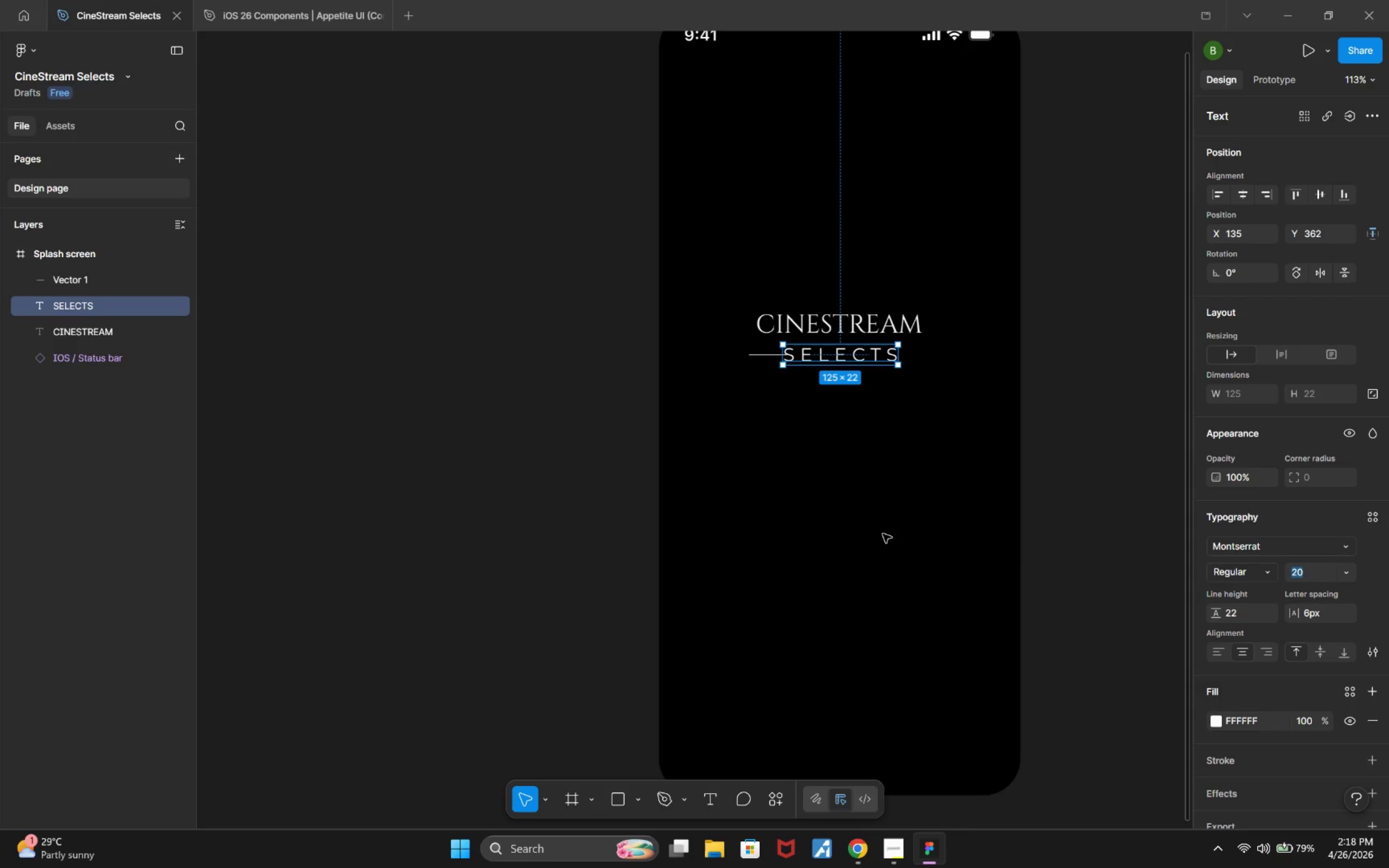 
wait(5.36)
 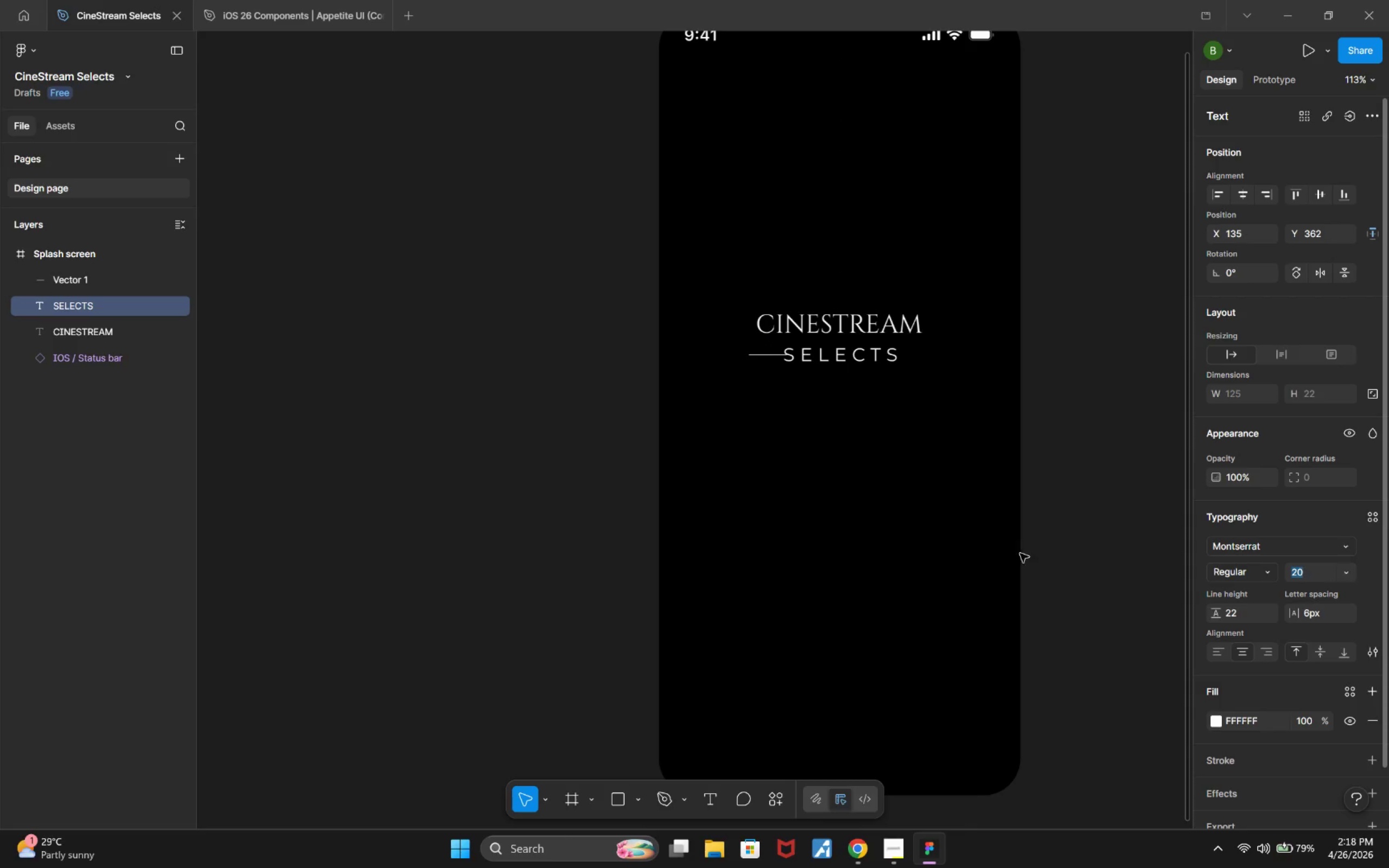 
key(ArrowDown)
 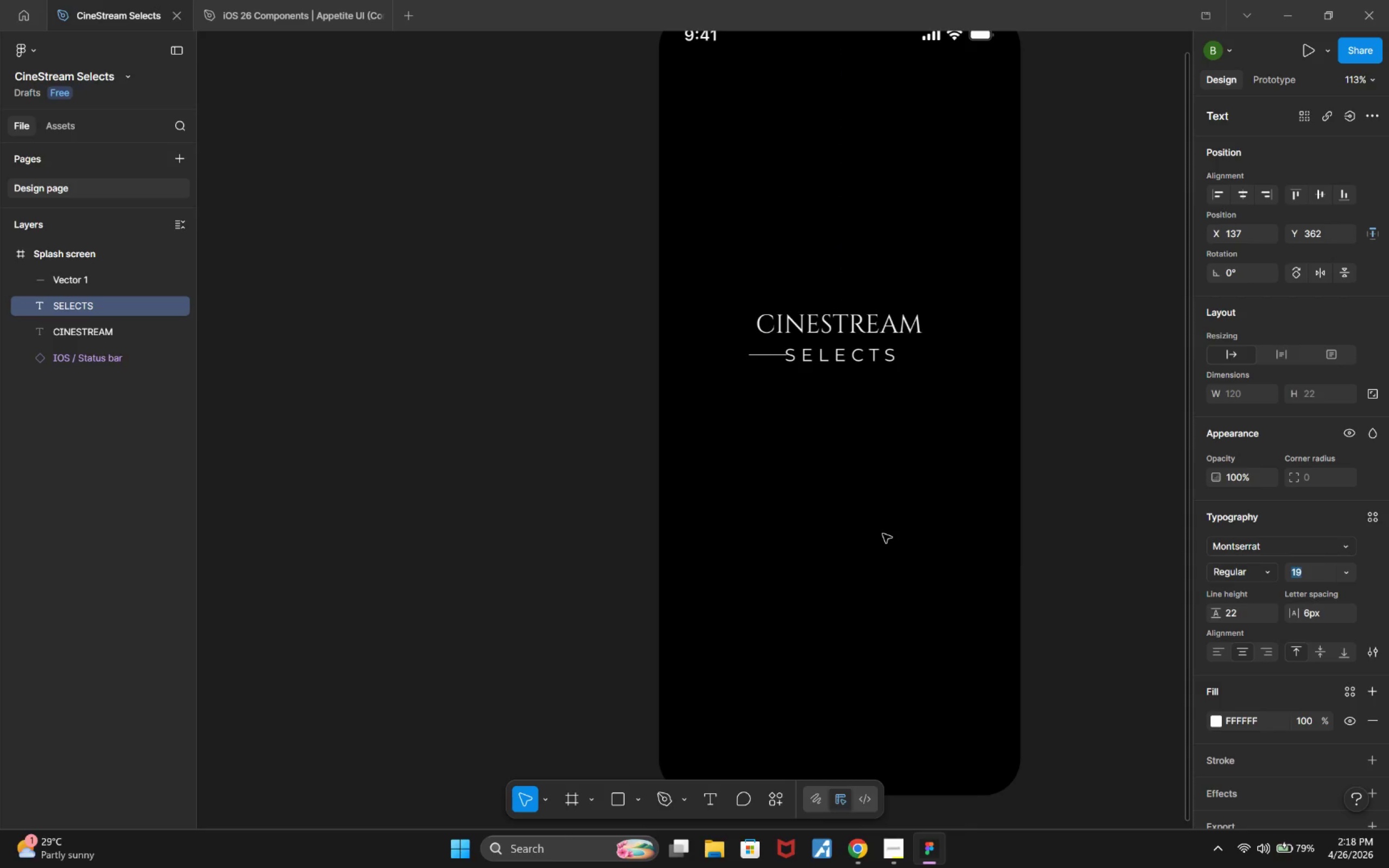 
key(ArrowDown)
 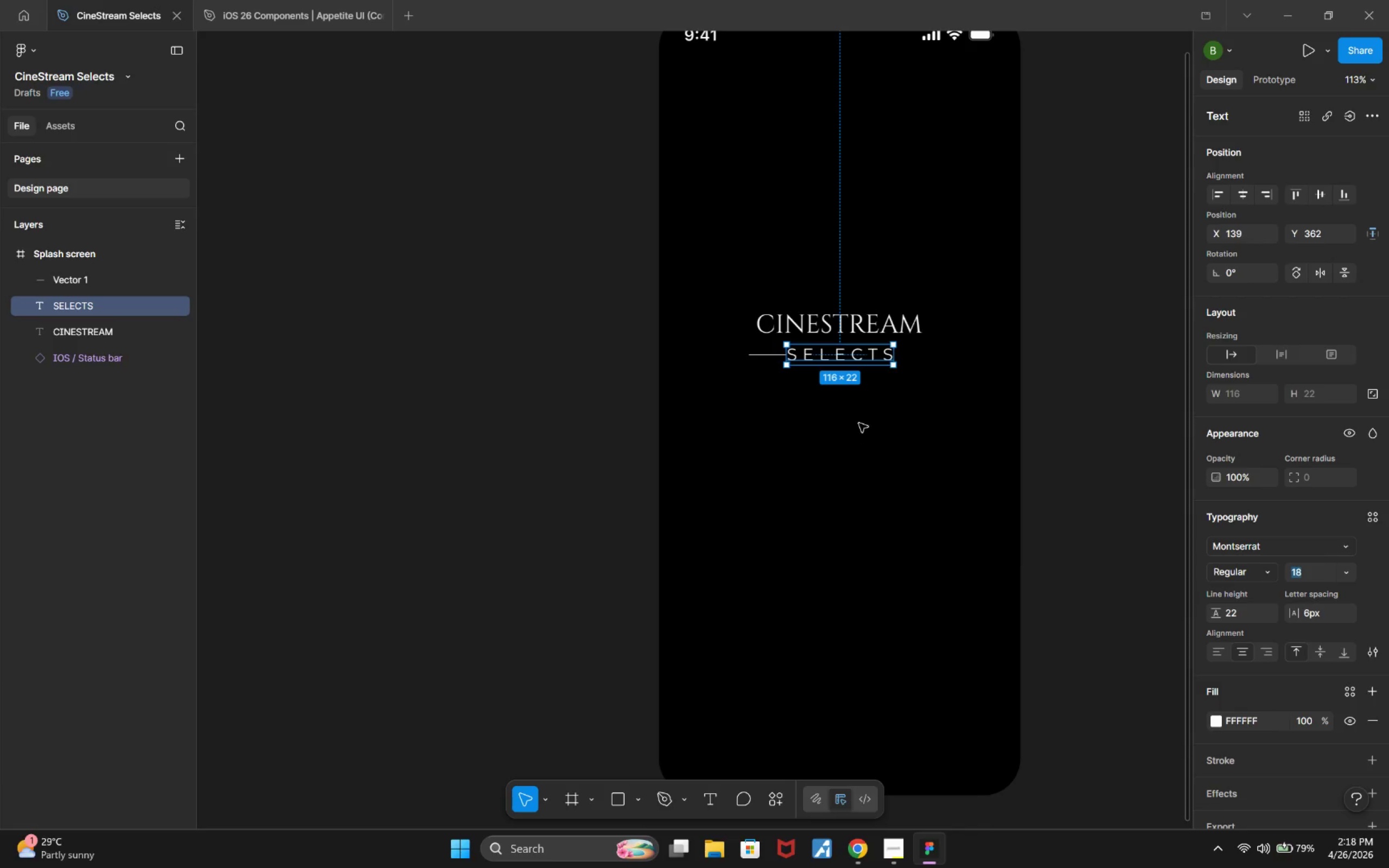 
left_click([887, 321])
 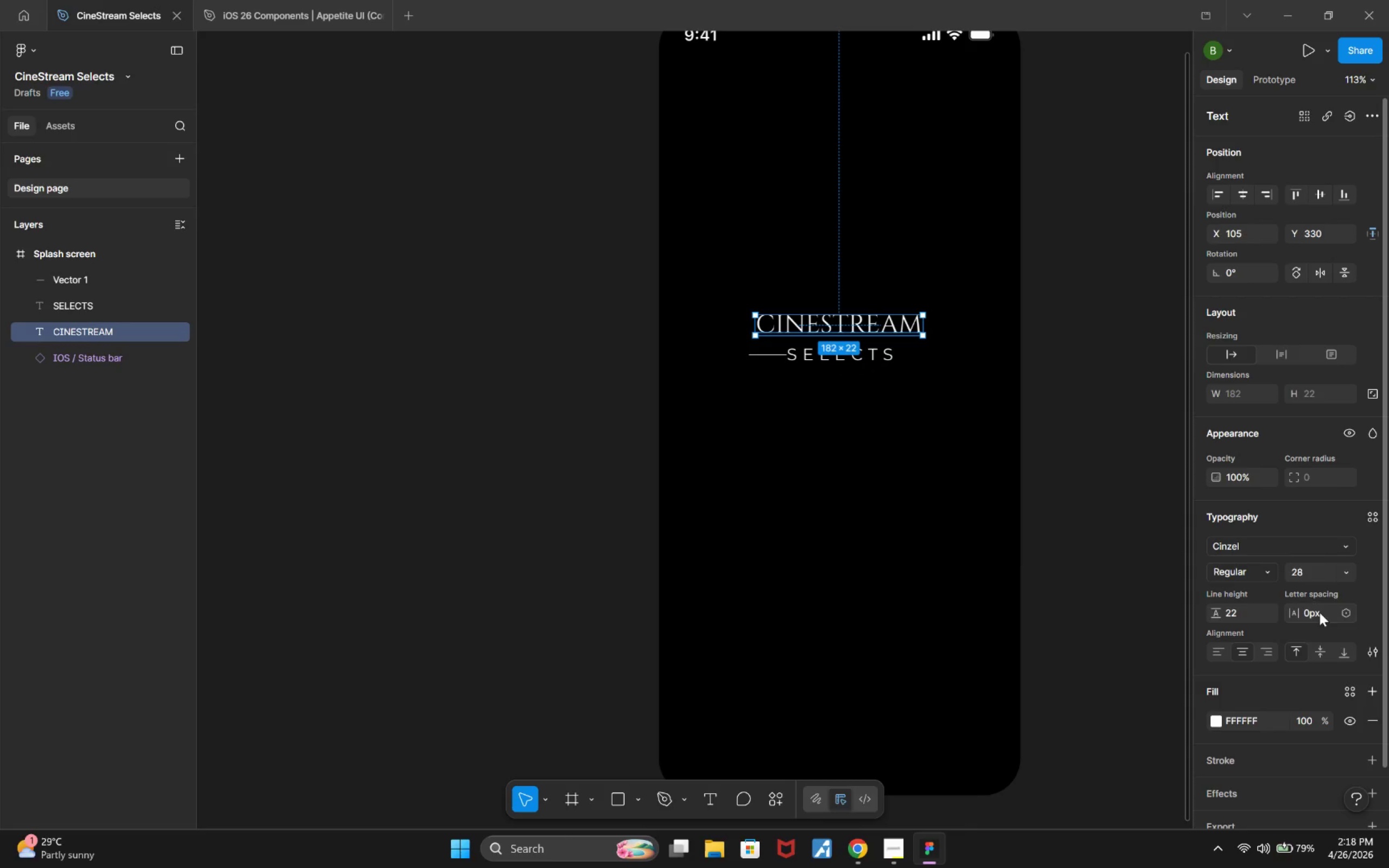 
left_click([1316, 573])
 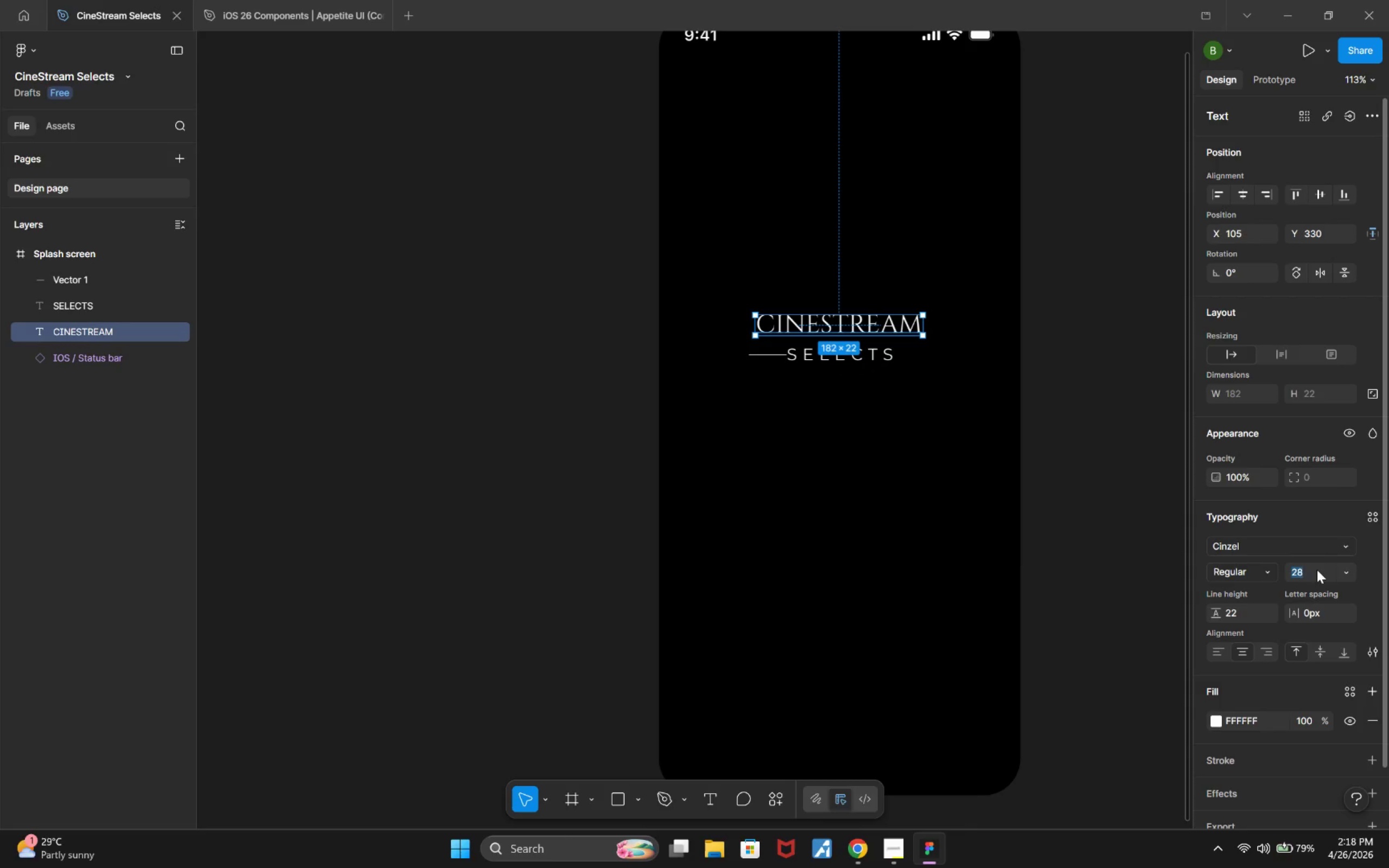 
key(Escape)
 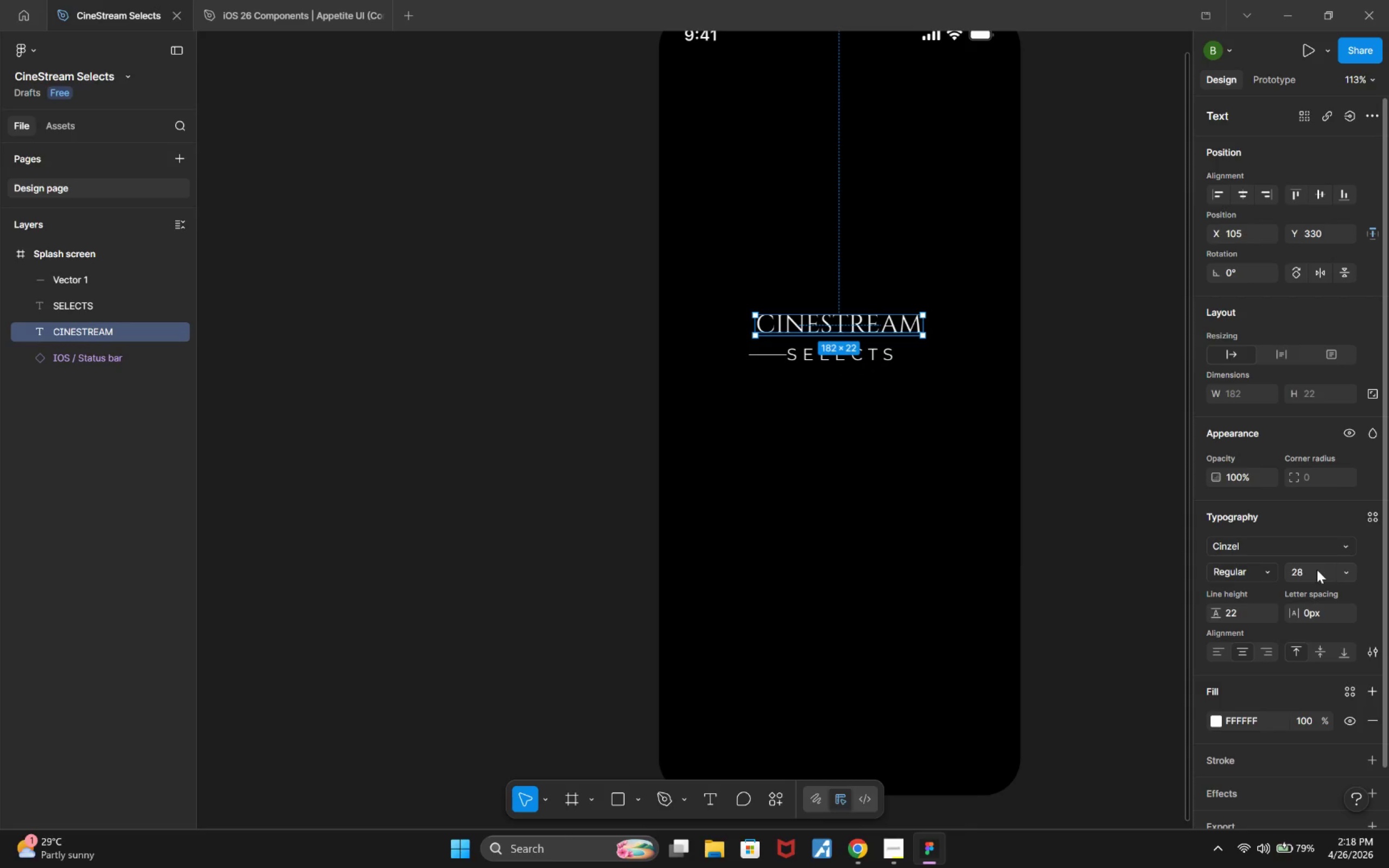 
key(Escape)
 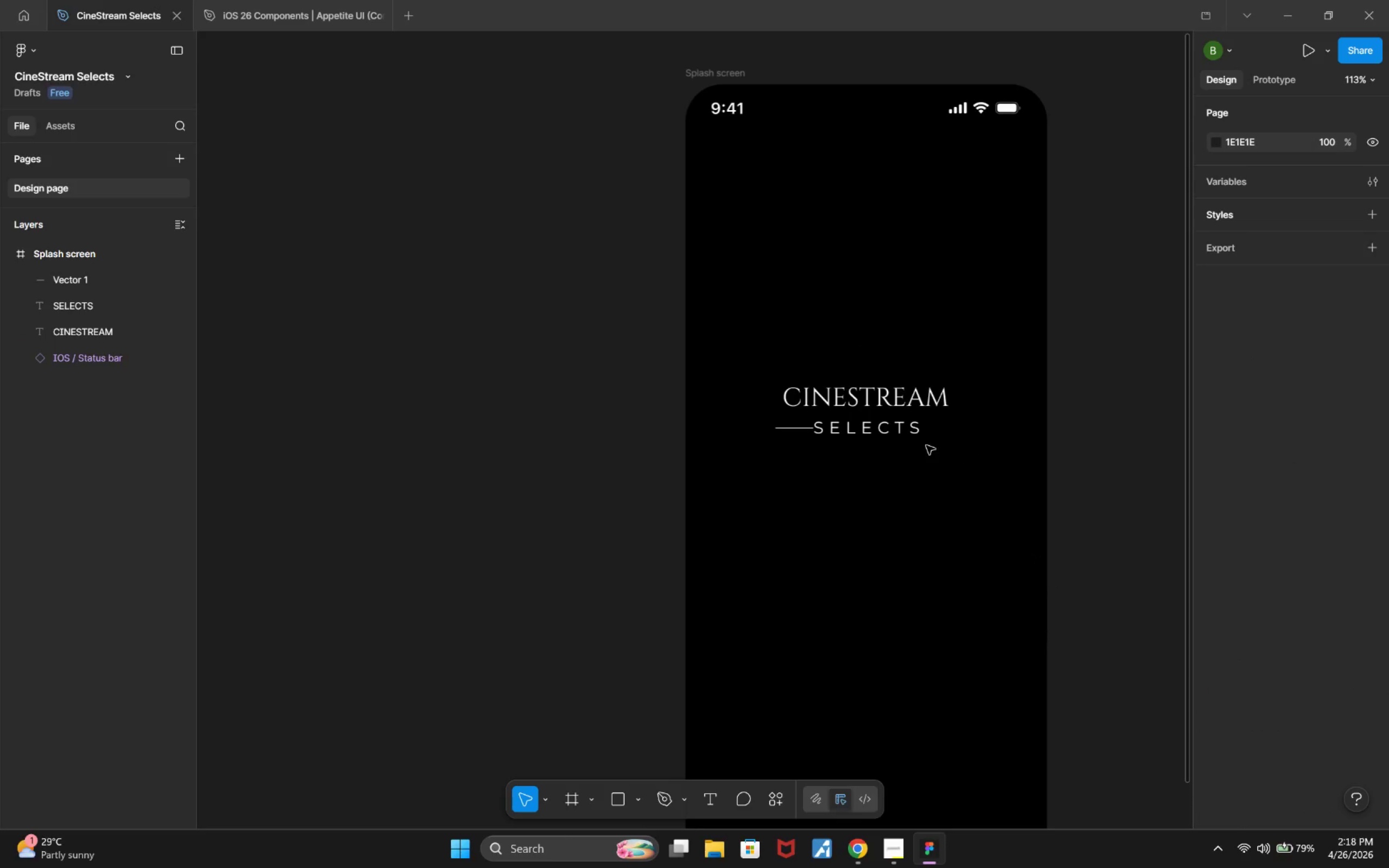 
wait(7.62)
 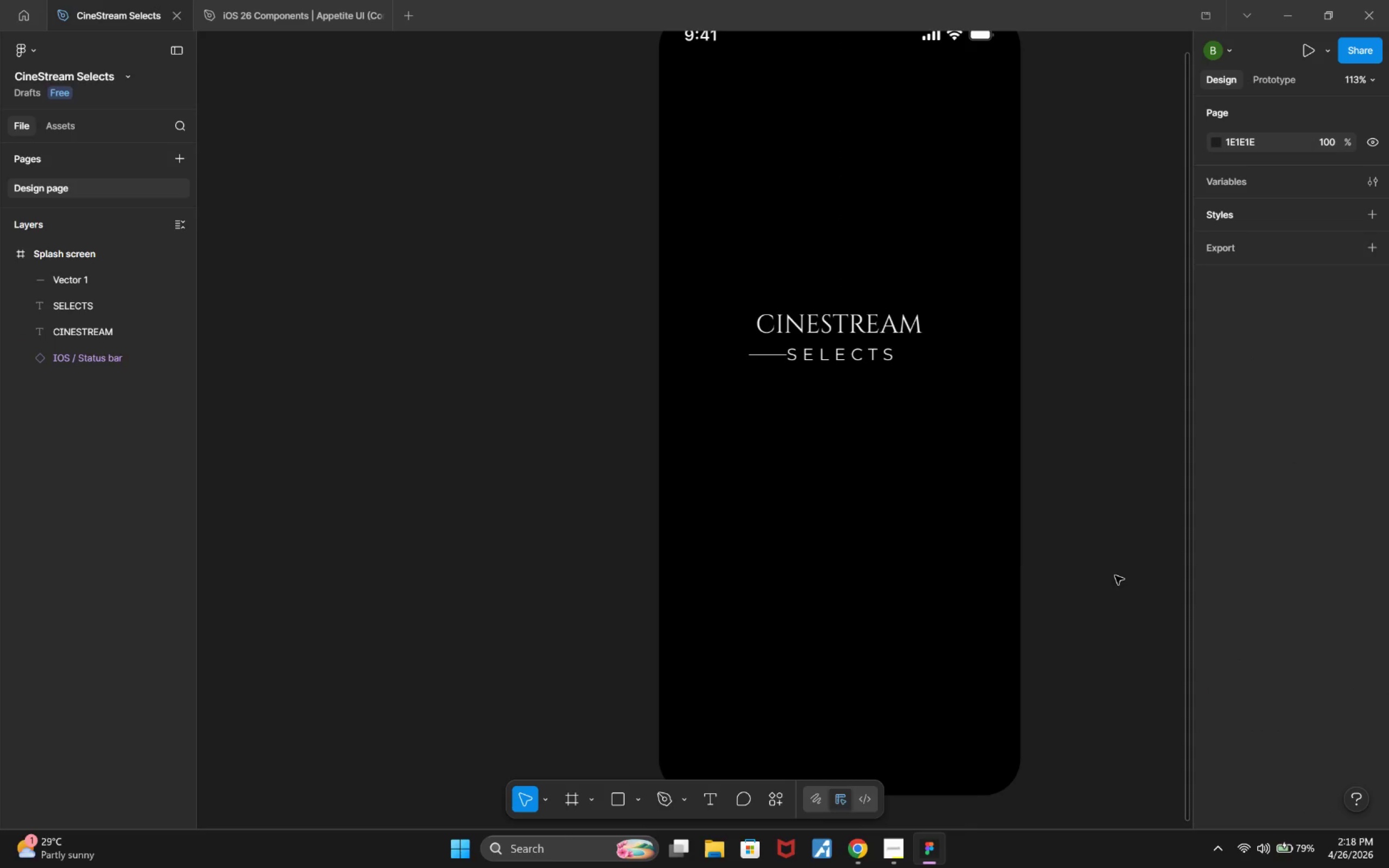 
left_click([903, 404])
 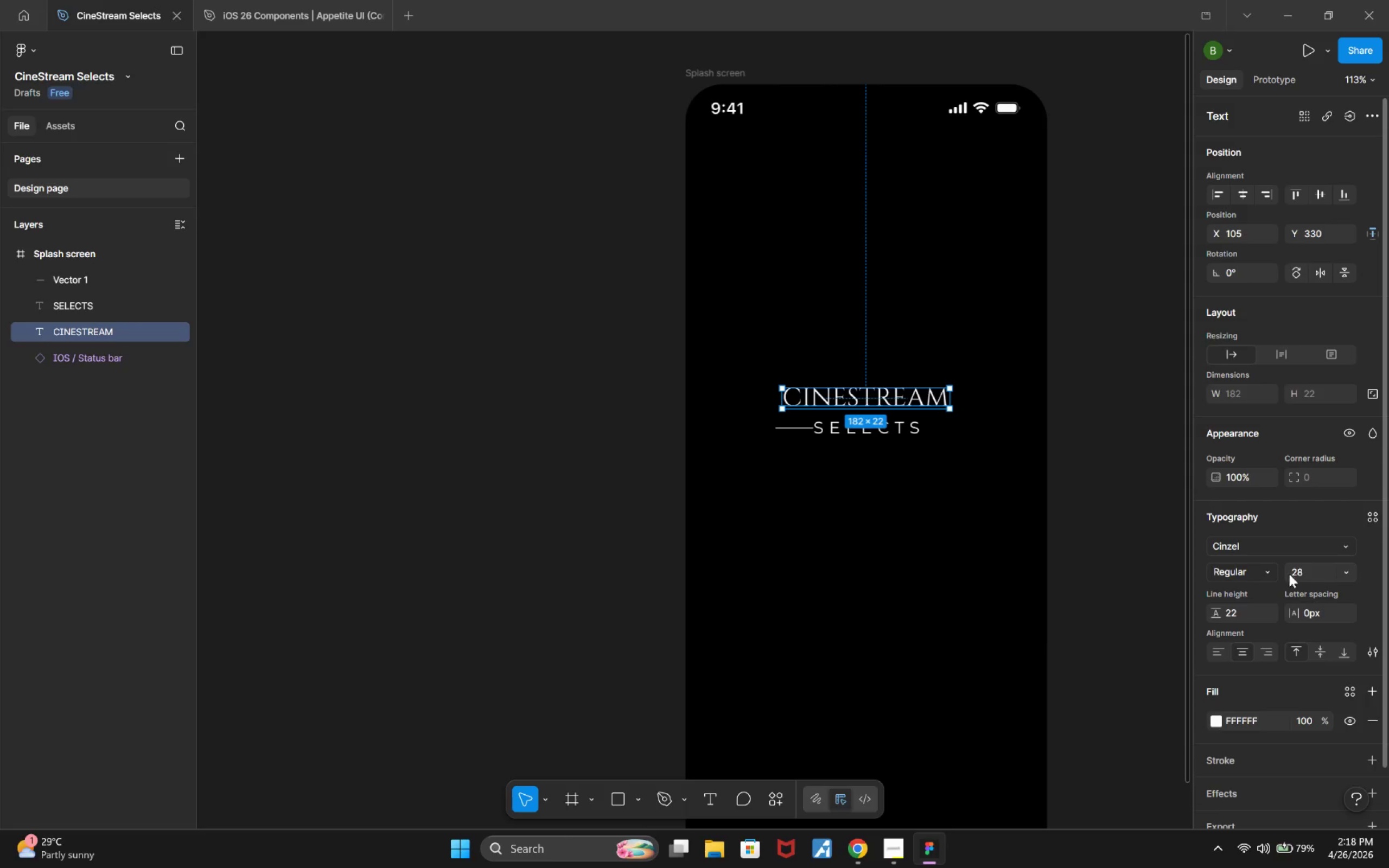 
left_click([913, 430])
 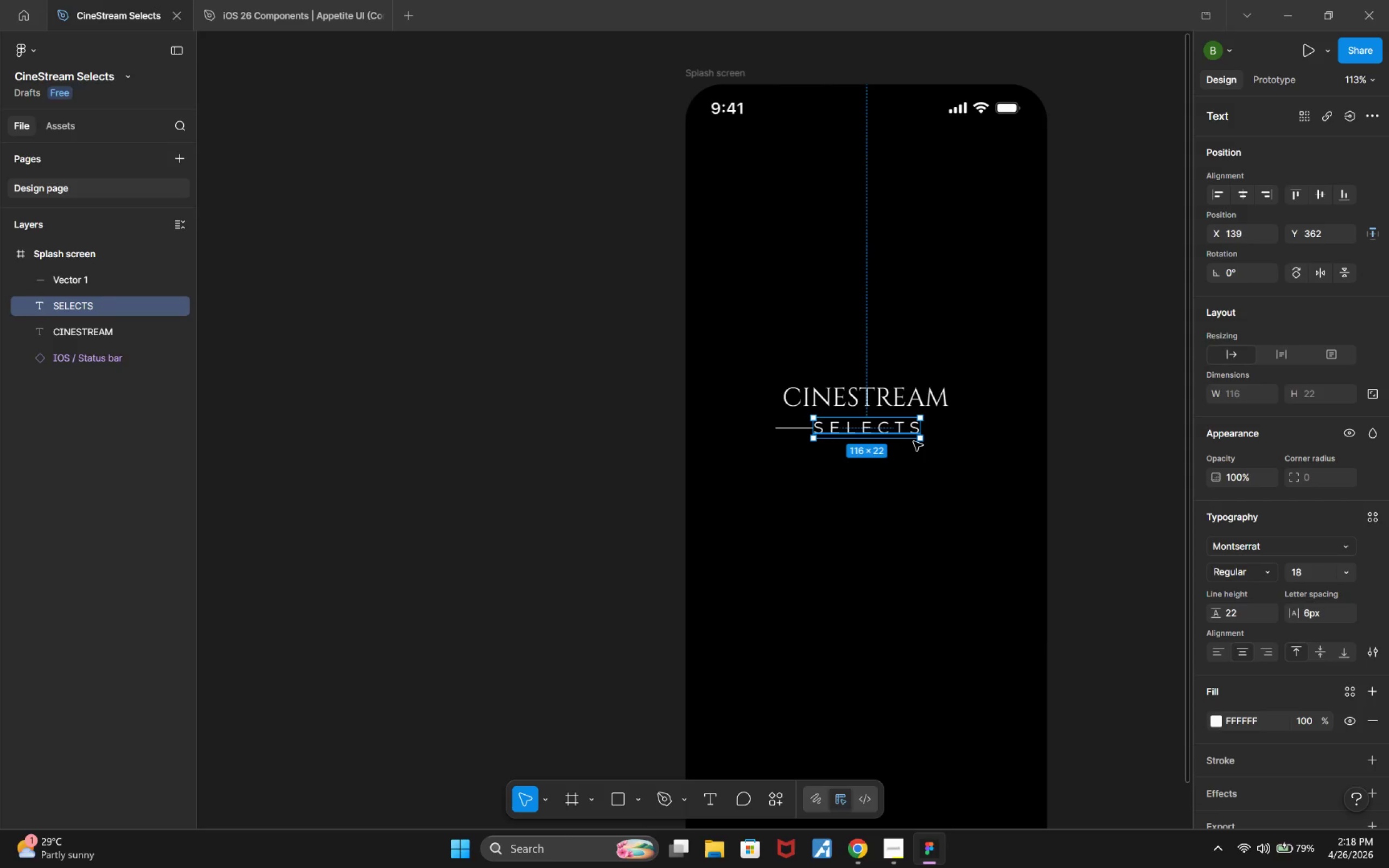 
hold_key(key=ControlLeft, duration=0.38)
scroll: coordinate [973, 524], scroll_direction: up, amount: 3.0
 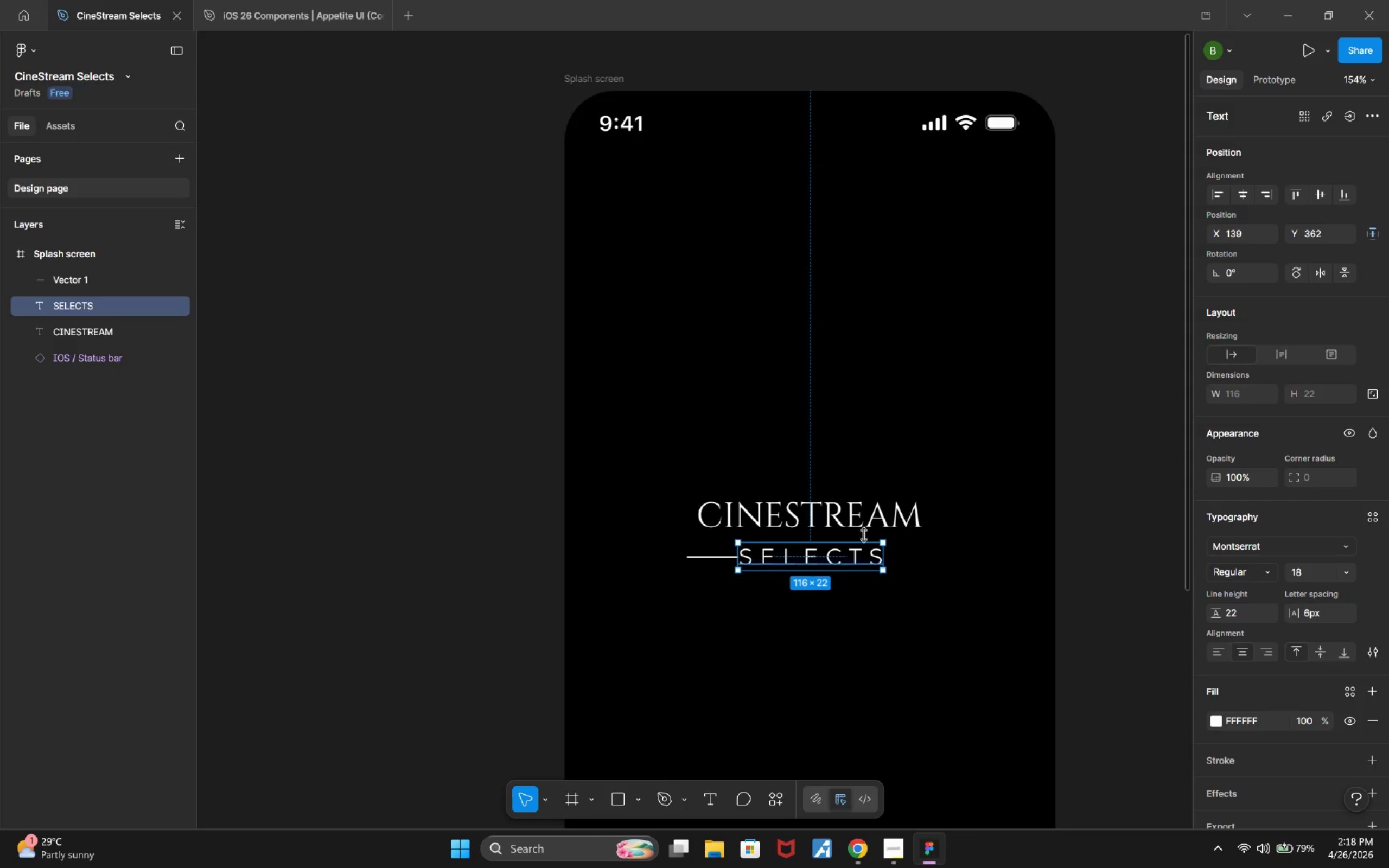 
left_click([851, 519])
 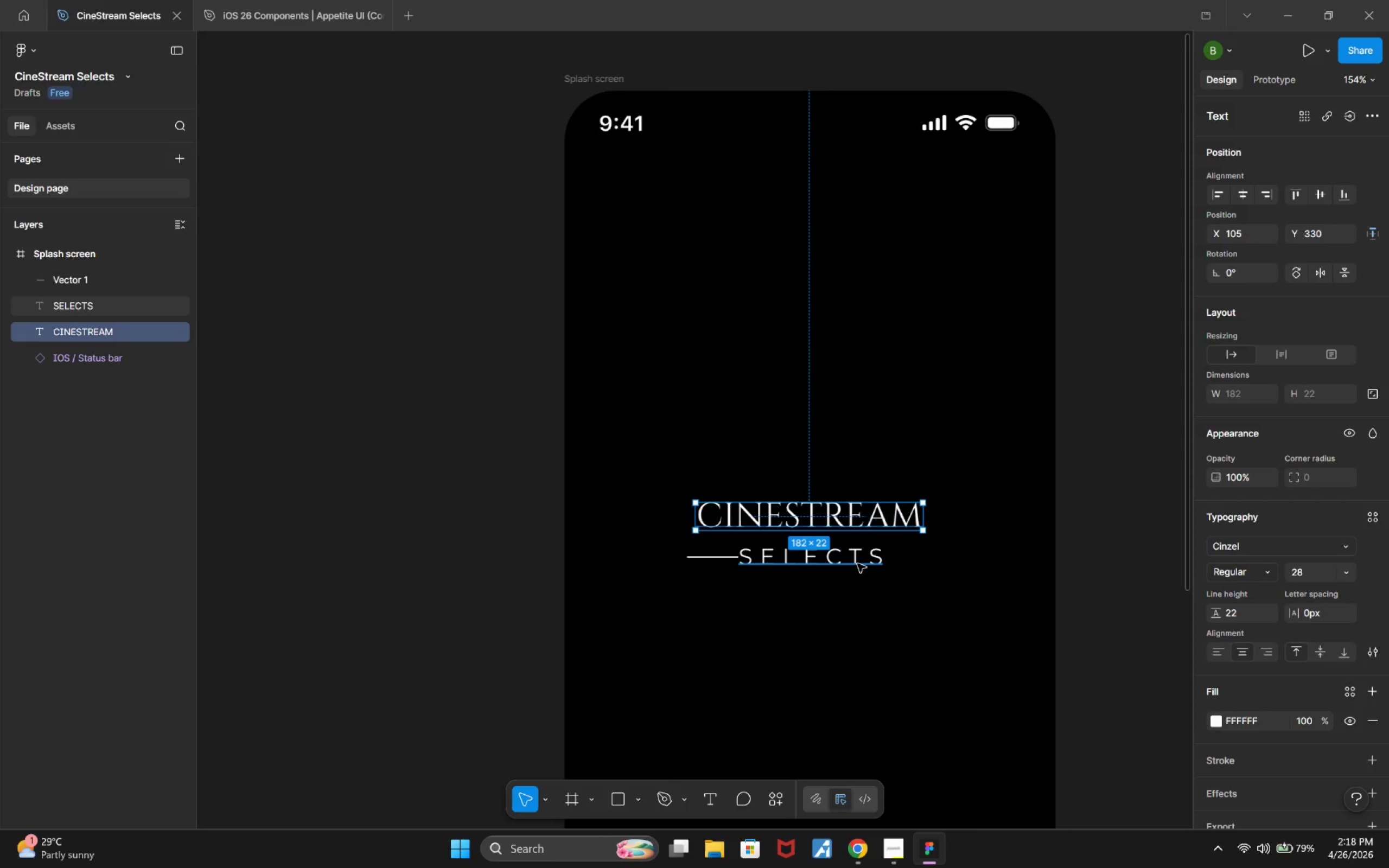 
left_click([857, 562])
 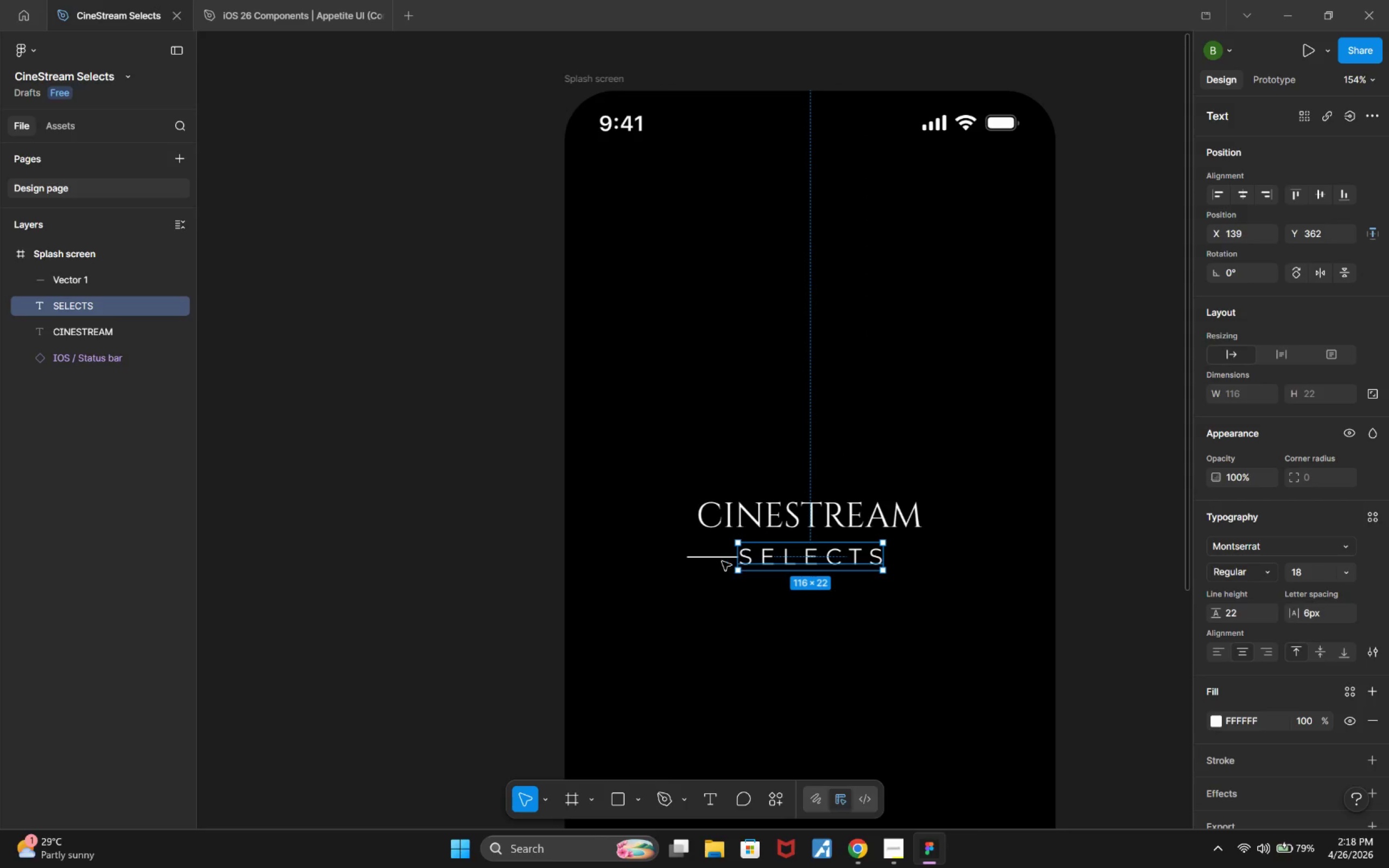 
left_click([721, 561])
 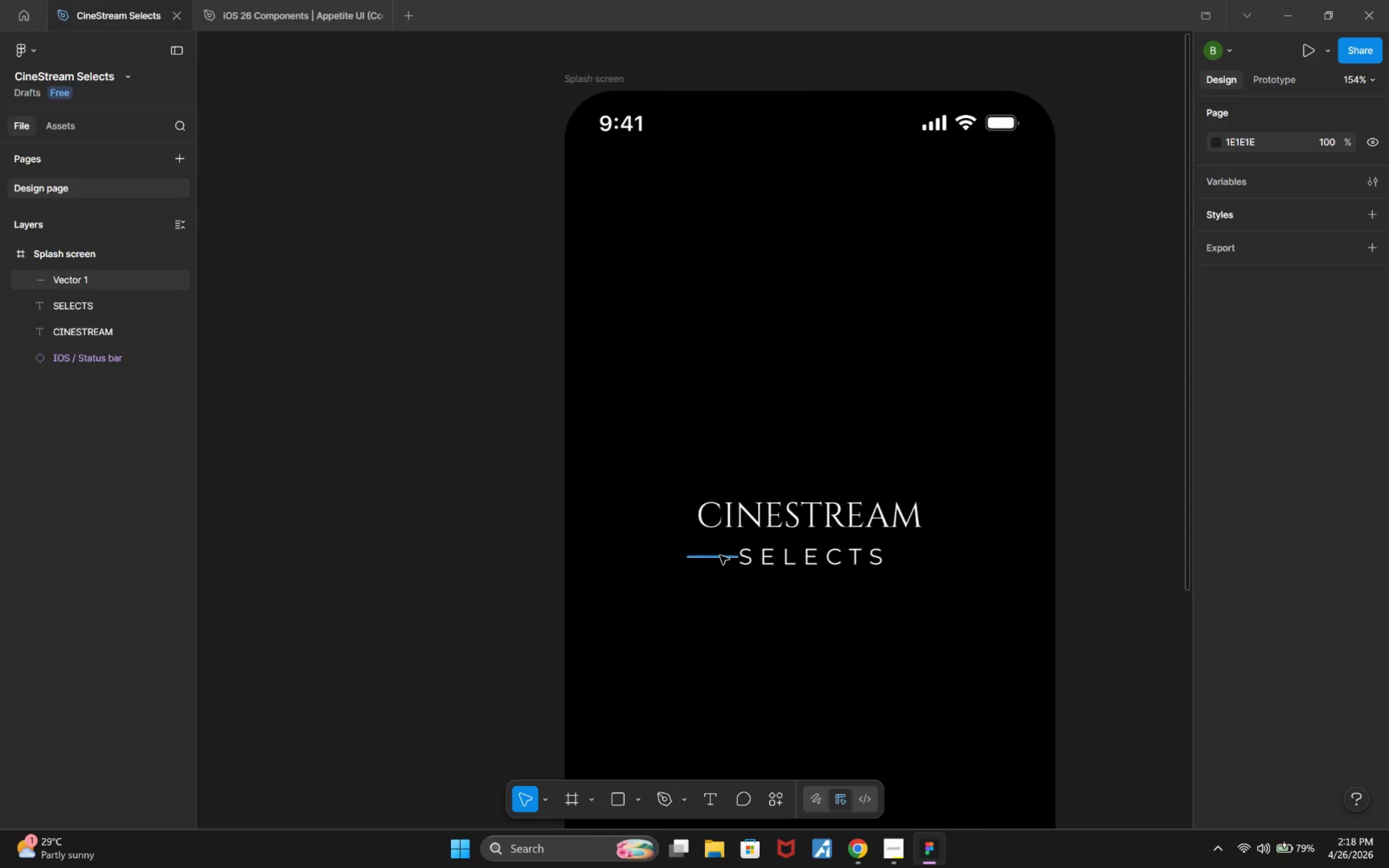 
left_click([720, 556])
 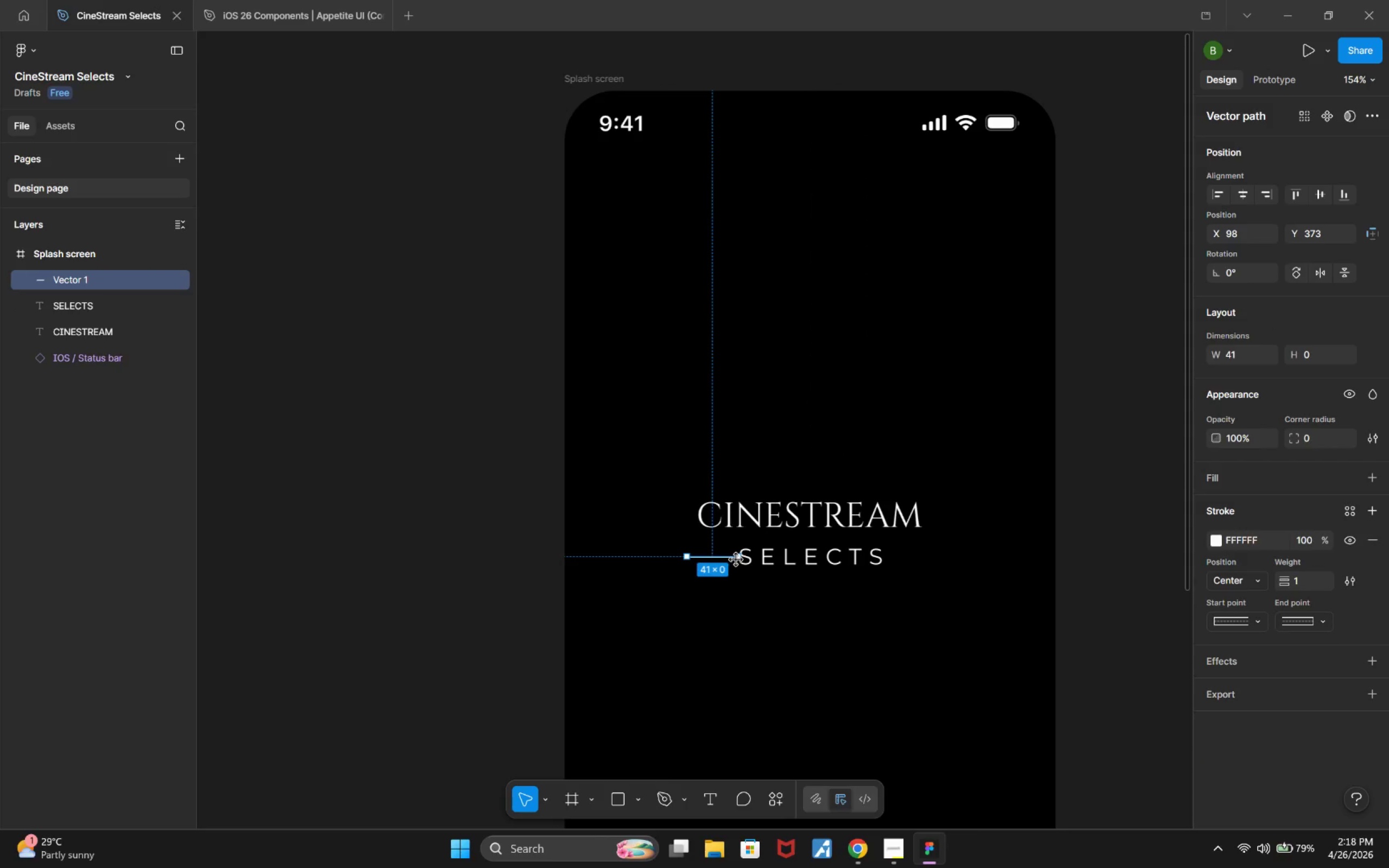 
hold_key(key=ControlLeft, duration=1.16)
scroll: coordinate [793, 627], scroll_direction: up, amount: 12.0
 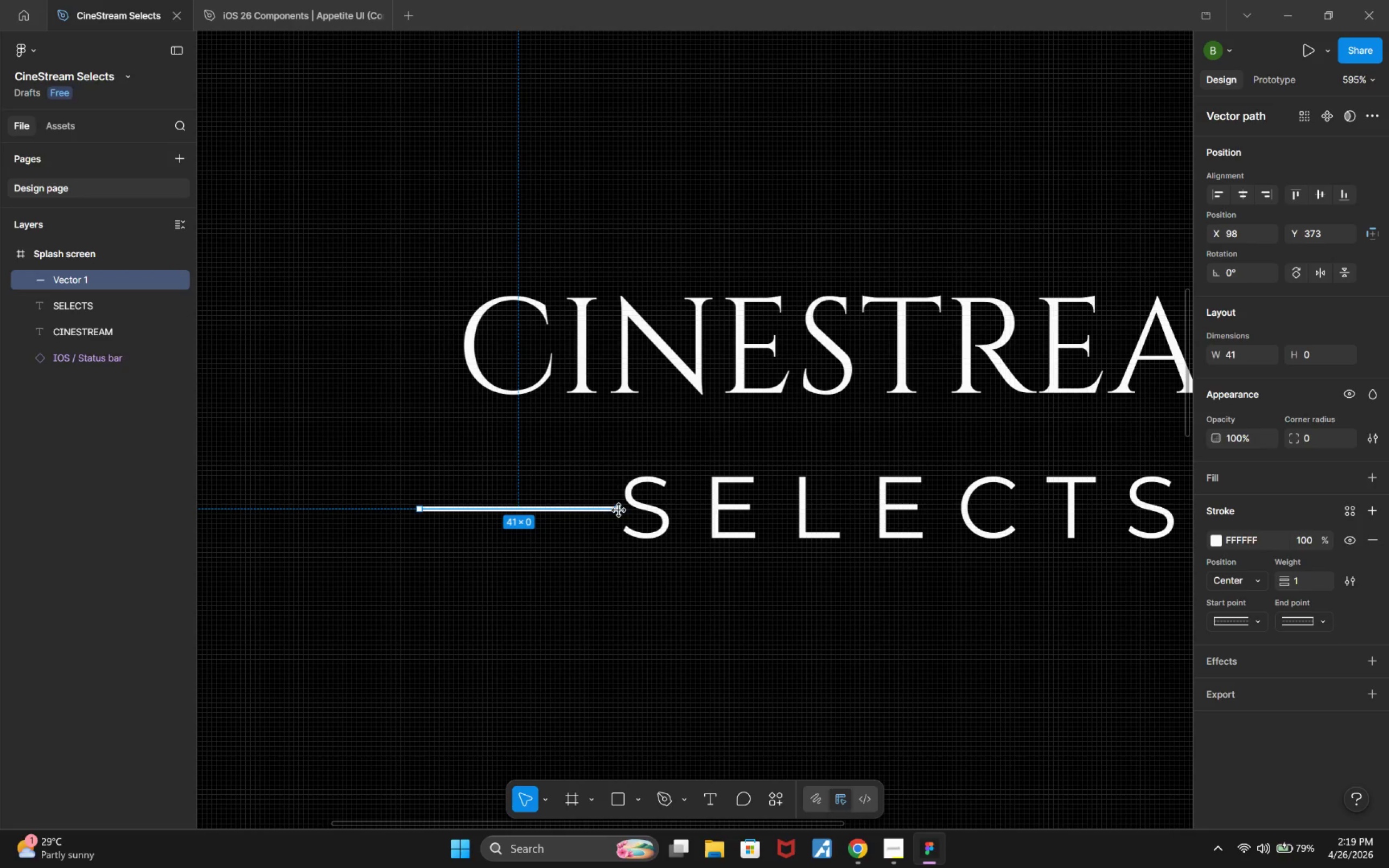 
wait(6.82)
 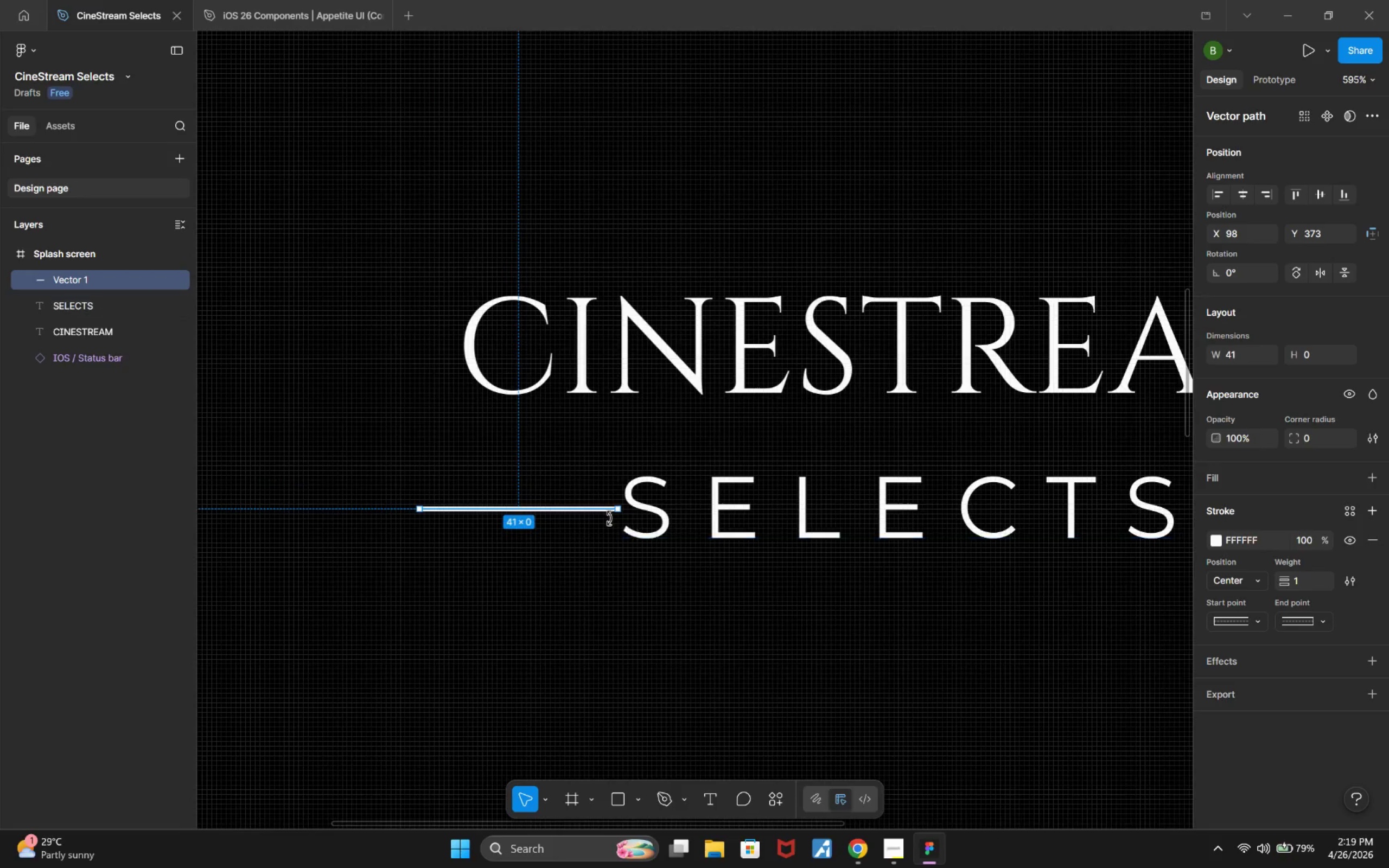 
left_click([1251, 362])
 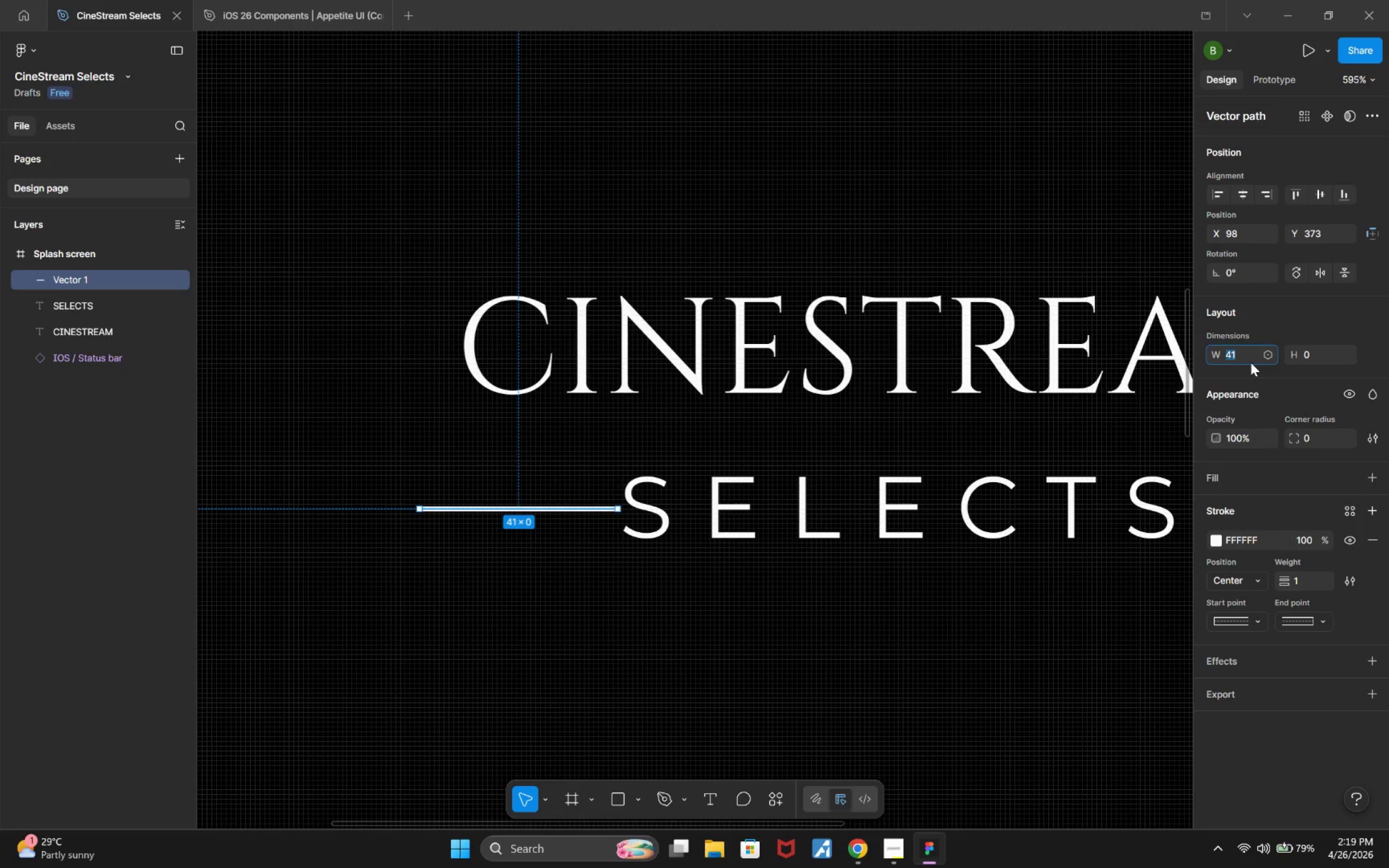 
hold_key(key=ArrowDown, duration=0.92)
 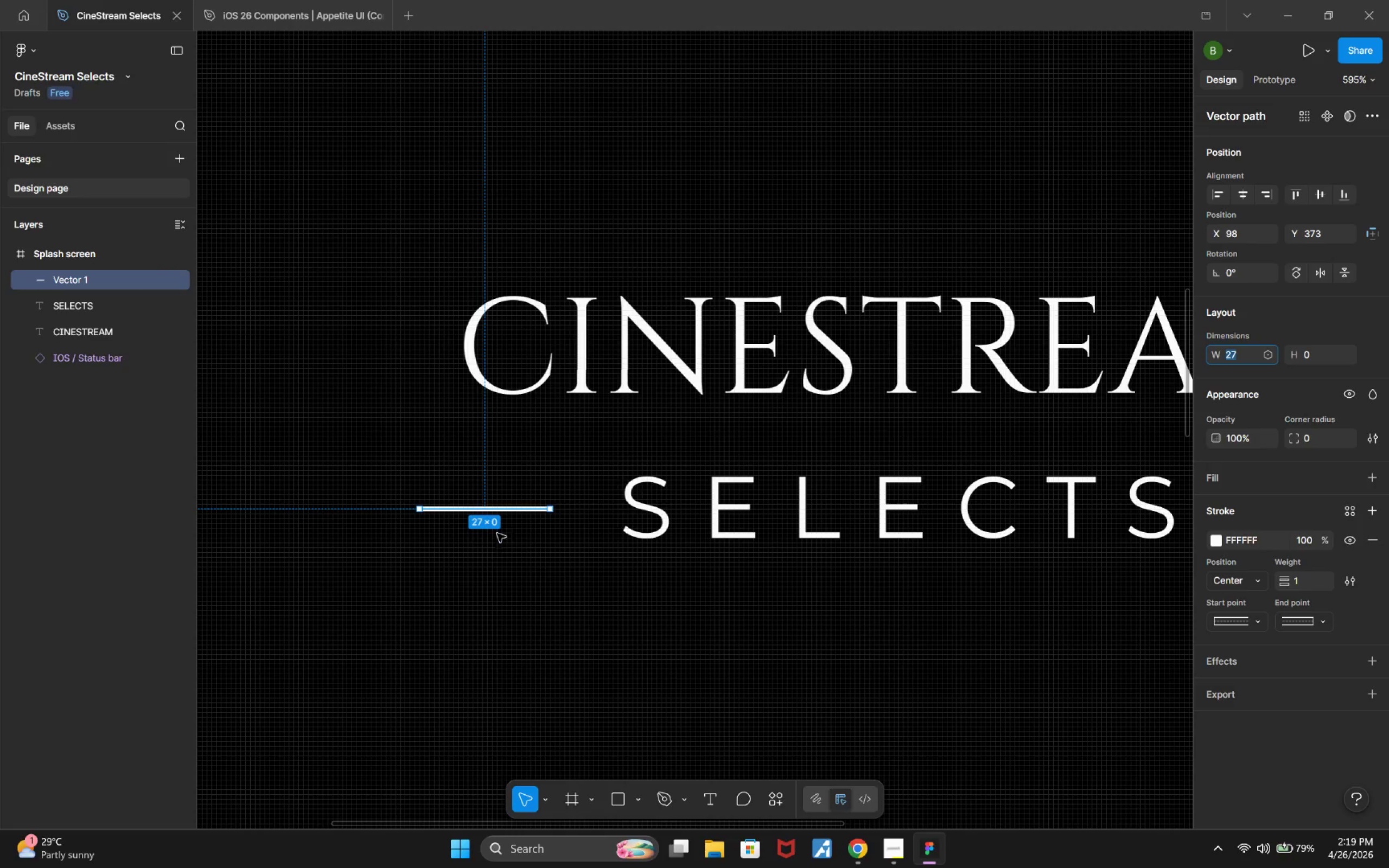 
left_click_drag(start_coordinate=[500, 513], to_coordinate=[545, 512])
 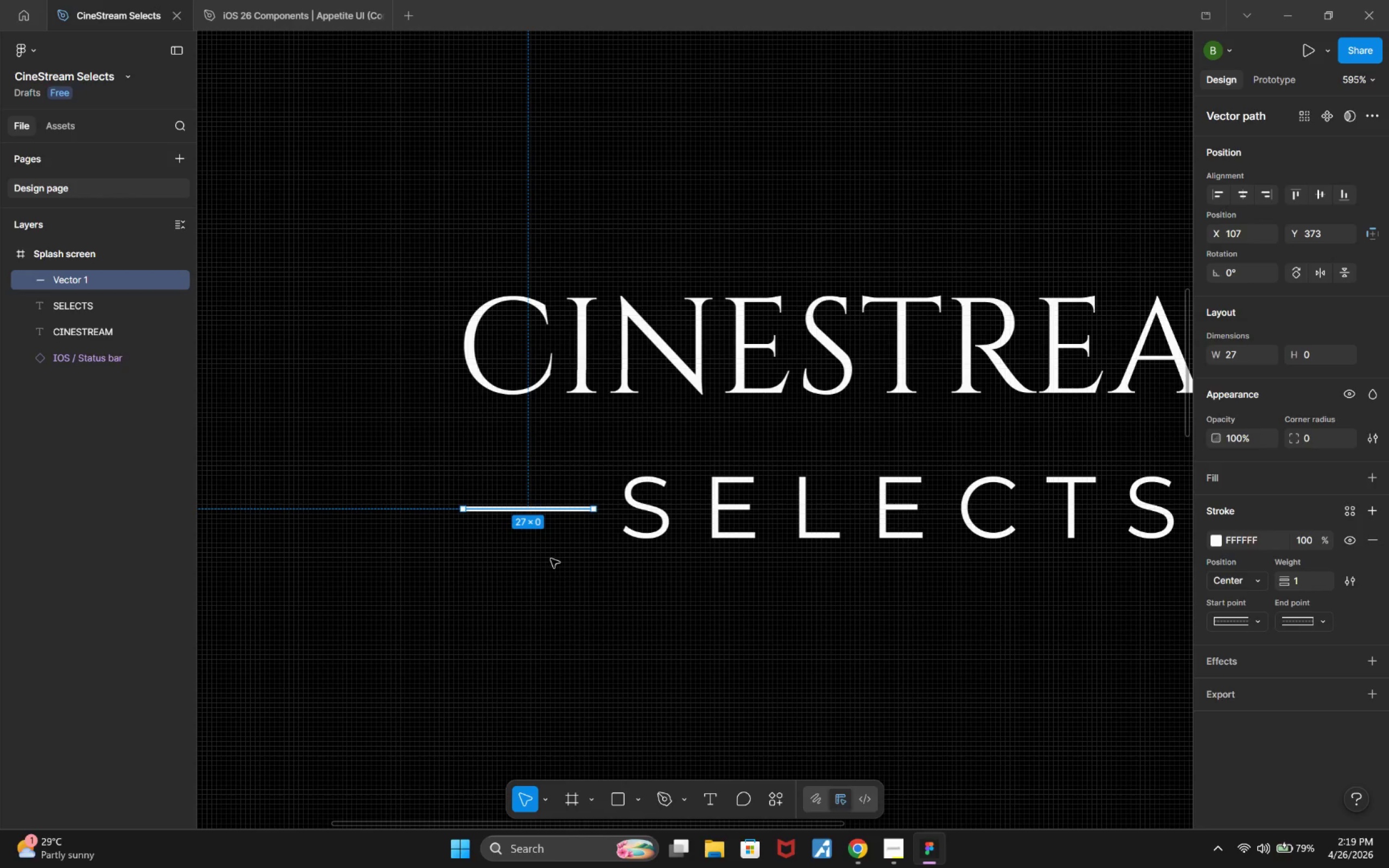 
hold_key(key=ControlLeft, duration=0.38)
scroll: coordinate [549, 556], scroll_direction: down, amount: 5.0
 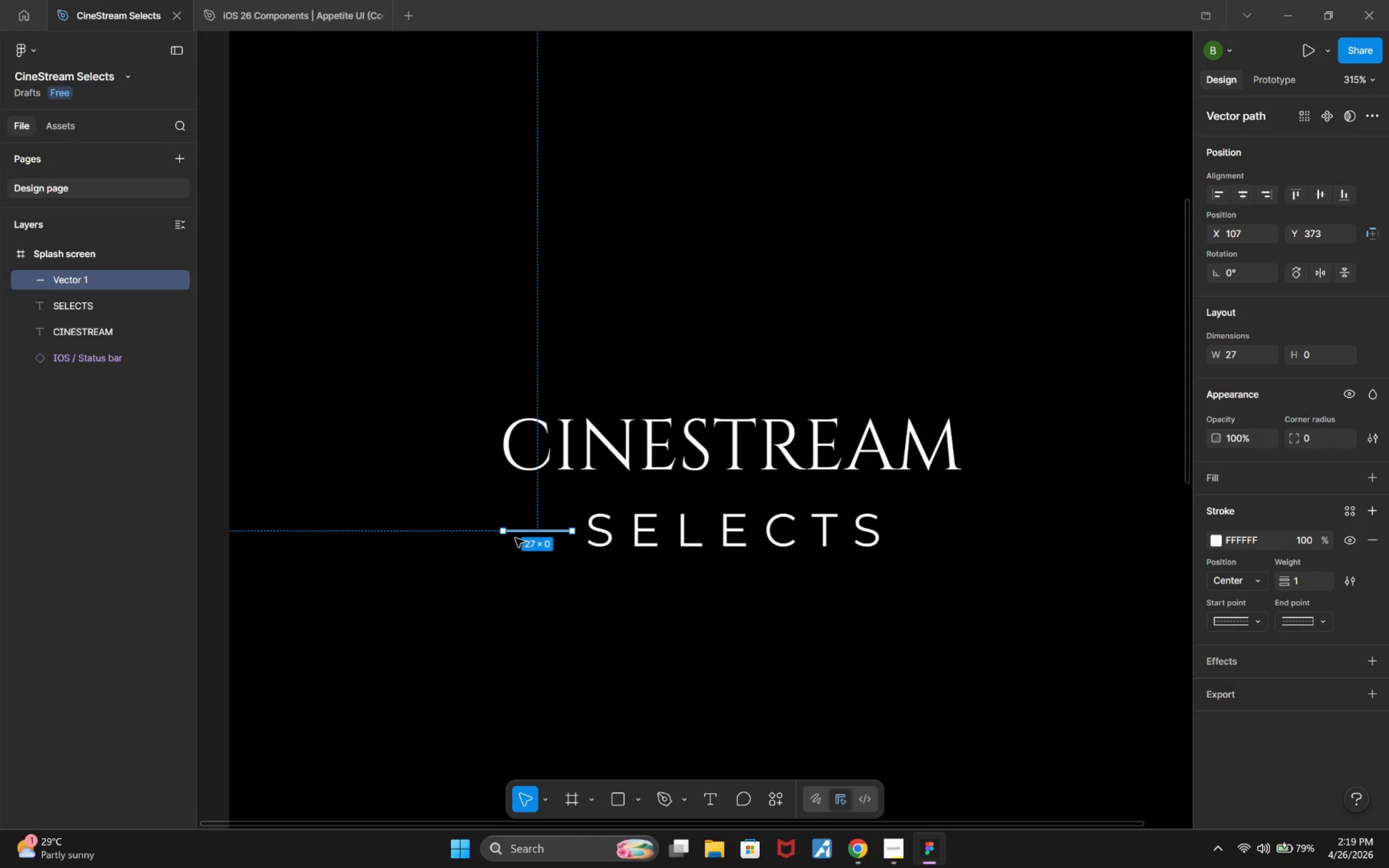 
hold_key(key=ControlLeft, duration=0.69)
scroll: coordinate [521, 584], scroll_direction: up, amount: 9.0
 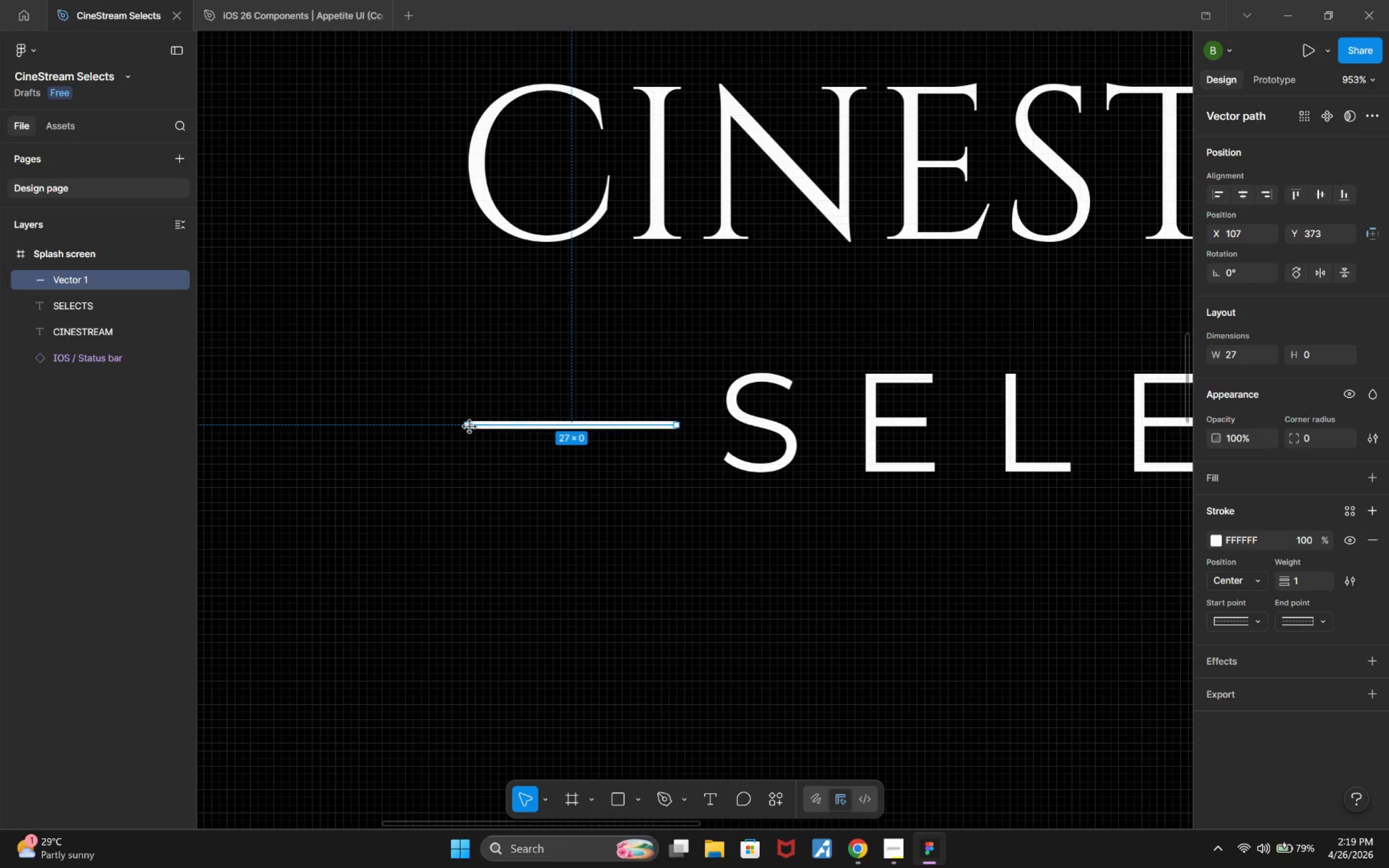 
left_click([470, 427])
 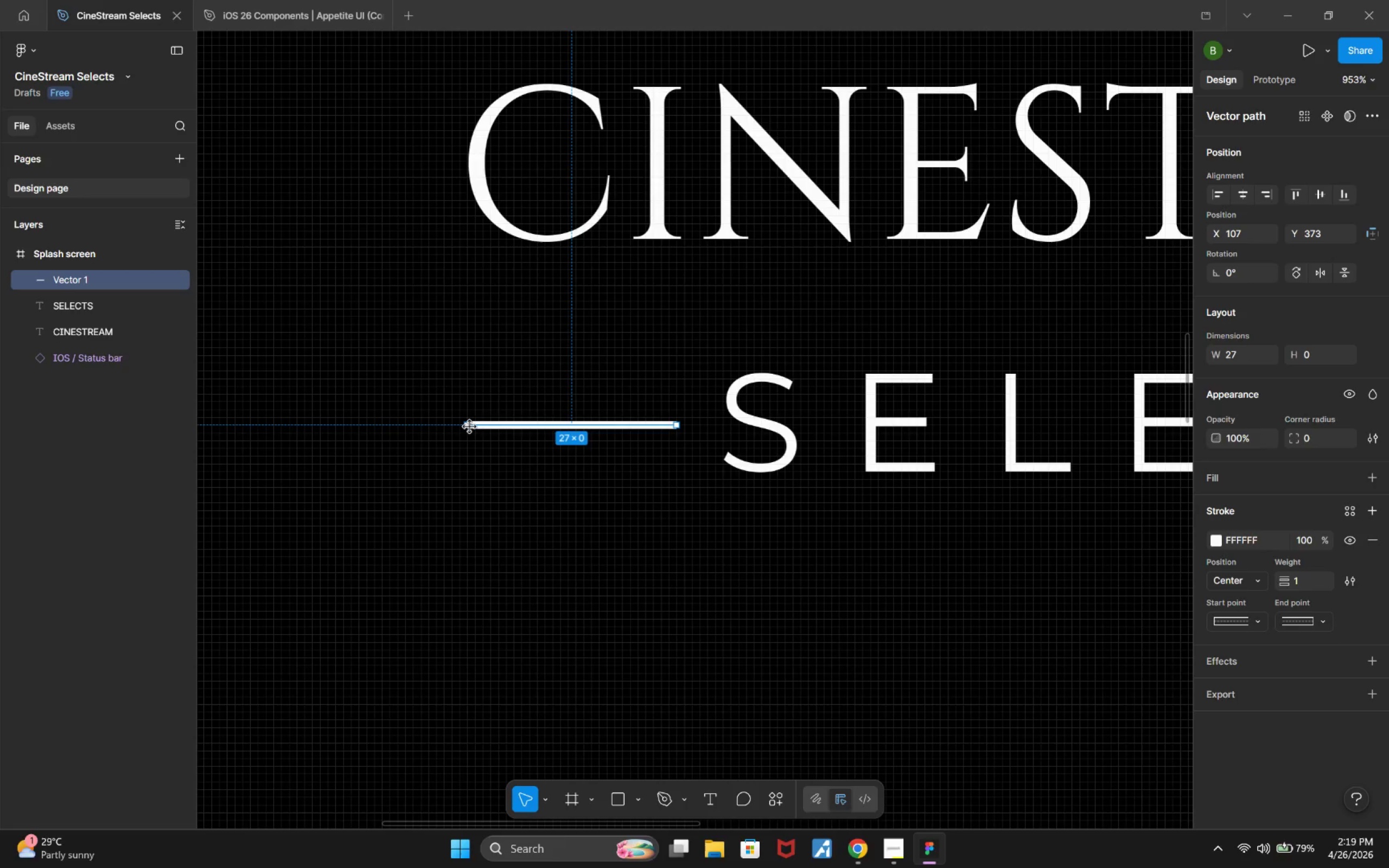 
key(Escape)
 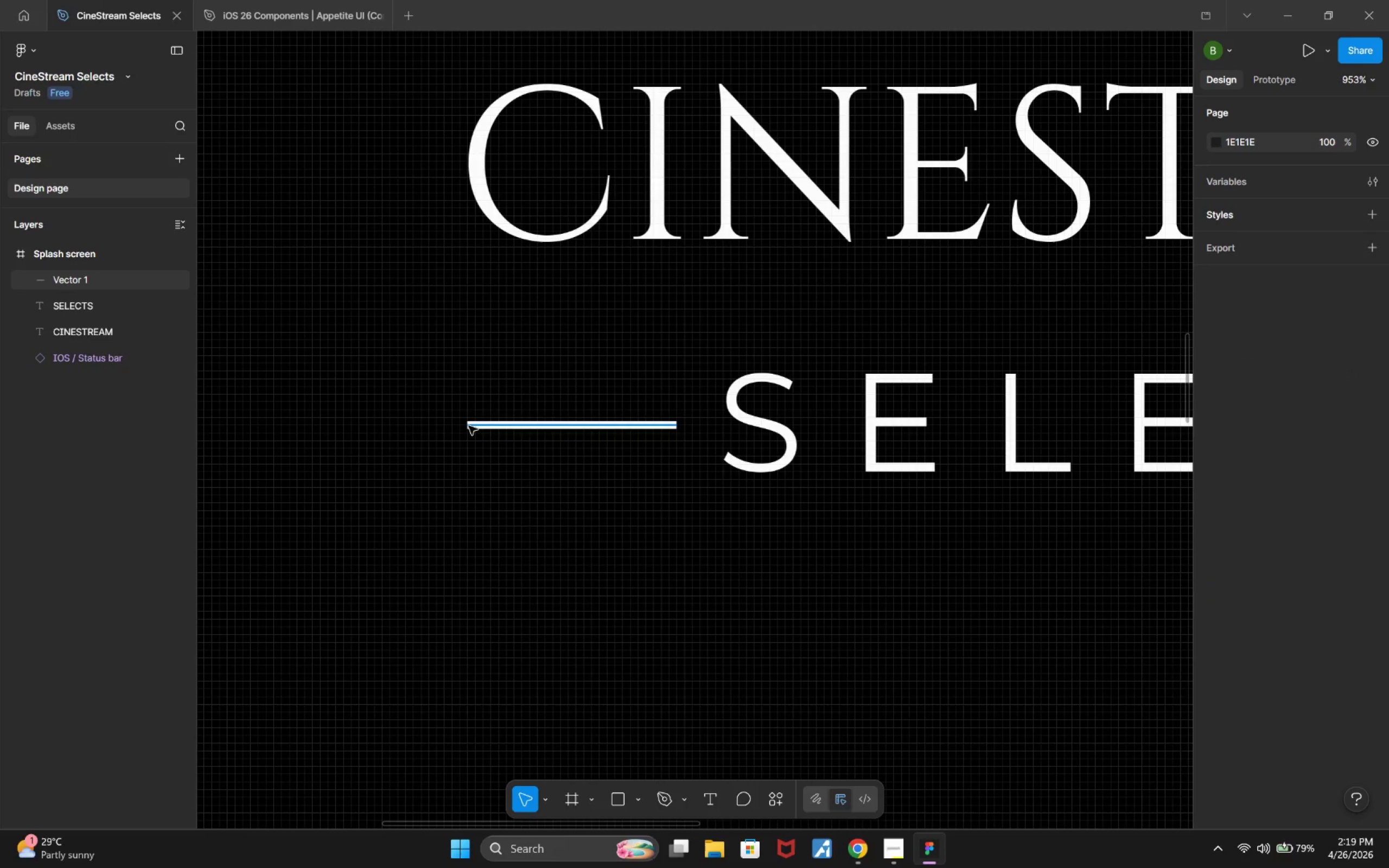 
left_click([469, 426])
 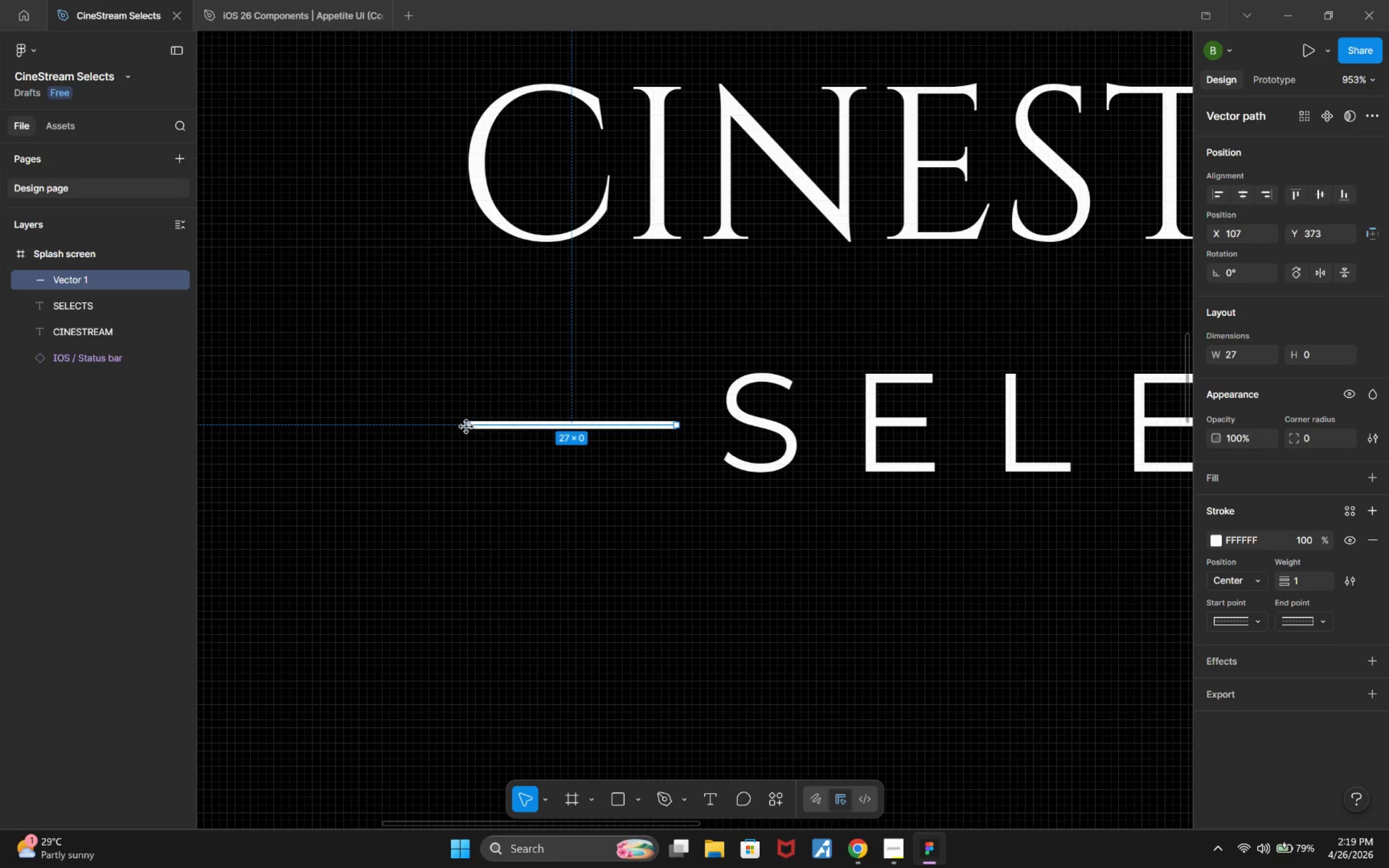 
left_click([465, 424])
 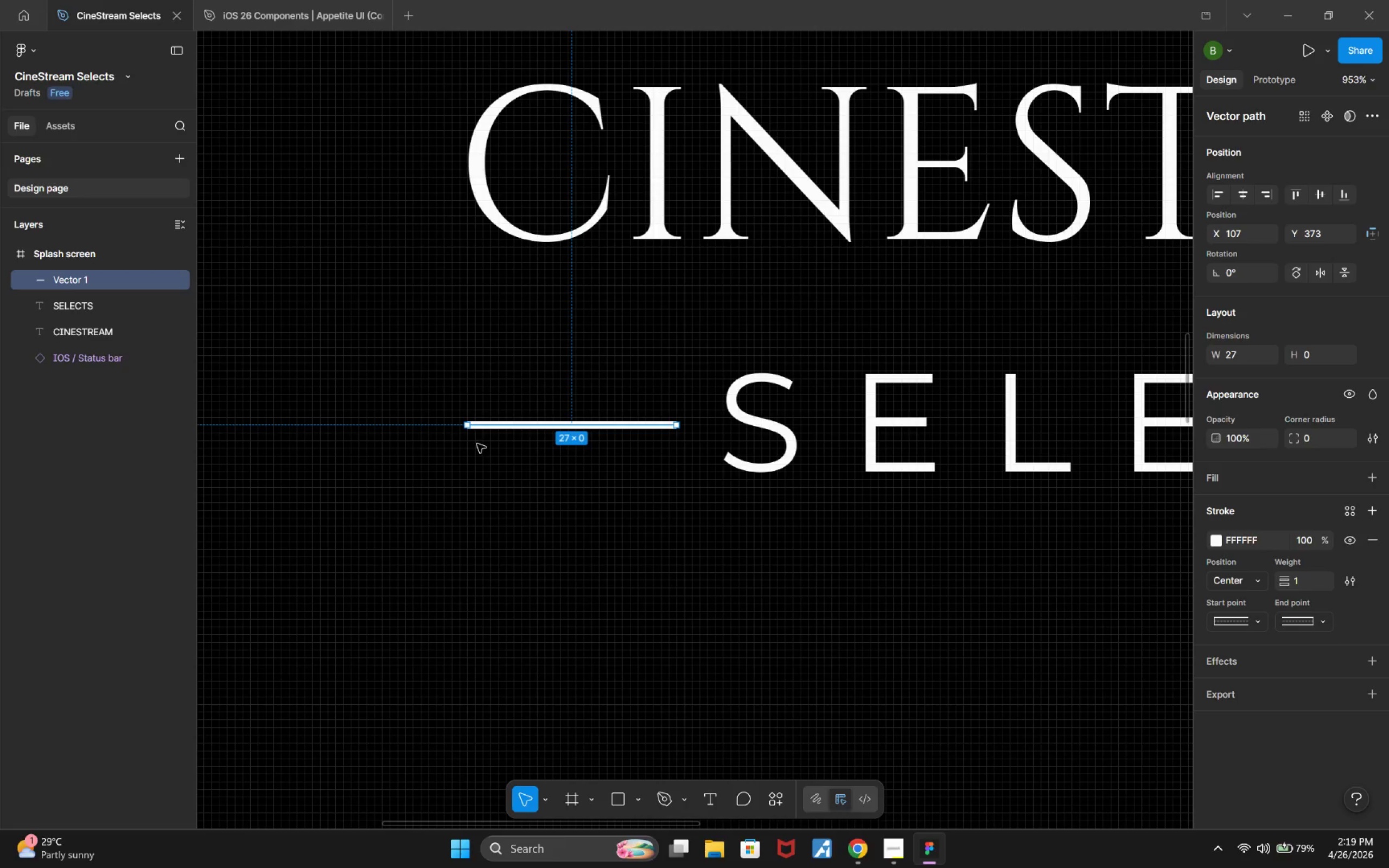 
key(Enter)
 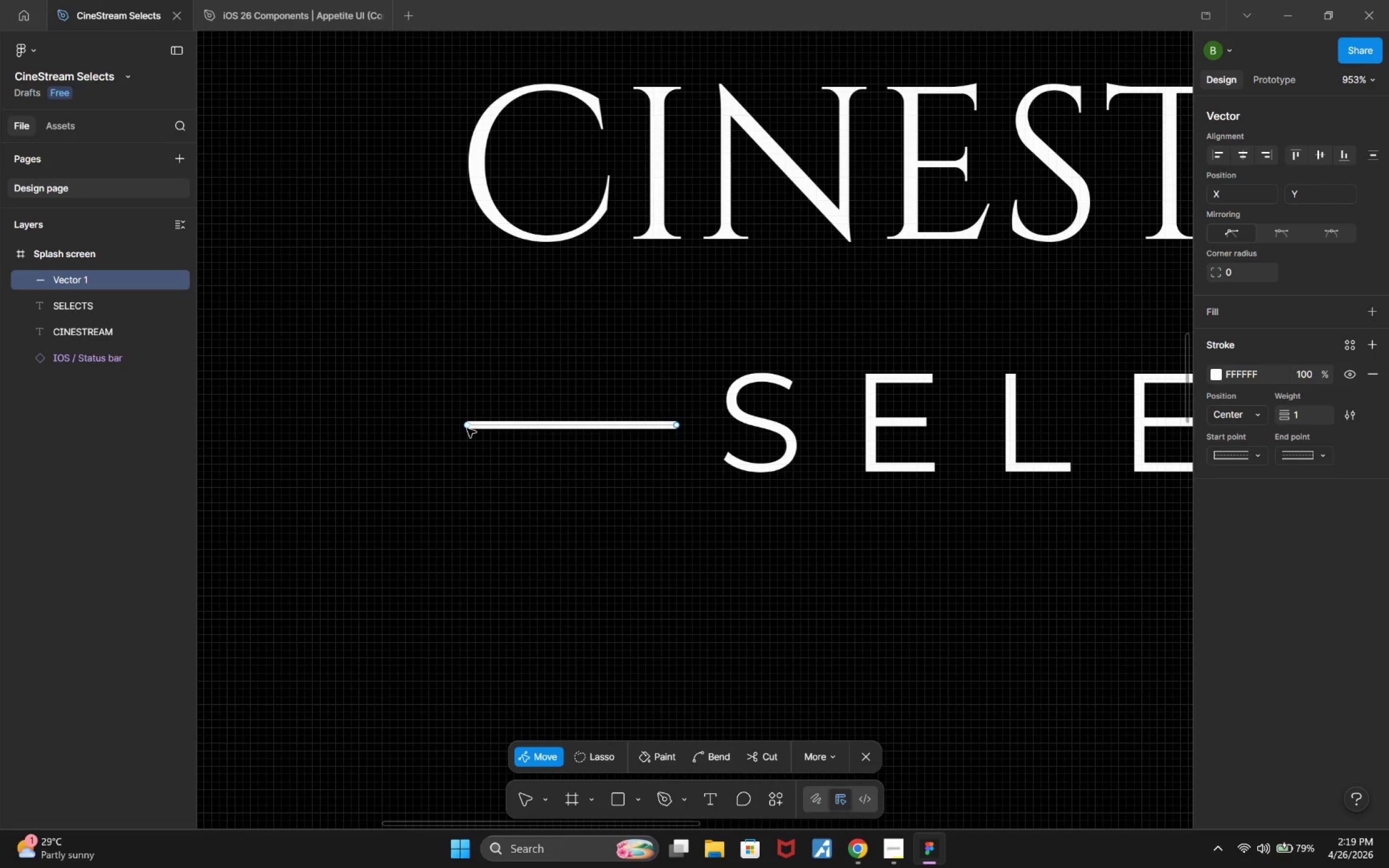 
left_click([467, 429])
 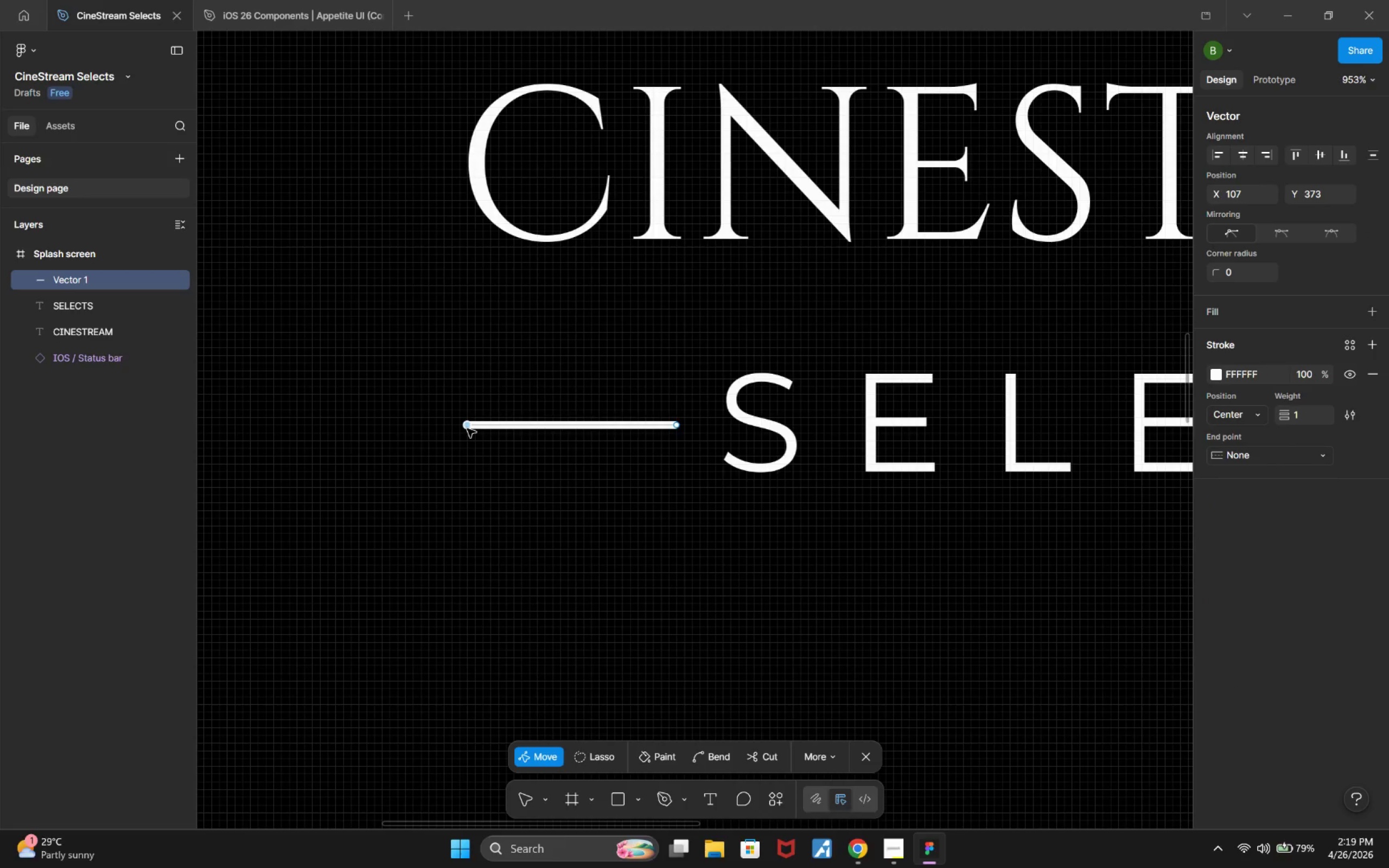 
hold_key(key=ArrowRight, duration=0.58)
 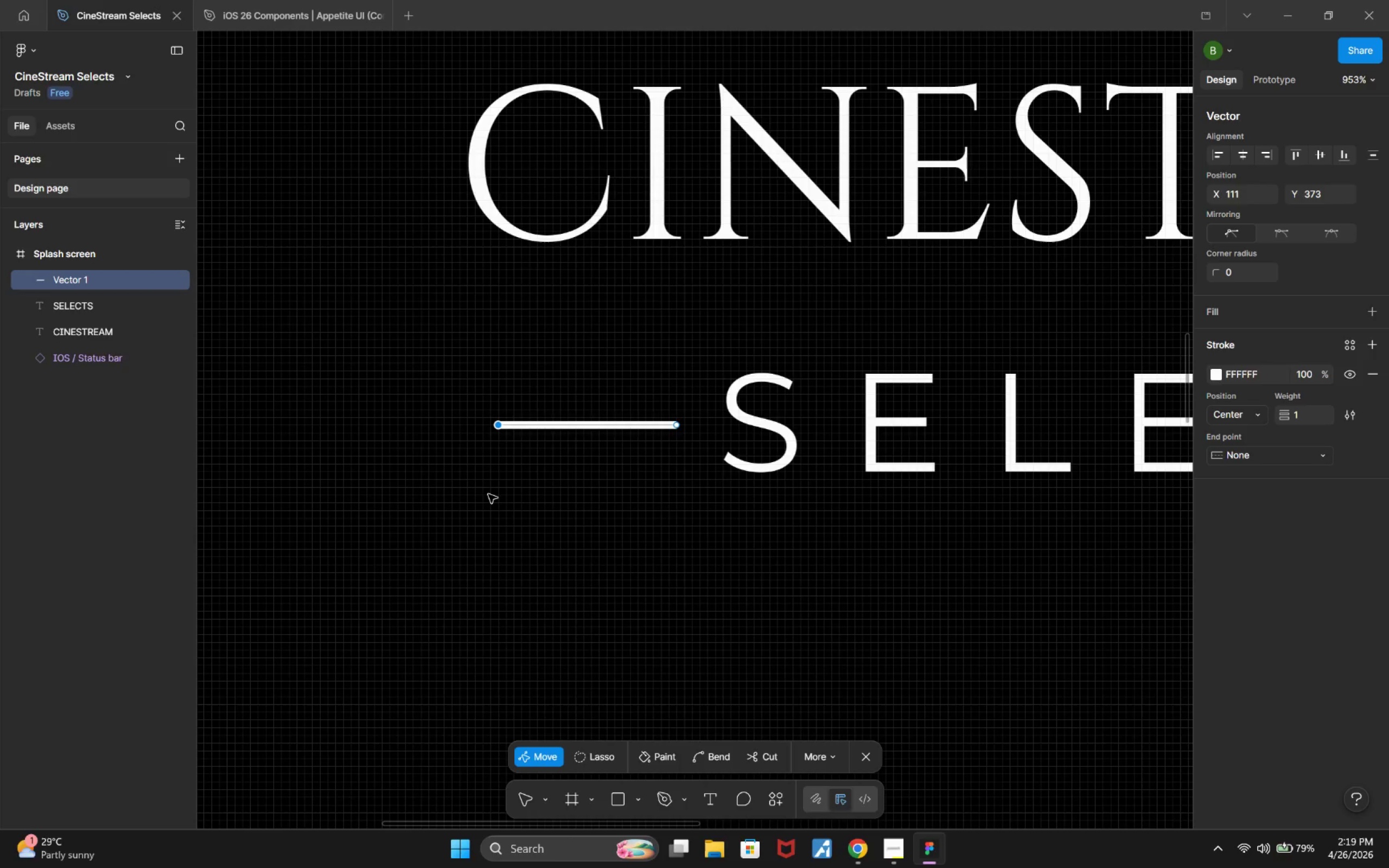 
key(ArrowLeft)
 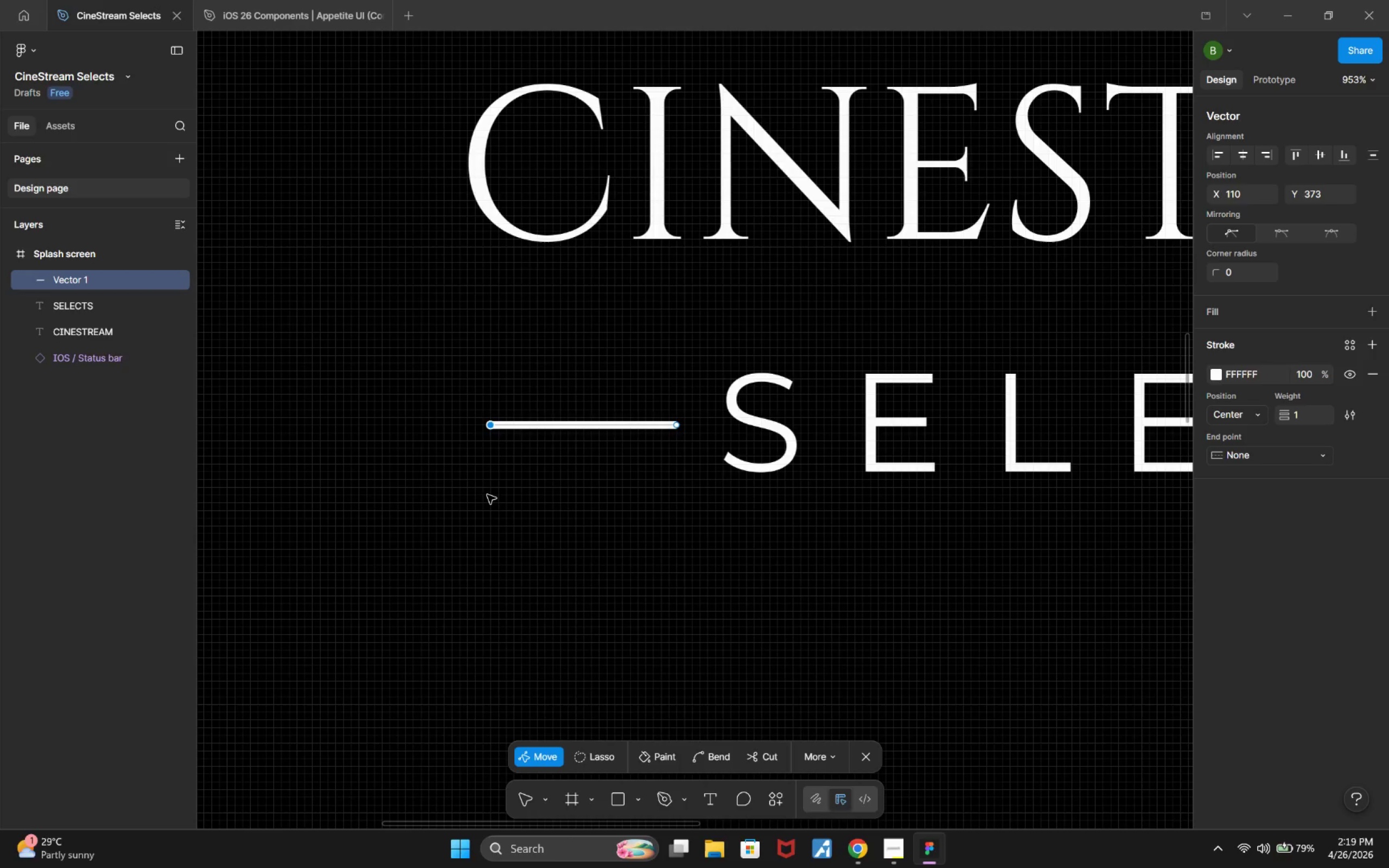 
key(ArrowRight)
 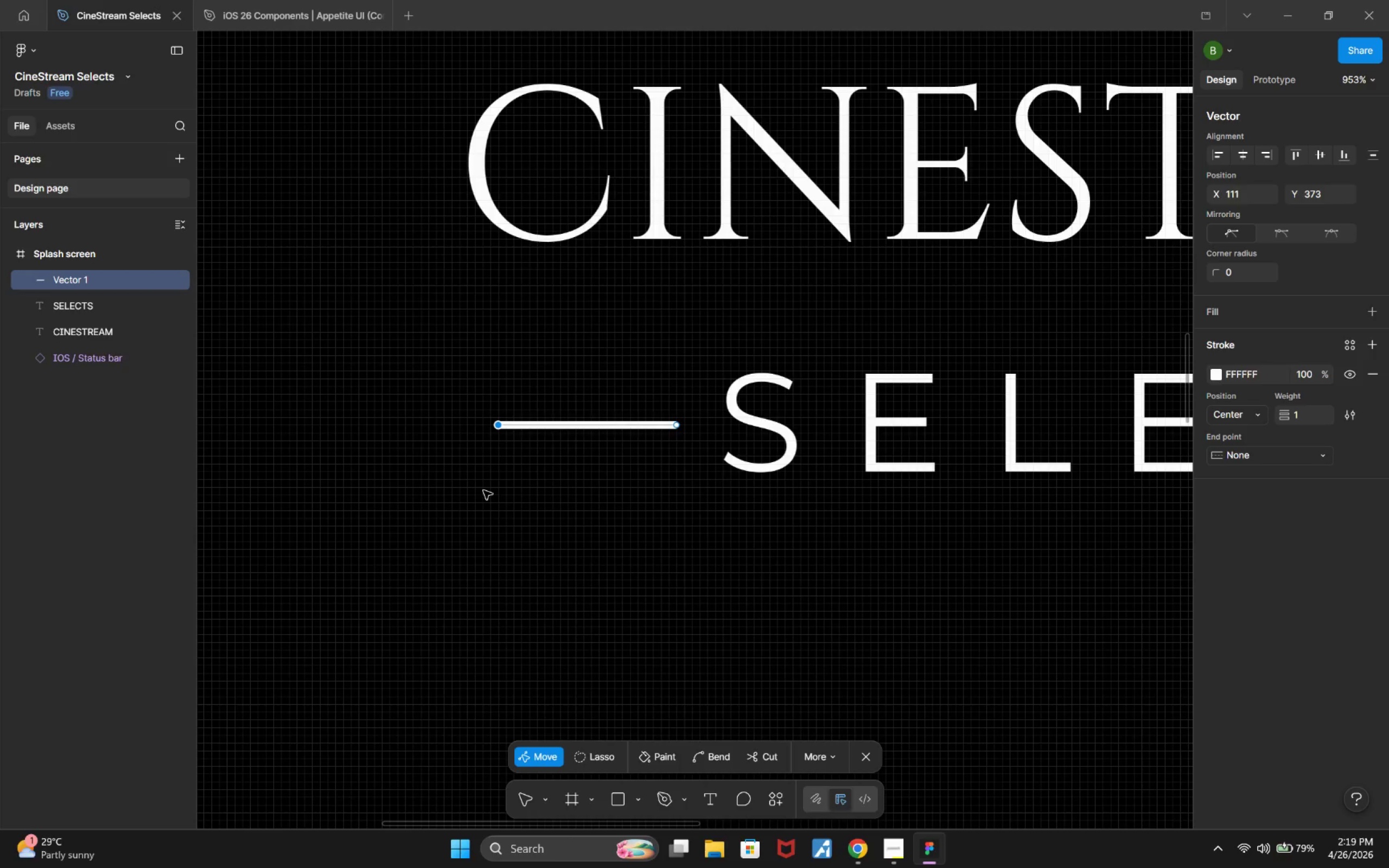 
key(ArrowLeft)
 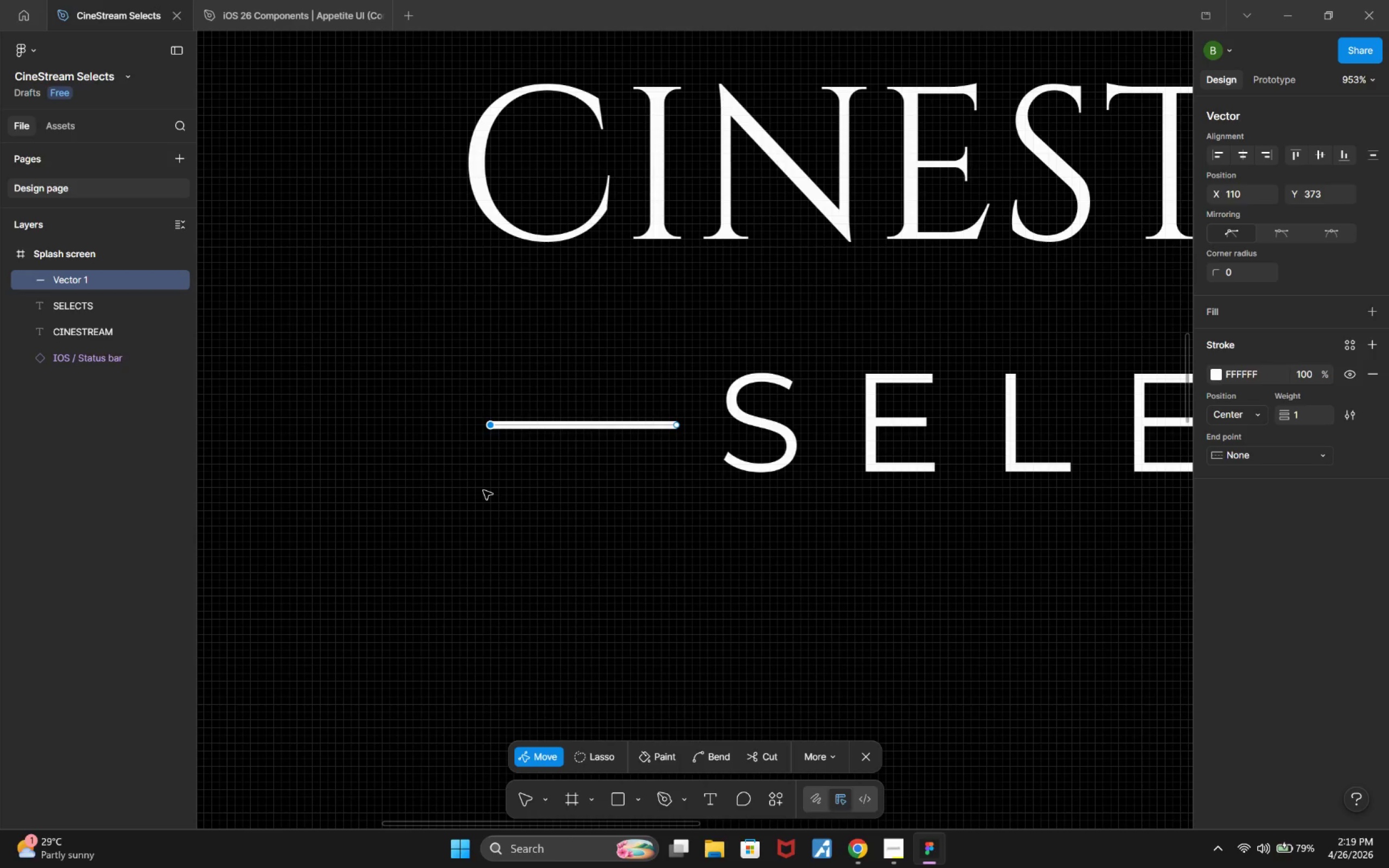 
left_click([483, 490])
 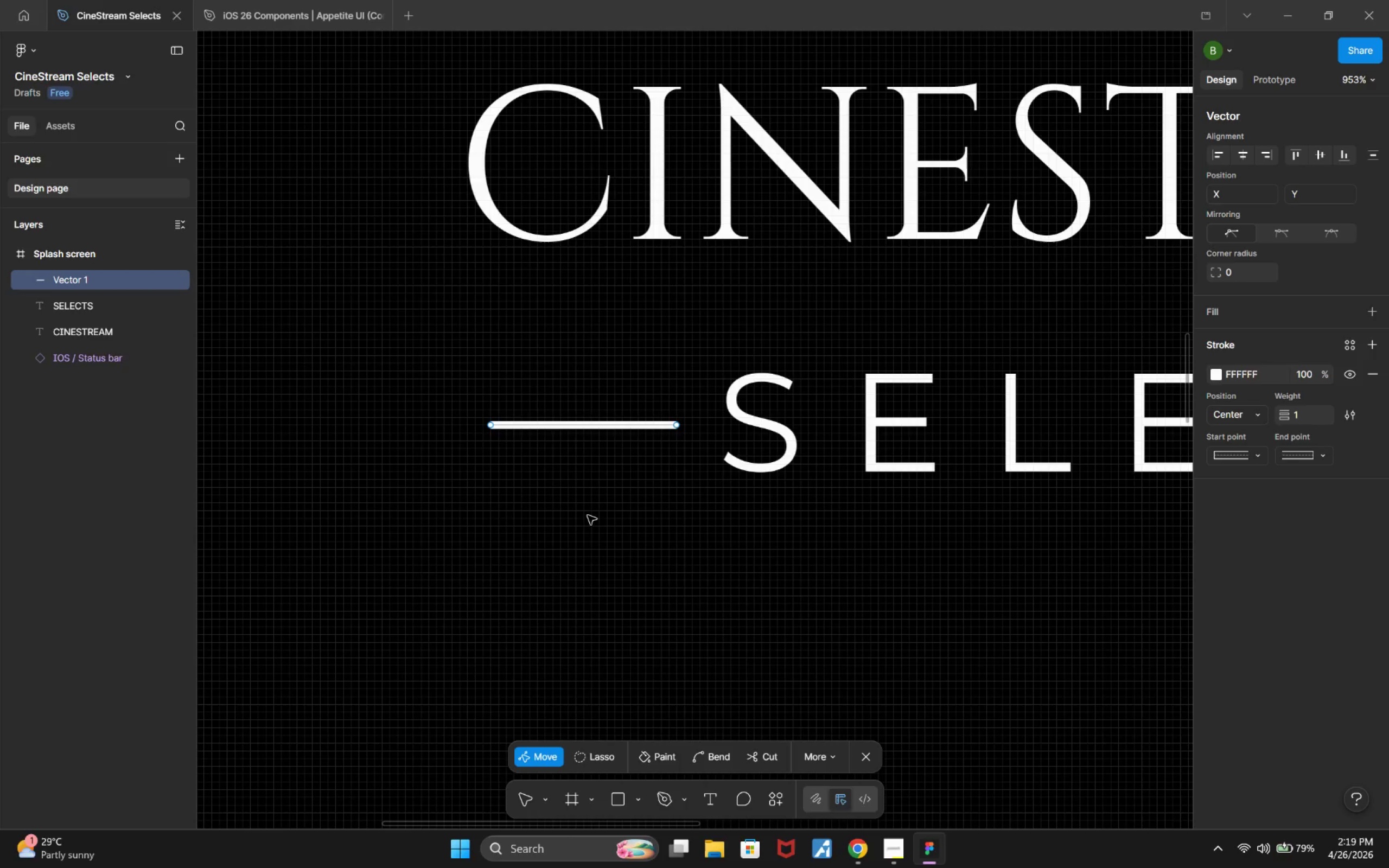 
double_click([587, 518])
 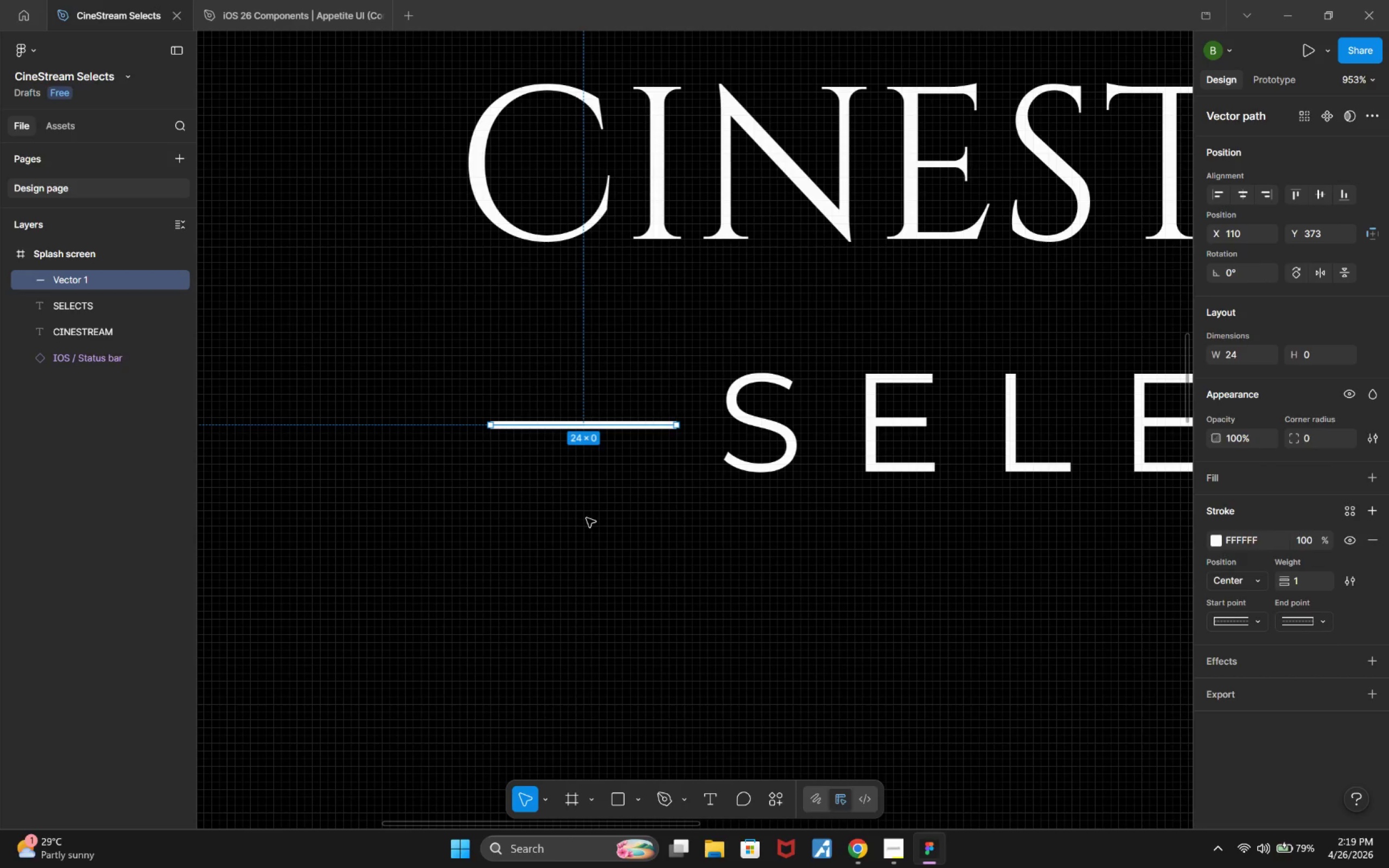 
hold_key(key=ControlLeft, duration=0.69)
scroll: coordinate [585, 521], scroll_direction: down, amount: 5.0
 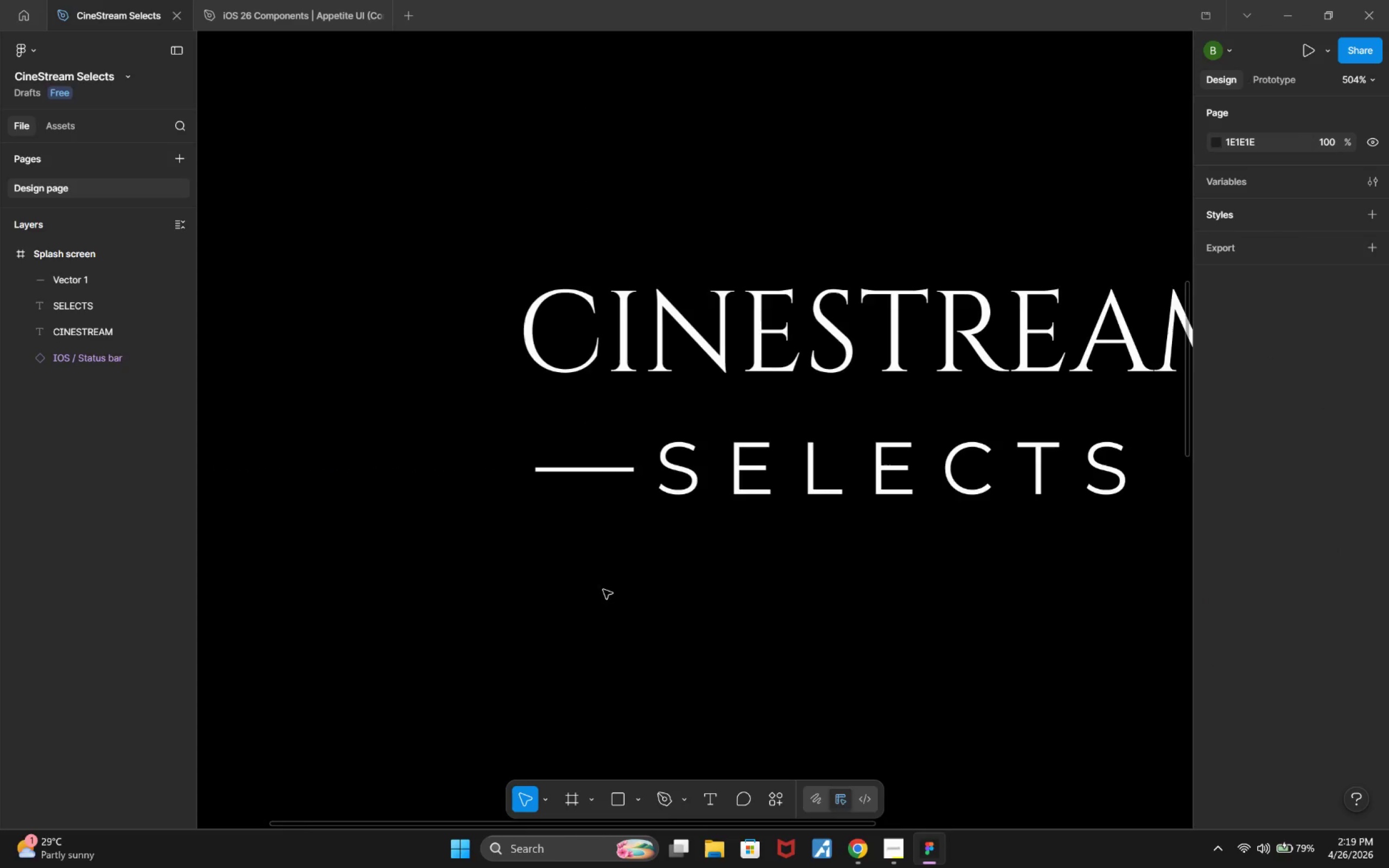 
hold_key(key=ControlLeft, duration=0.47)
scroll: coordinate [534, 526], scroll_direction: down, amount: 5.0
 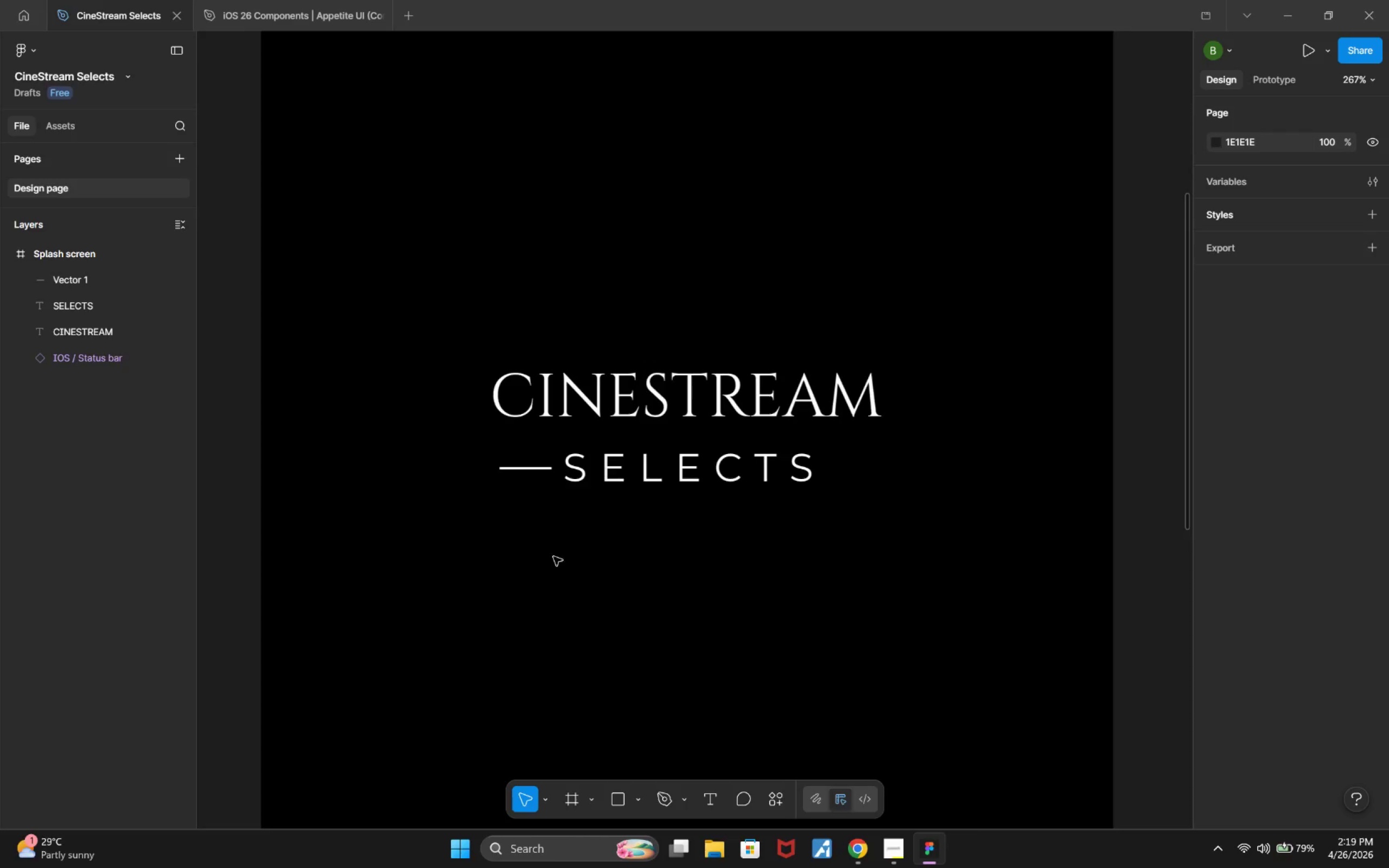 
hold_key(key=ControlLeft, duration=0.44)
scroll: coordinate [691, 541], scroll_direction: up, amount: 6.0
 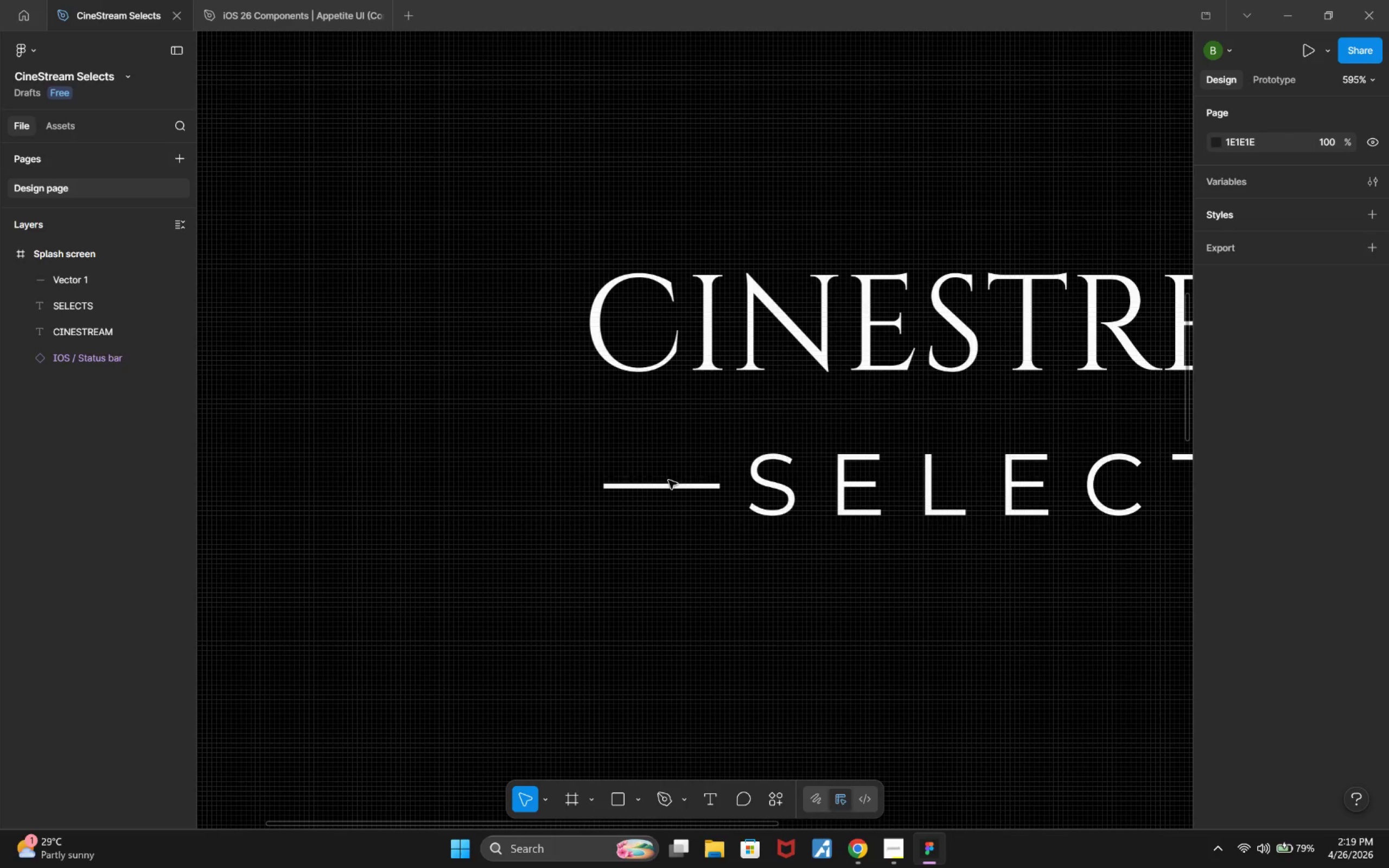 
double_click([665, 483])
 